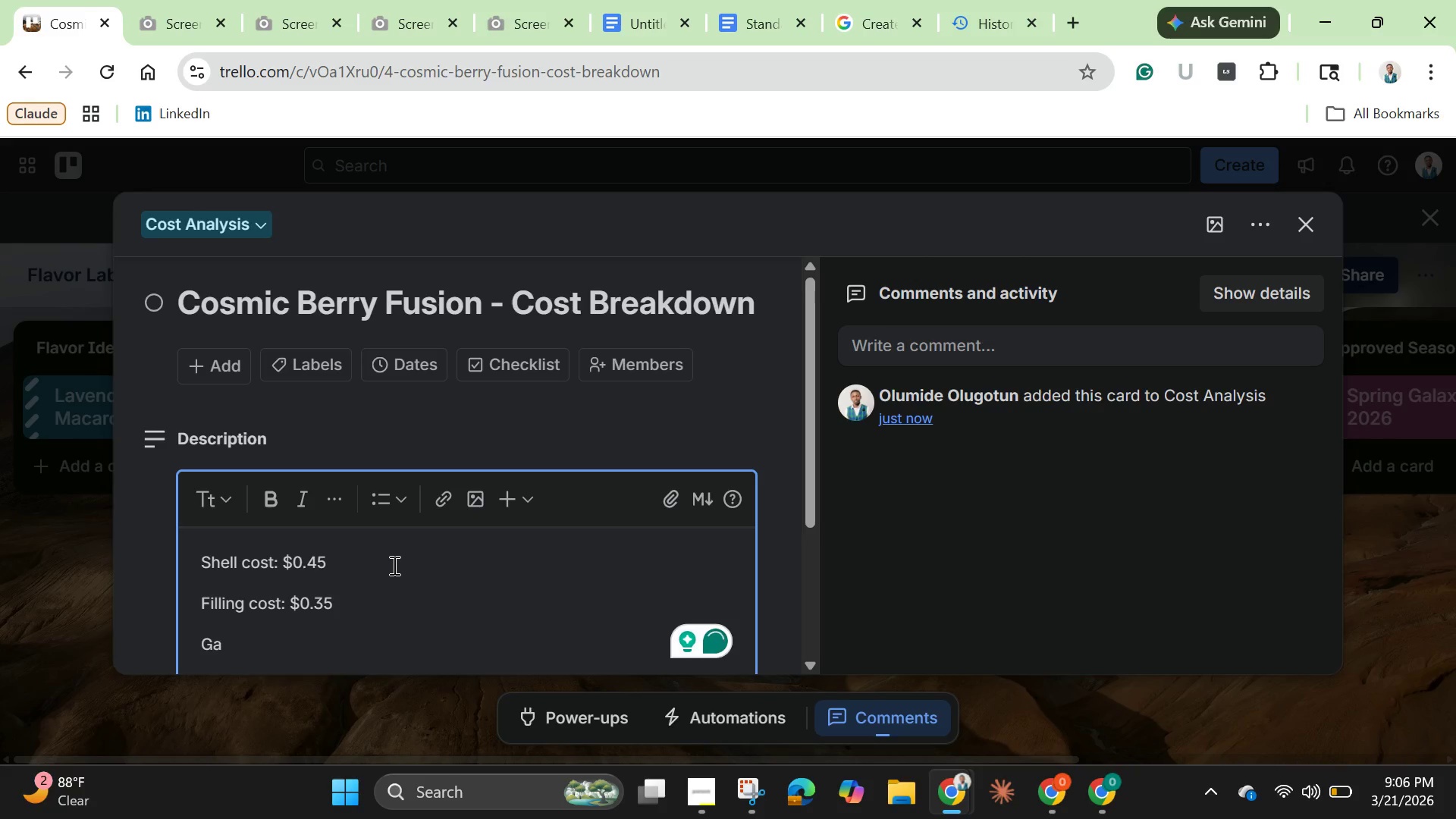 
type(nache cost" )
key(Backspace)
key(Backspace)
 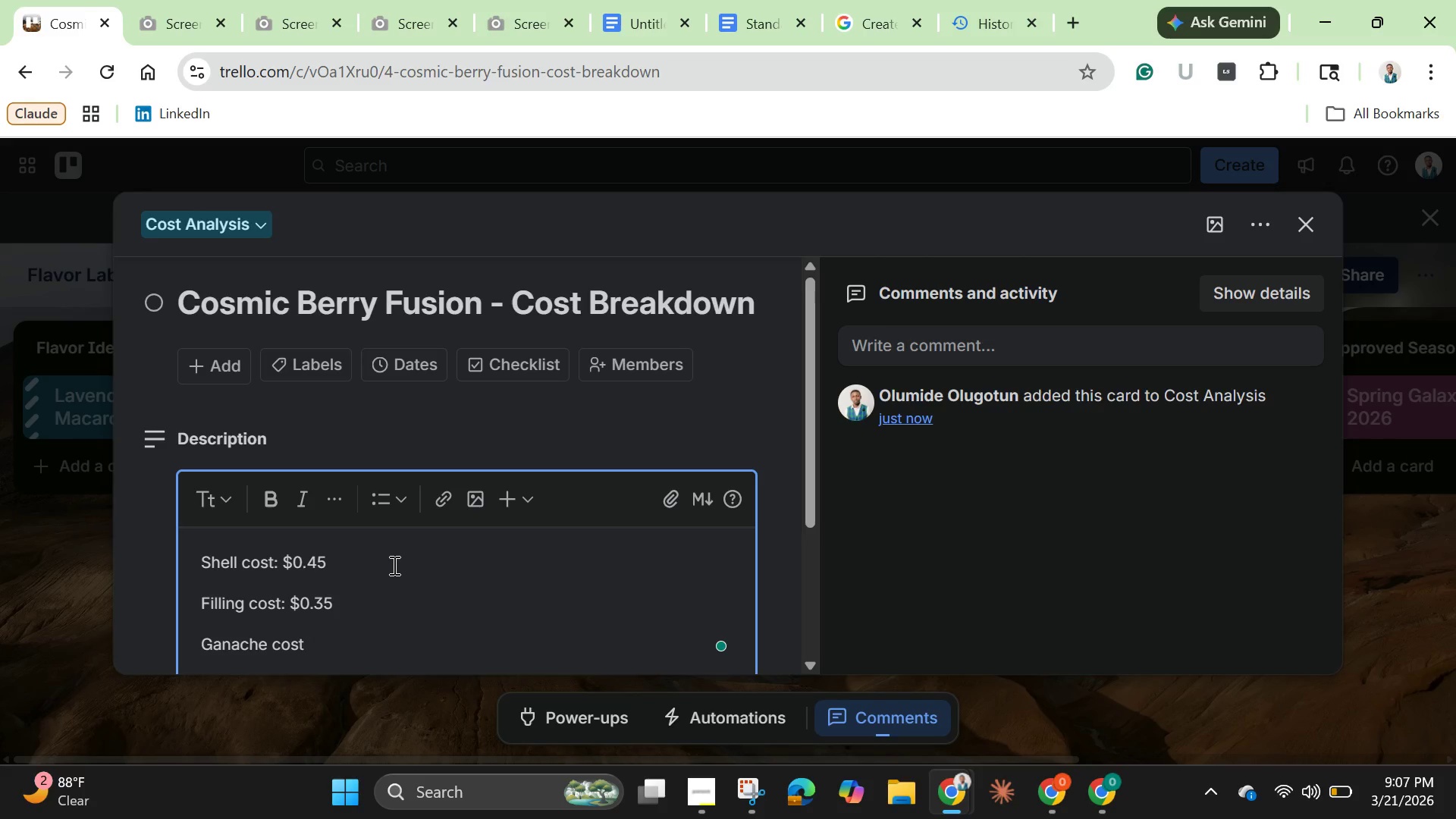 
wait(8.95)
 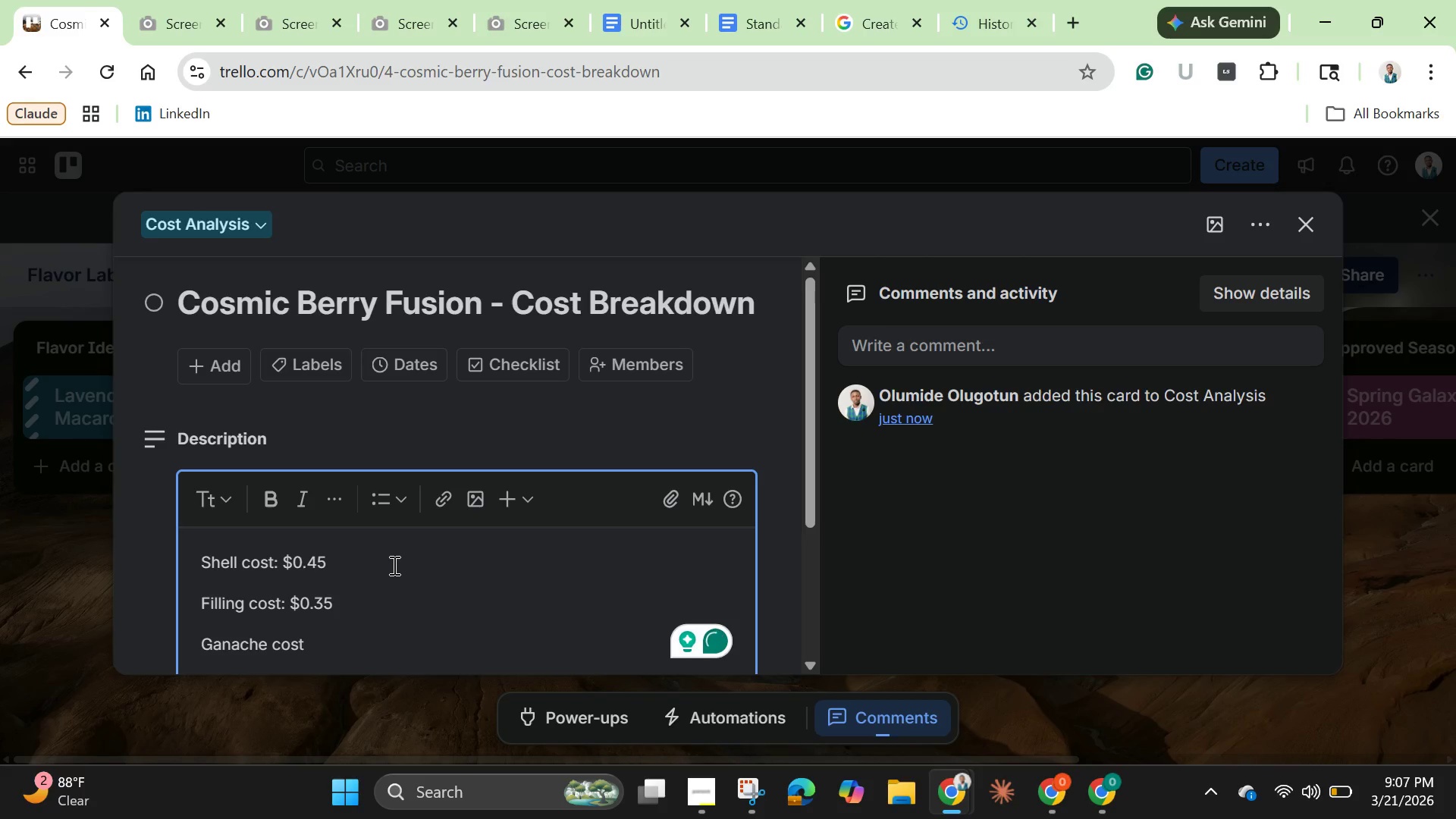 
type(: $0.)
 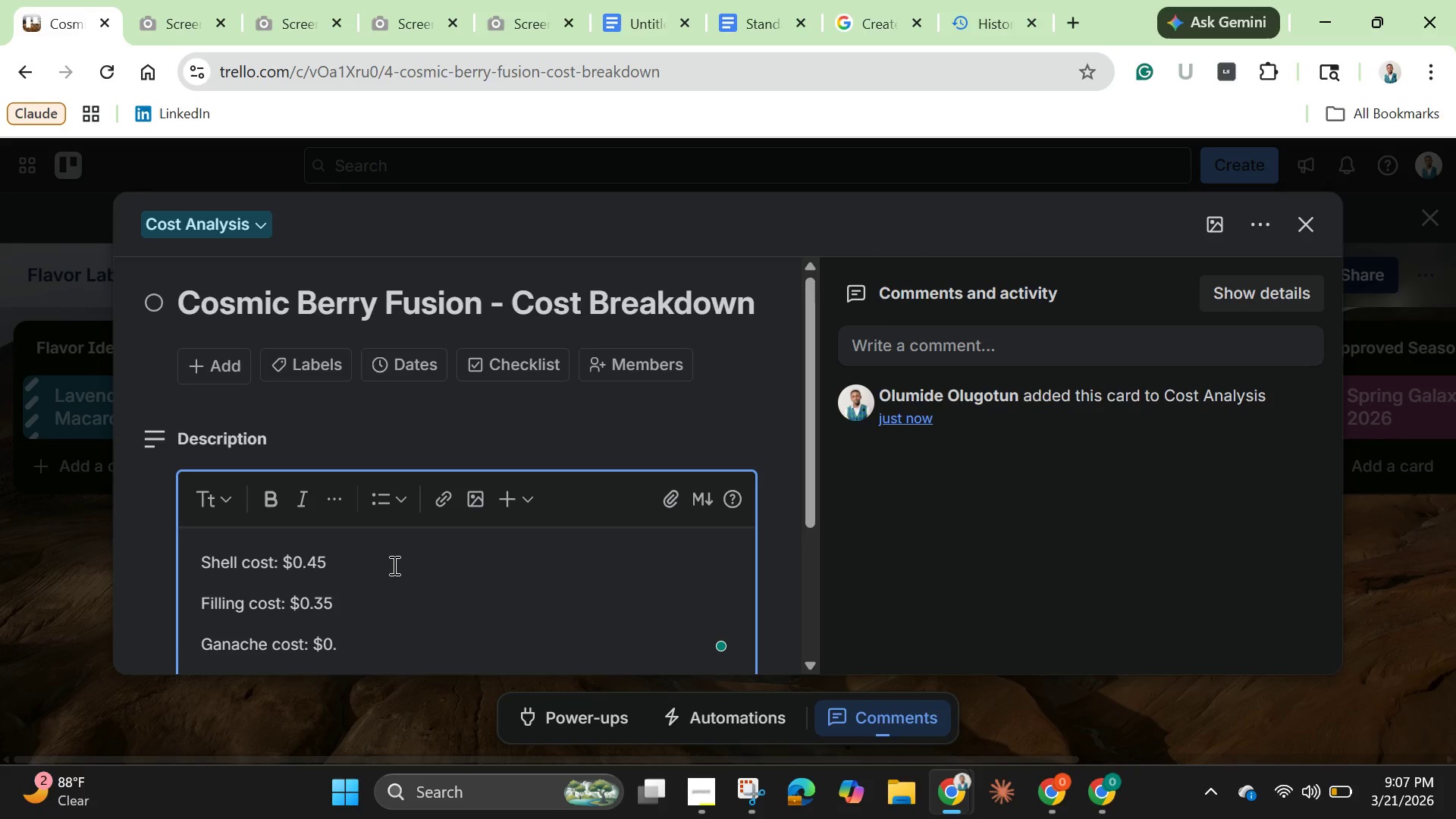 
wait(28.48)
 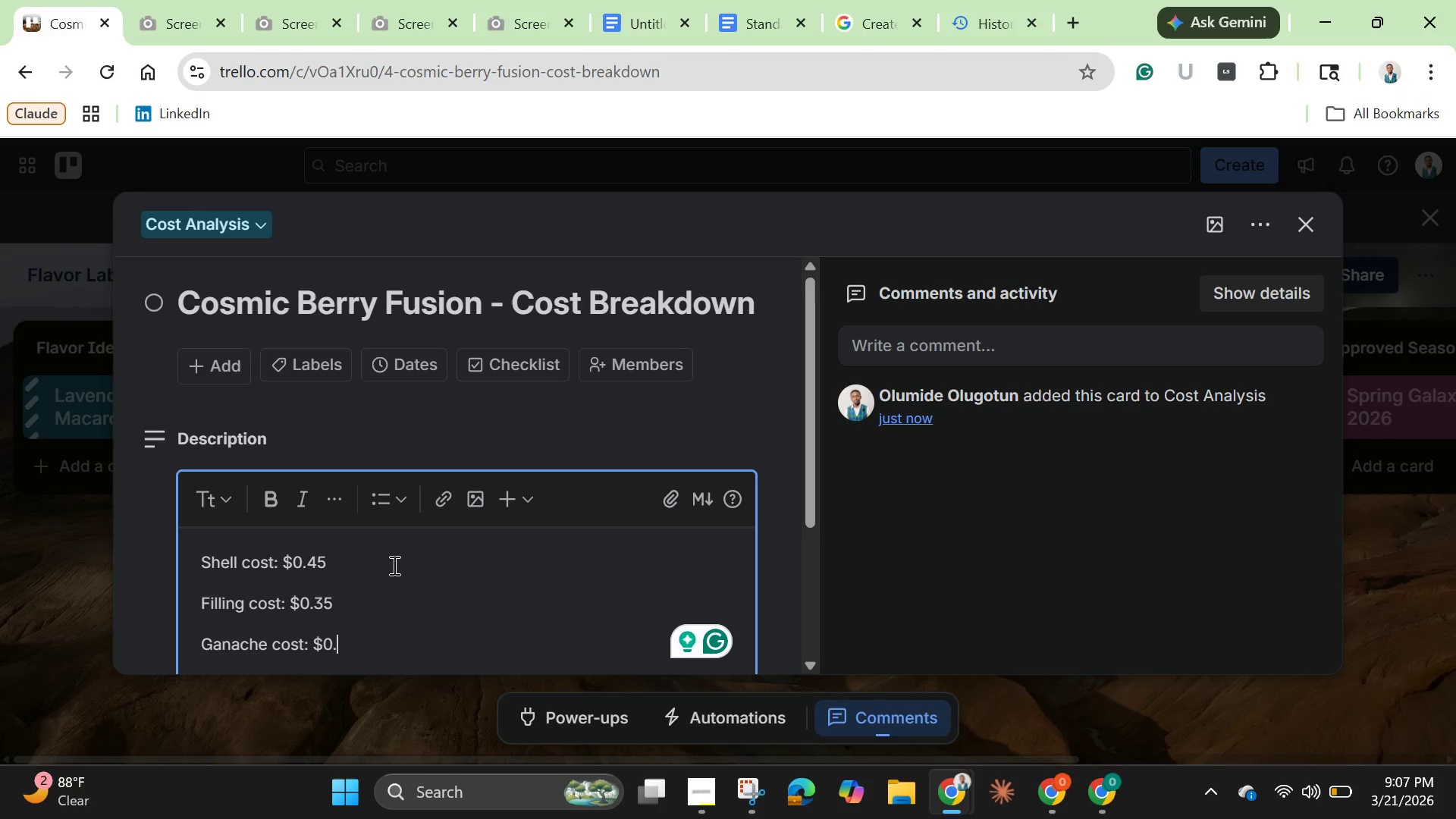 
key(Enter)
 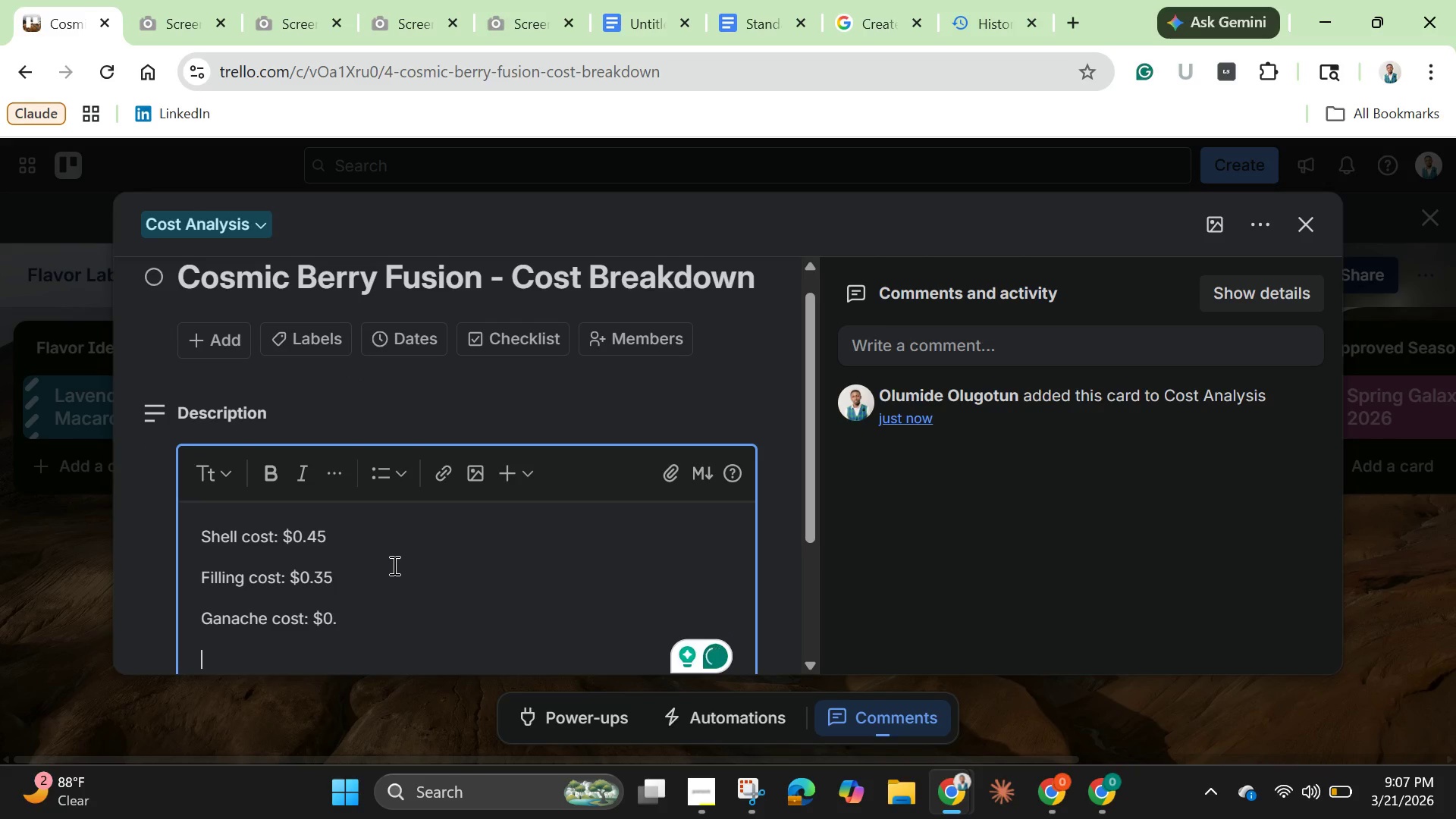 
wait(6.47)
 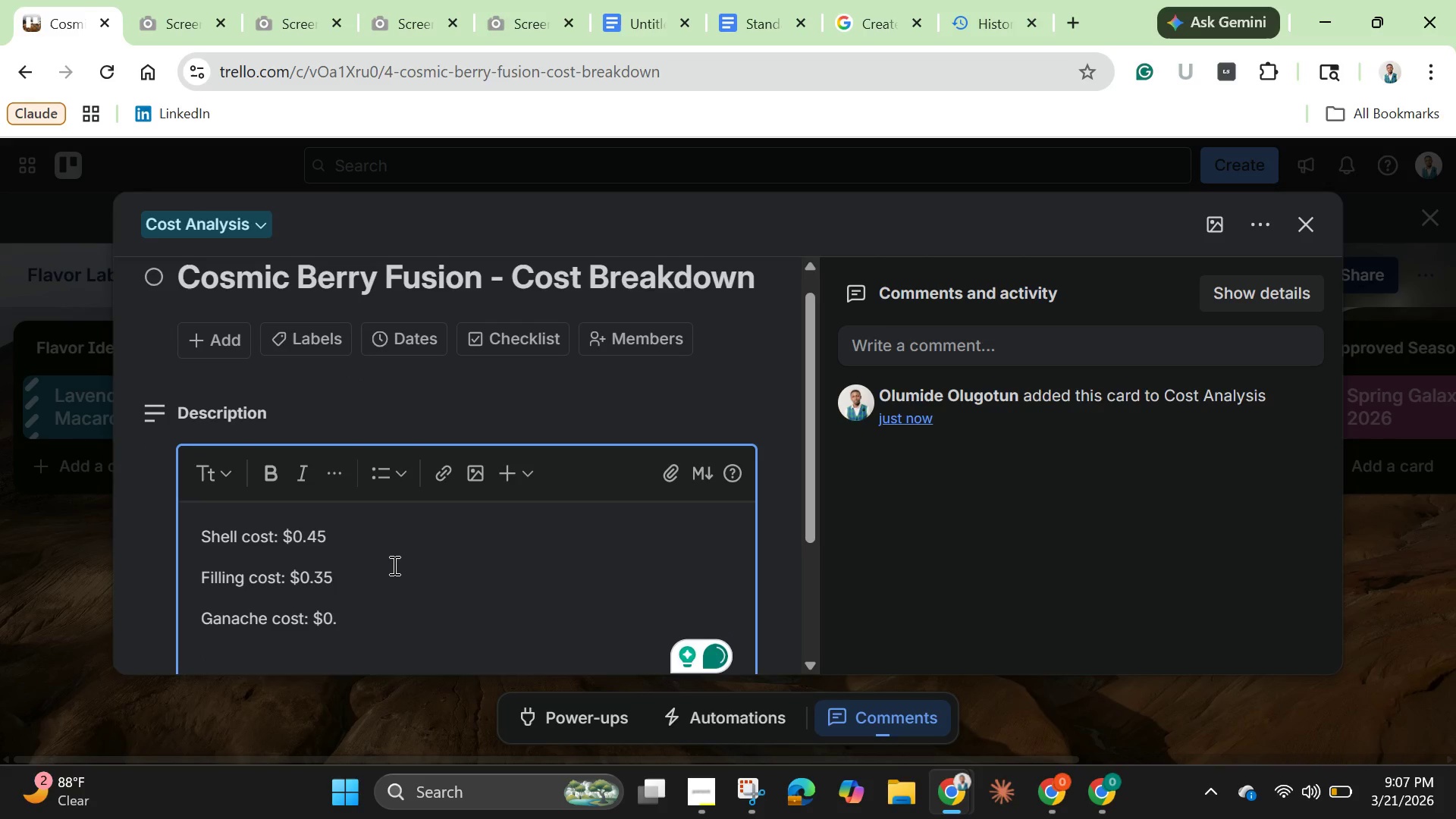 
type(Total per unit: )
 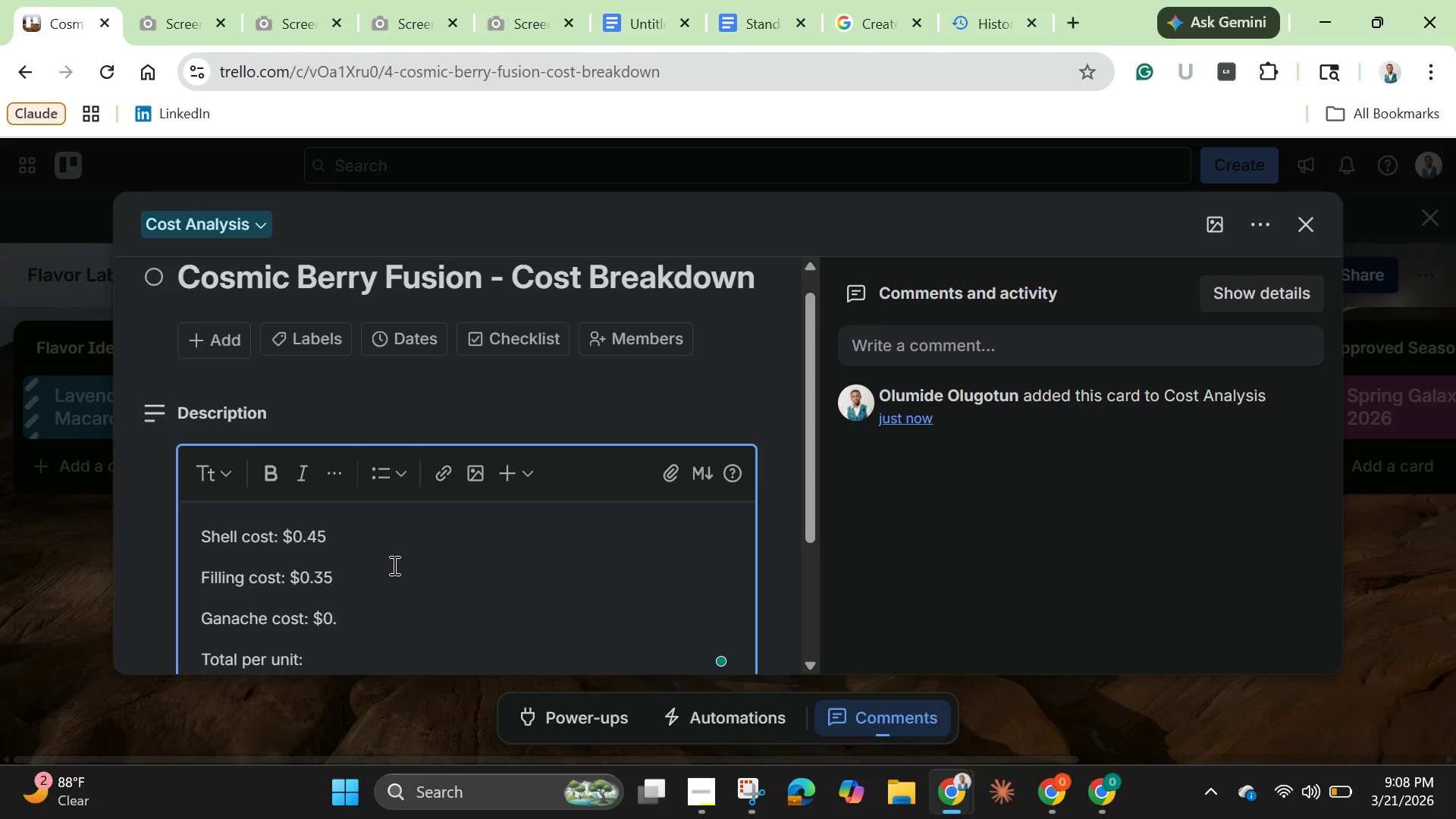 
type($1.05)
 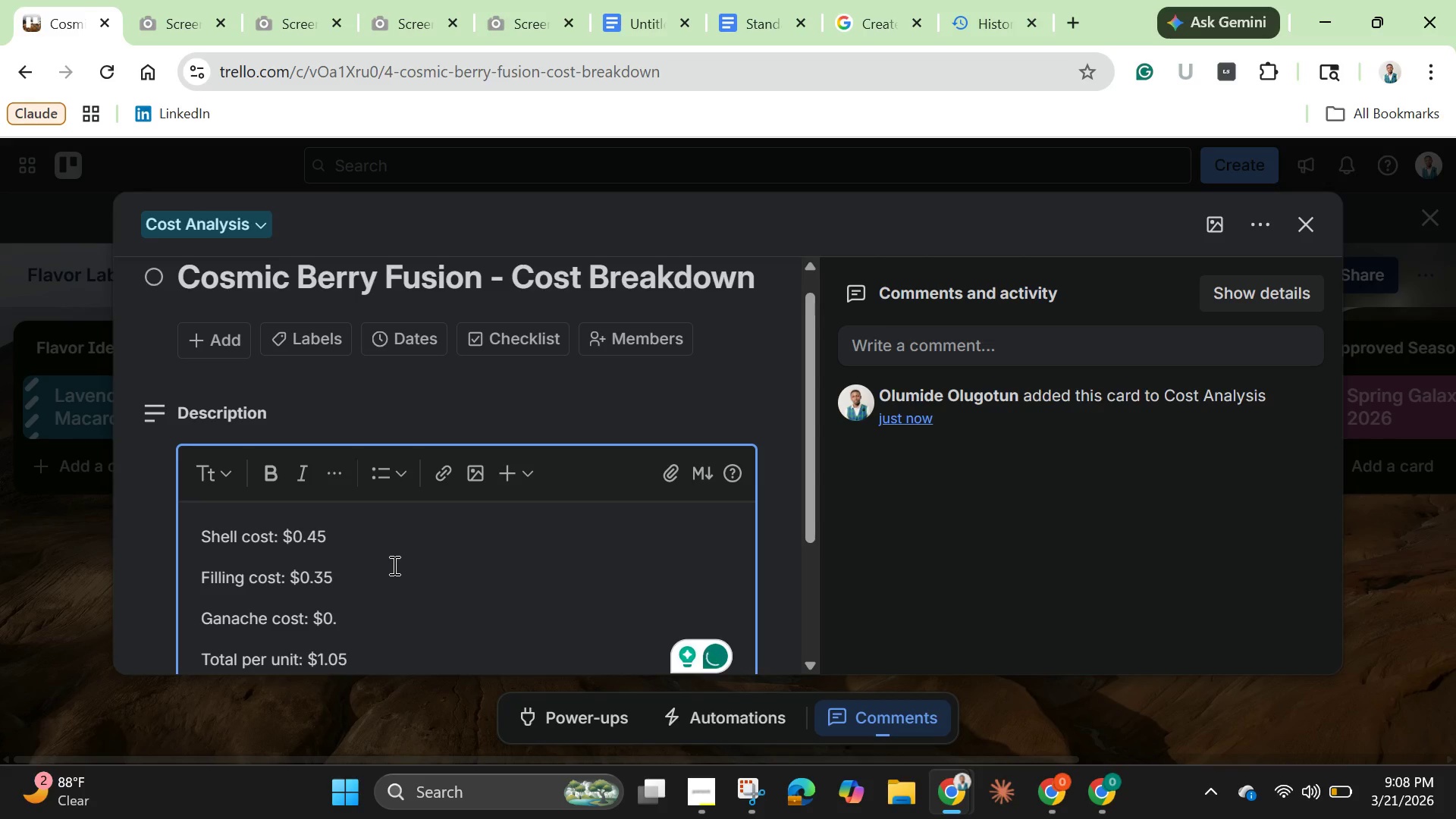 
key(Enter)
 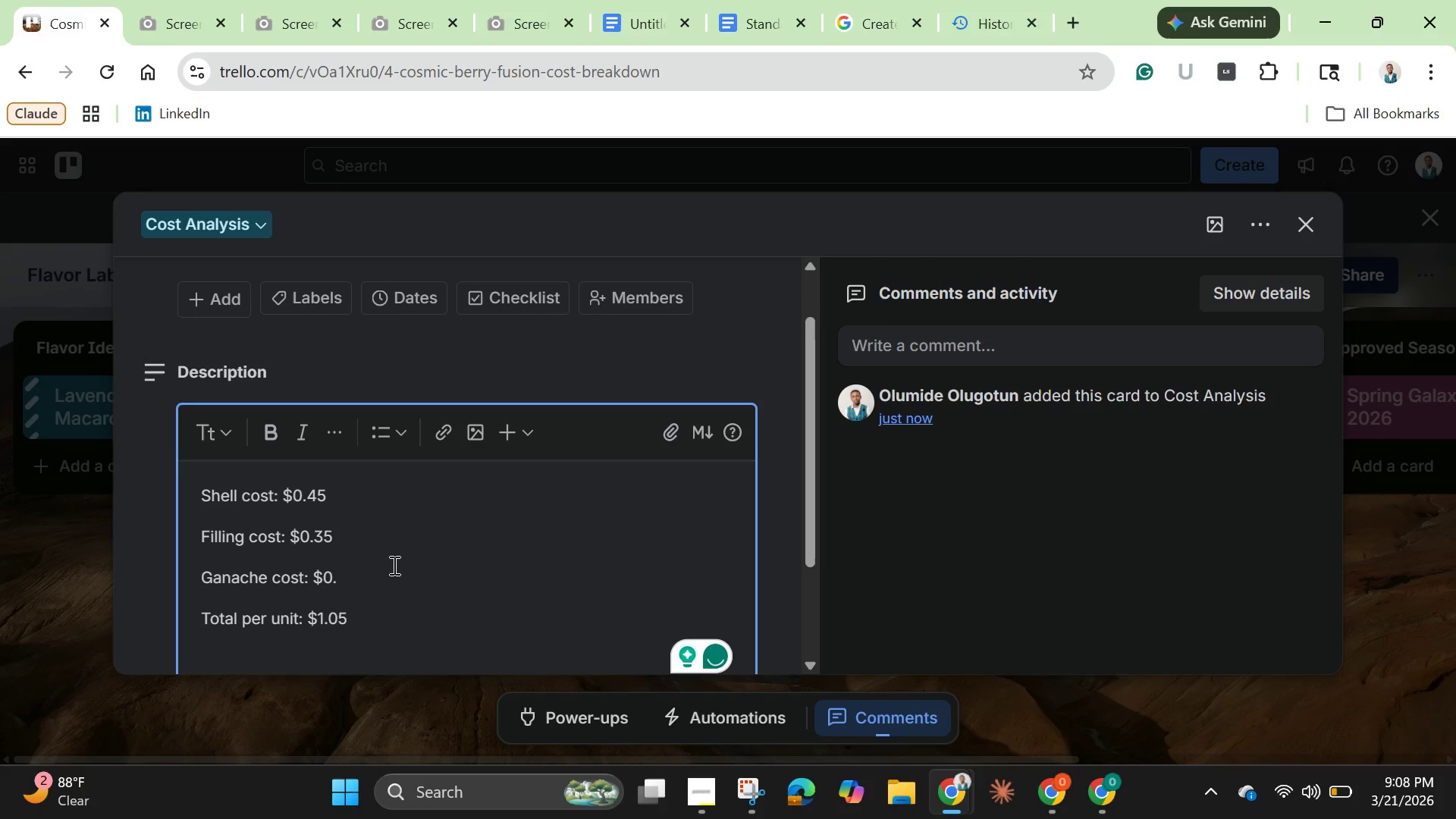 
type(Suggested retail)
 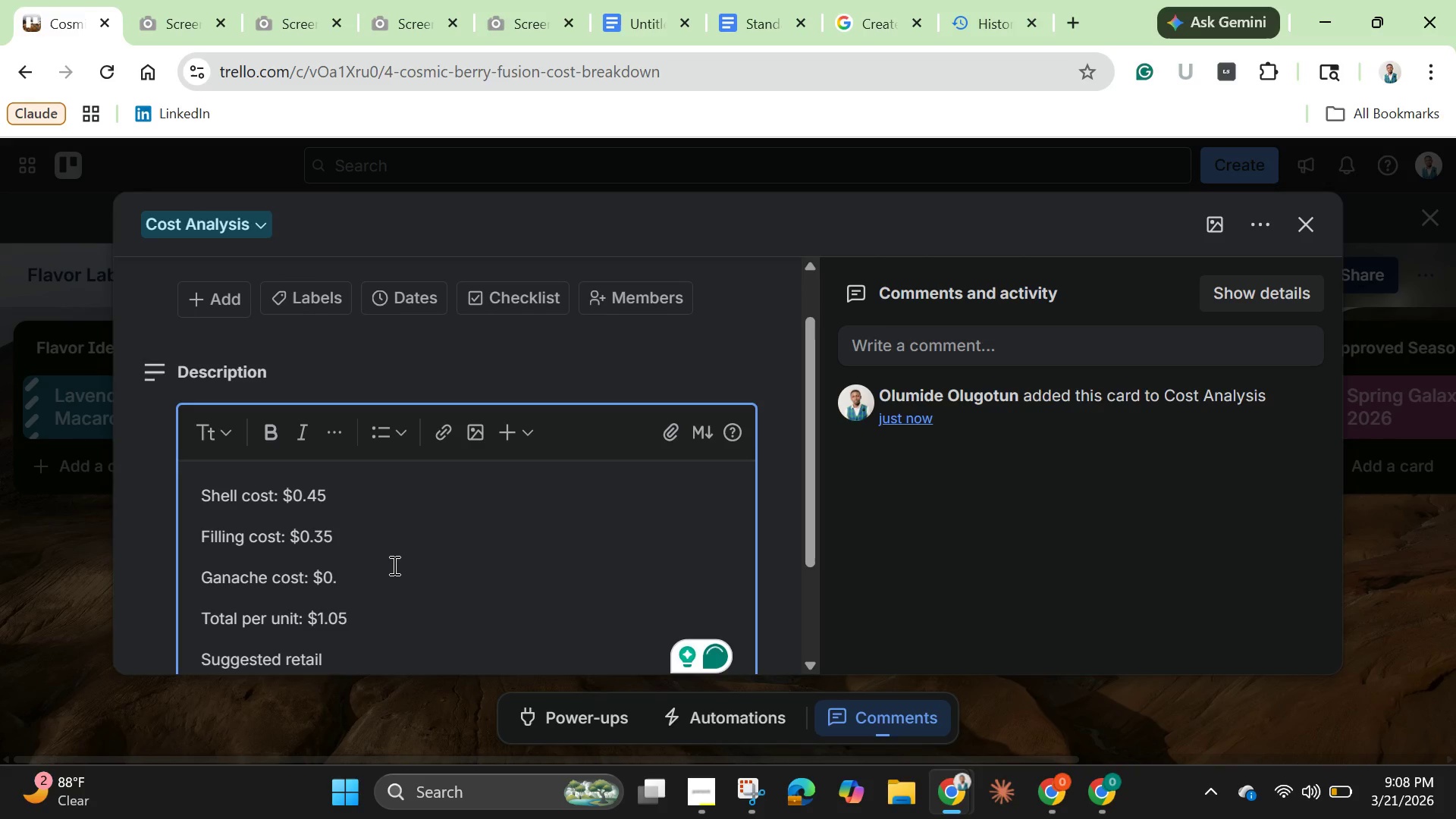 
wait(5.86)
 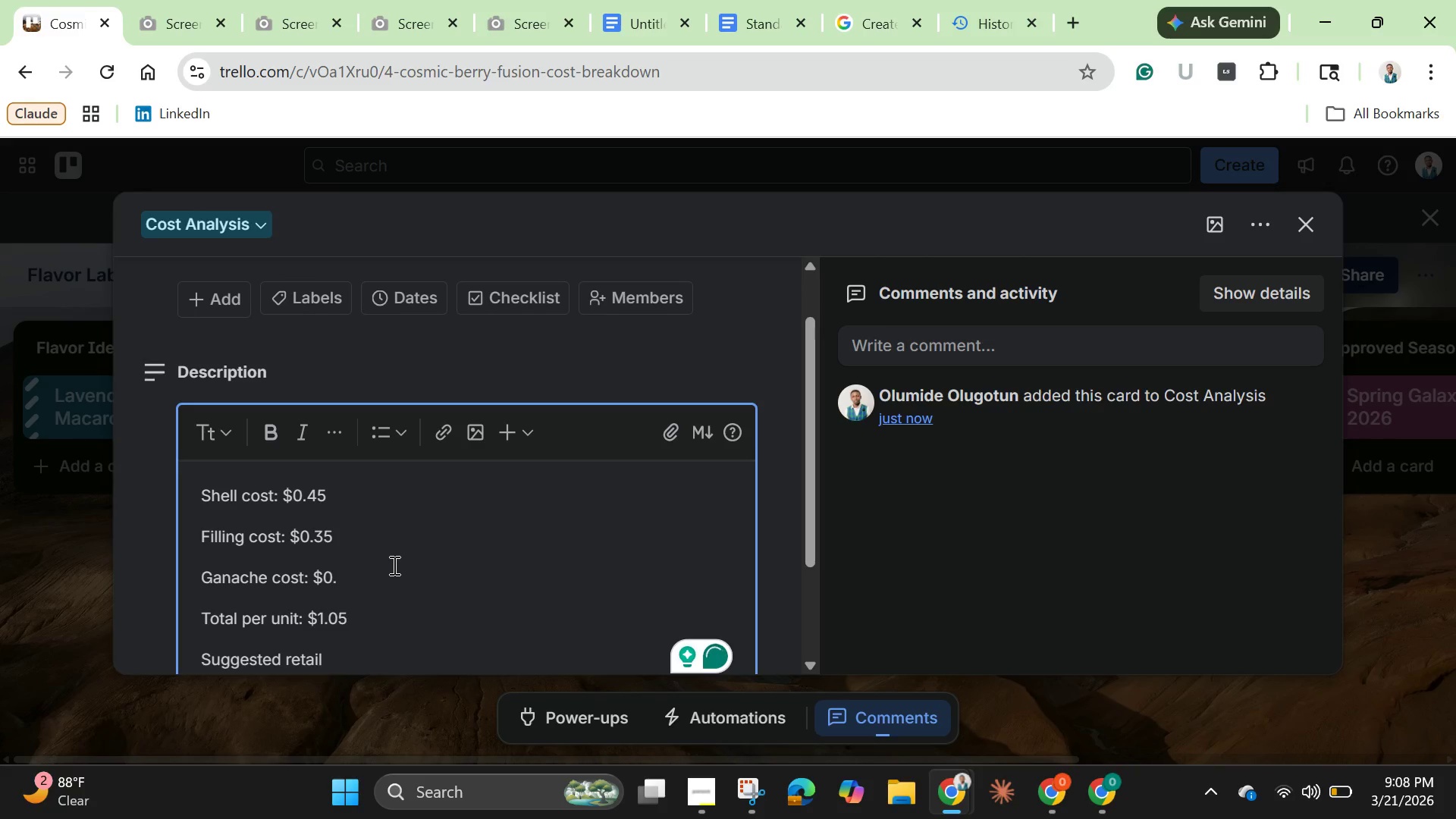 
key(Shift+Semicolon)
 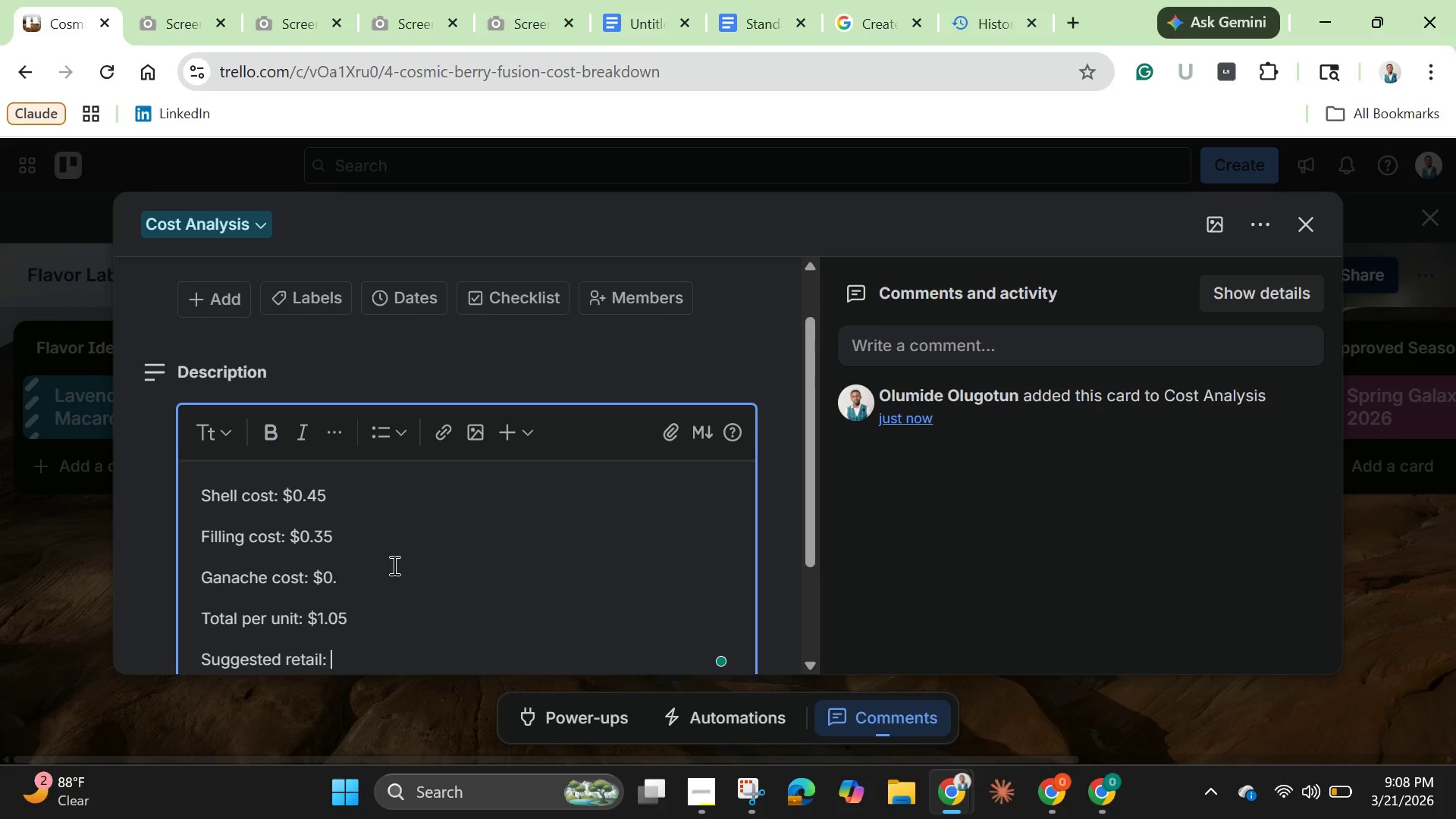 
key(Space)
 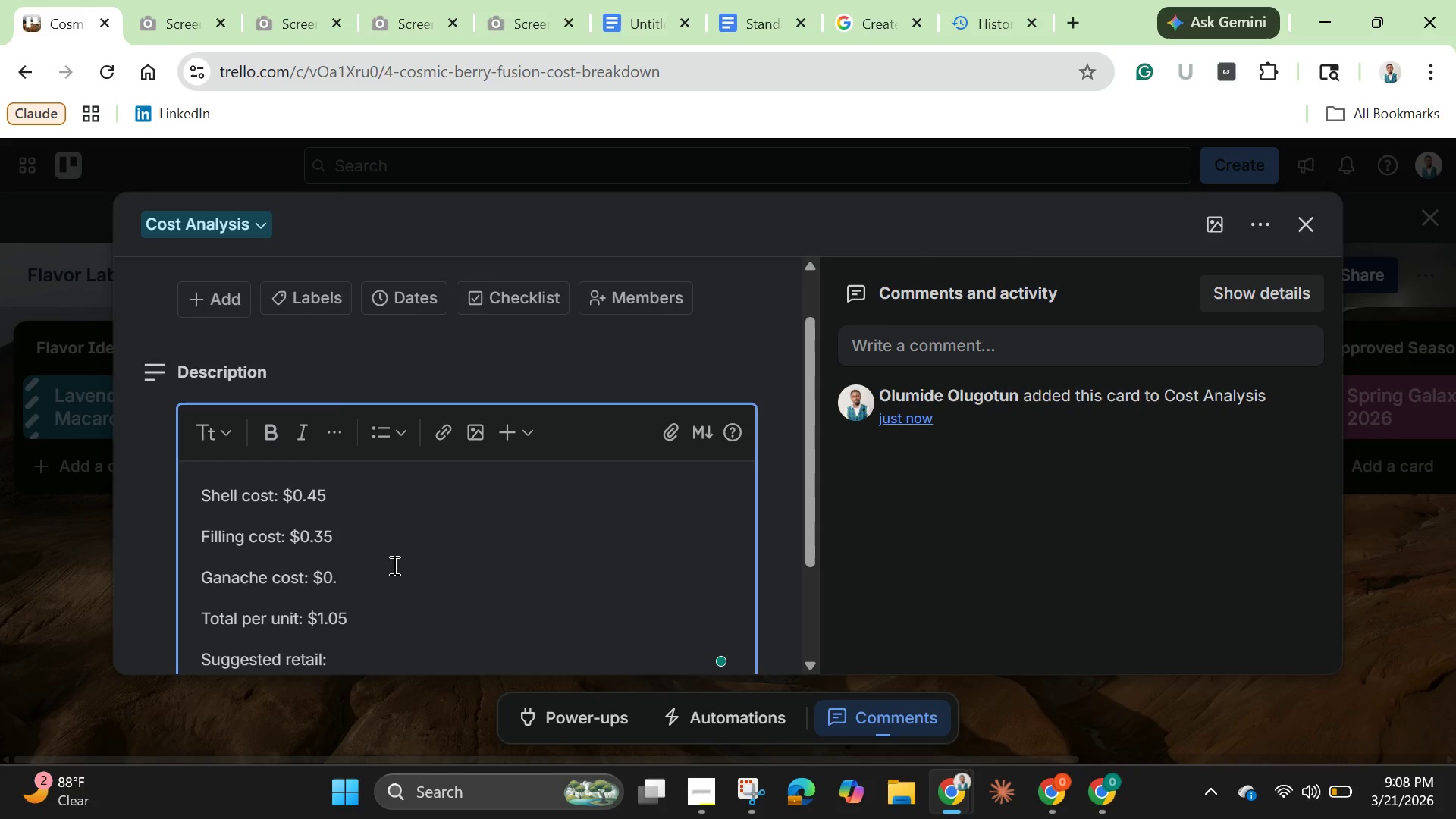 
hold_key(key=ShiftLeft, duration=0.61)
 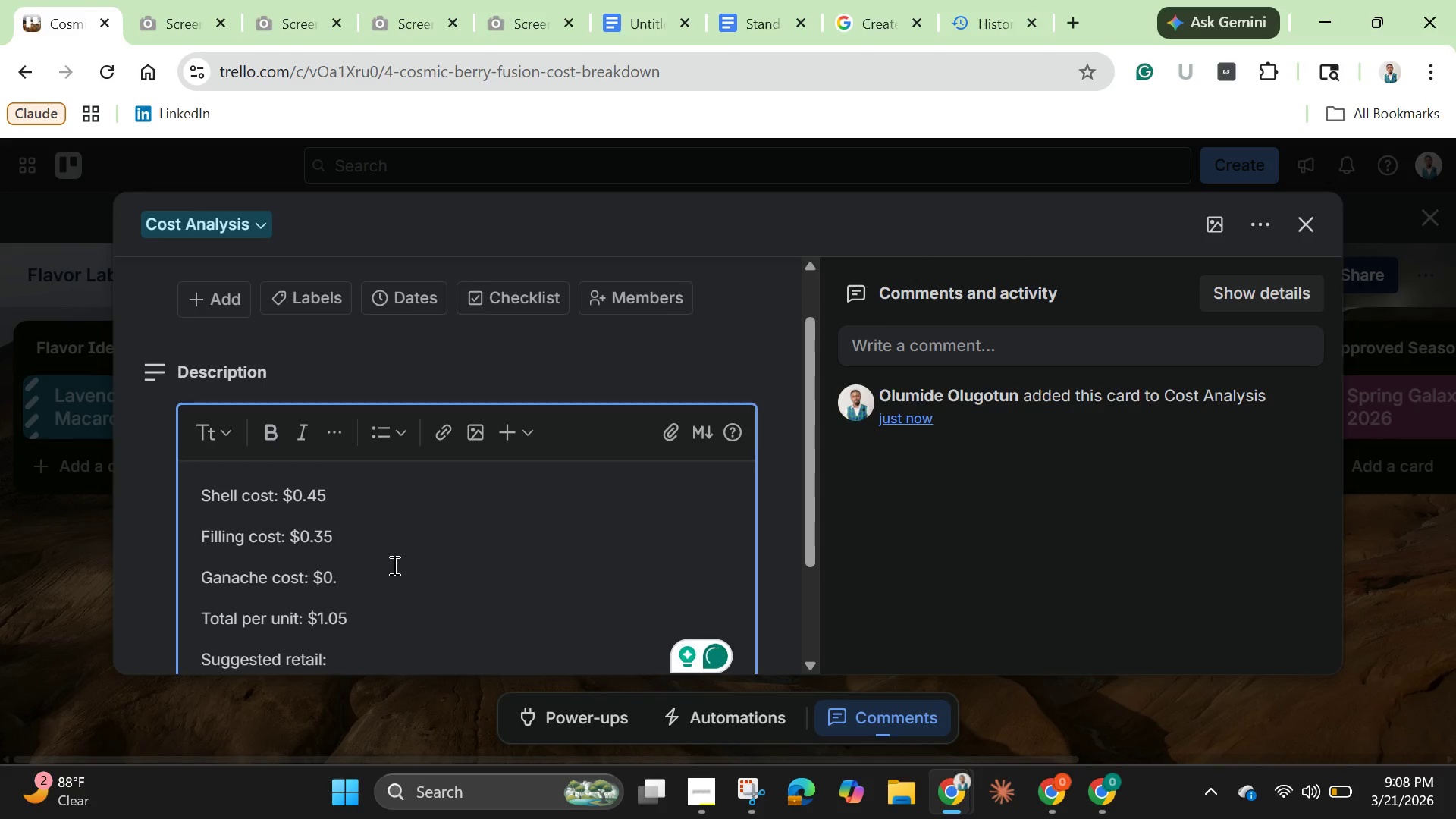 
key(Shift+5)
 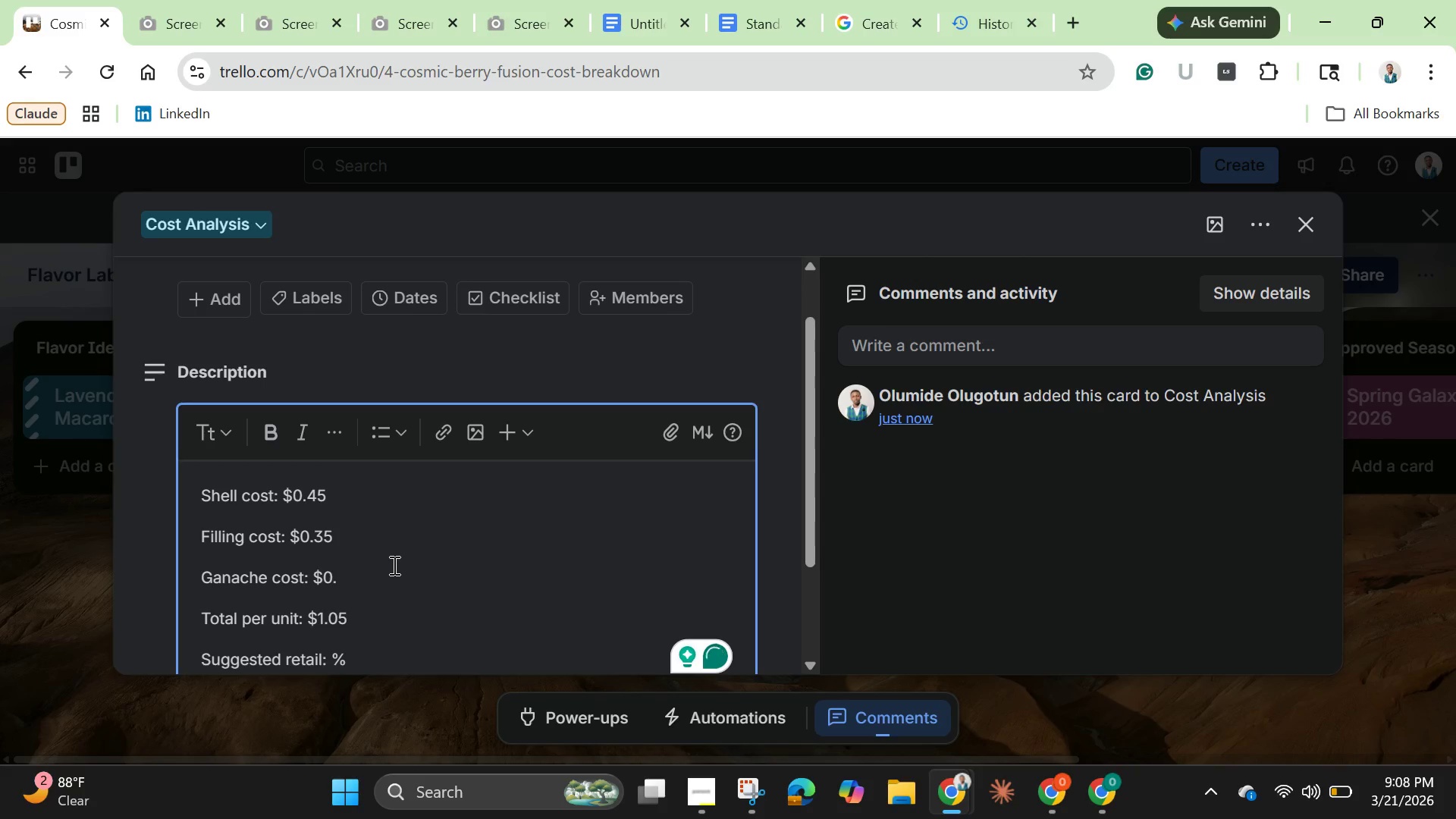 
key(Backspace)
 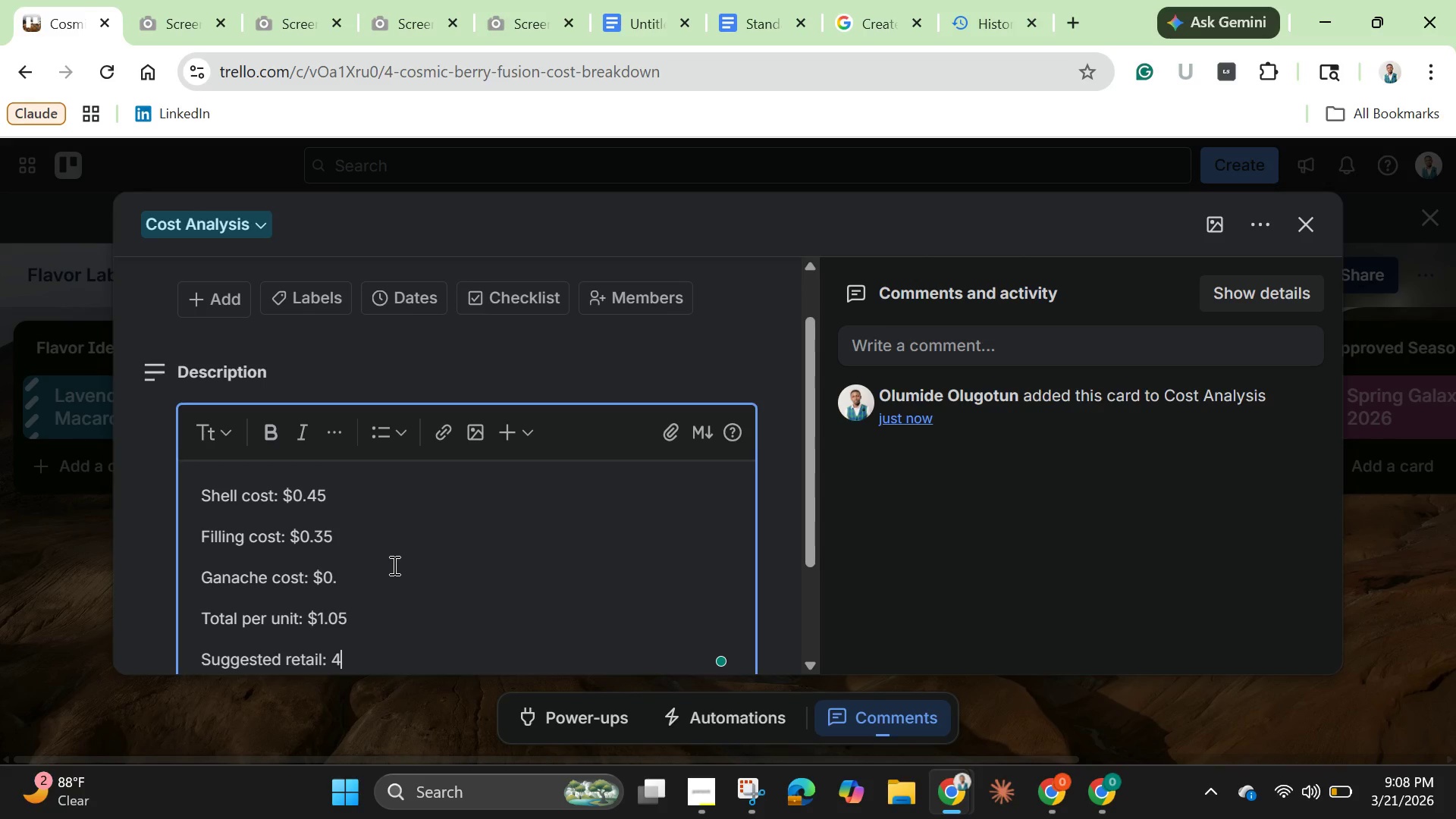 
key(4)
 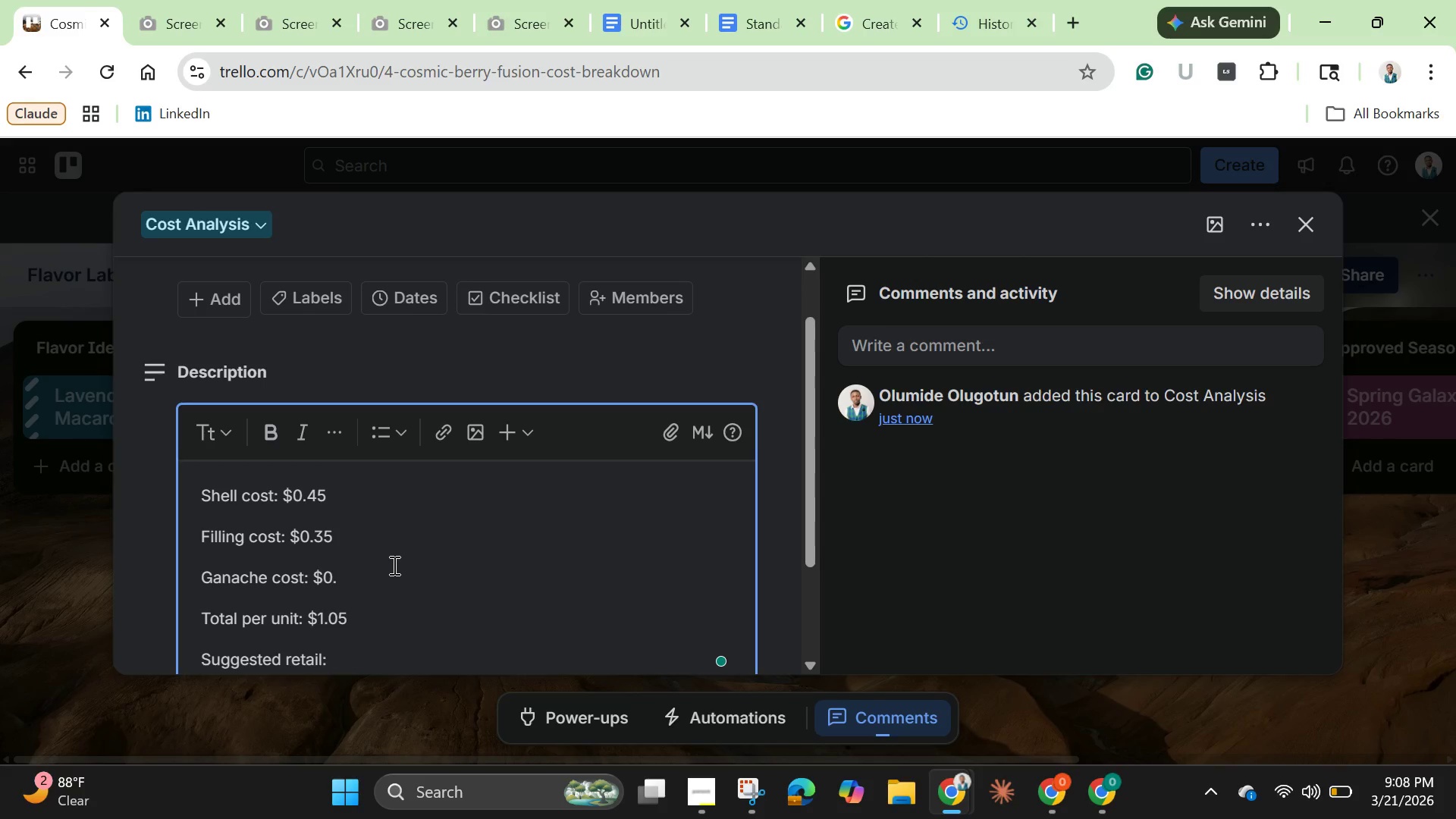 
key(Backspace)
 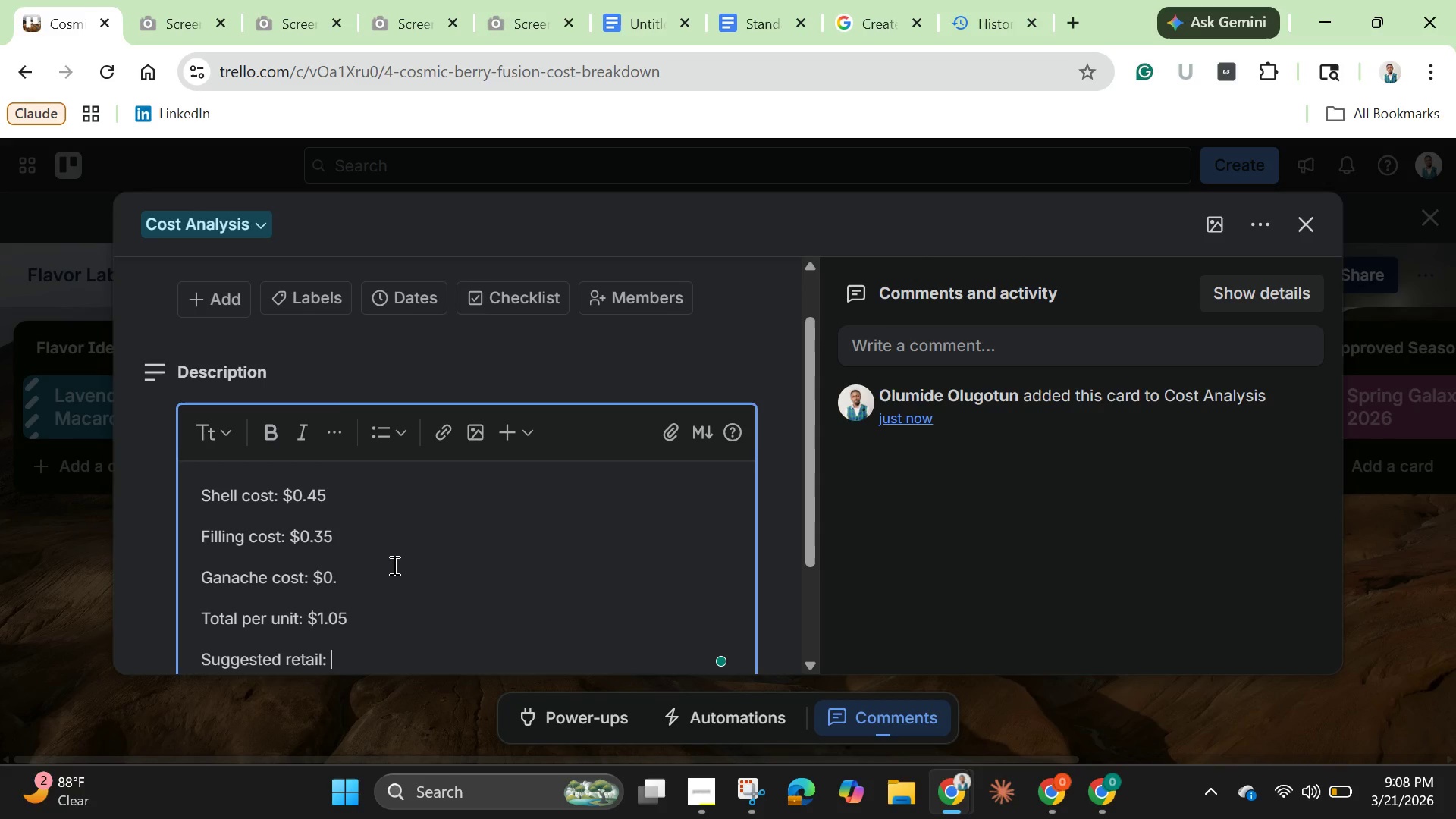 
key(Shift+4)
 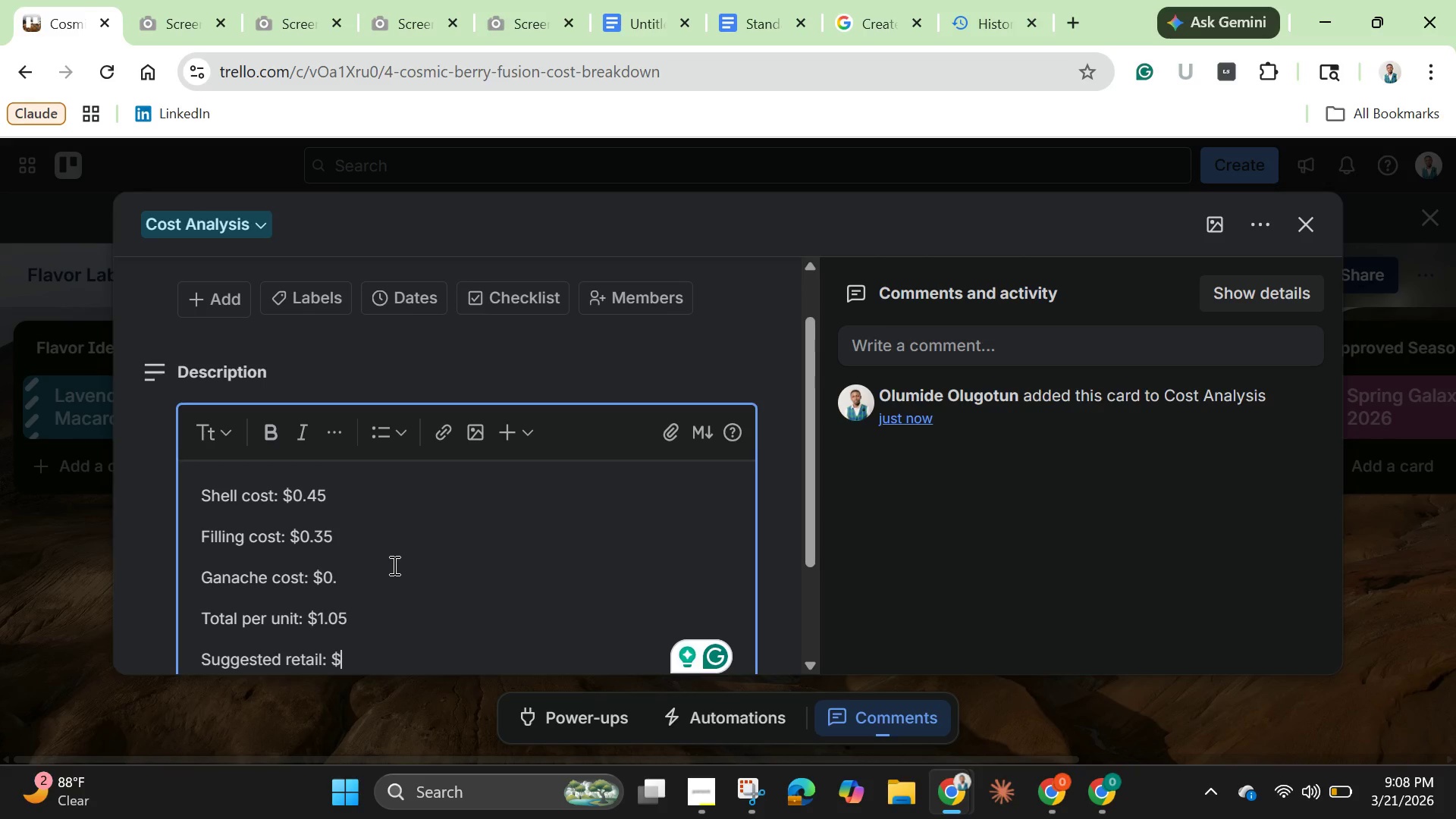 
wait(26.0)
 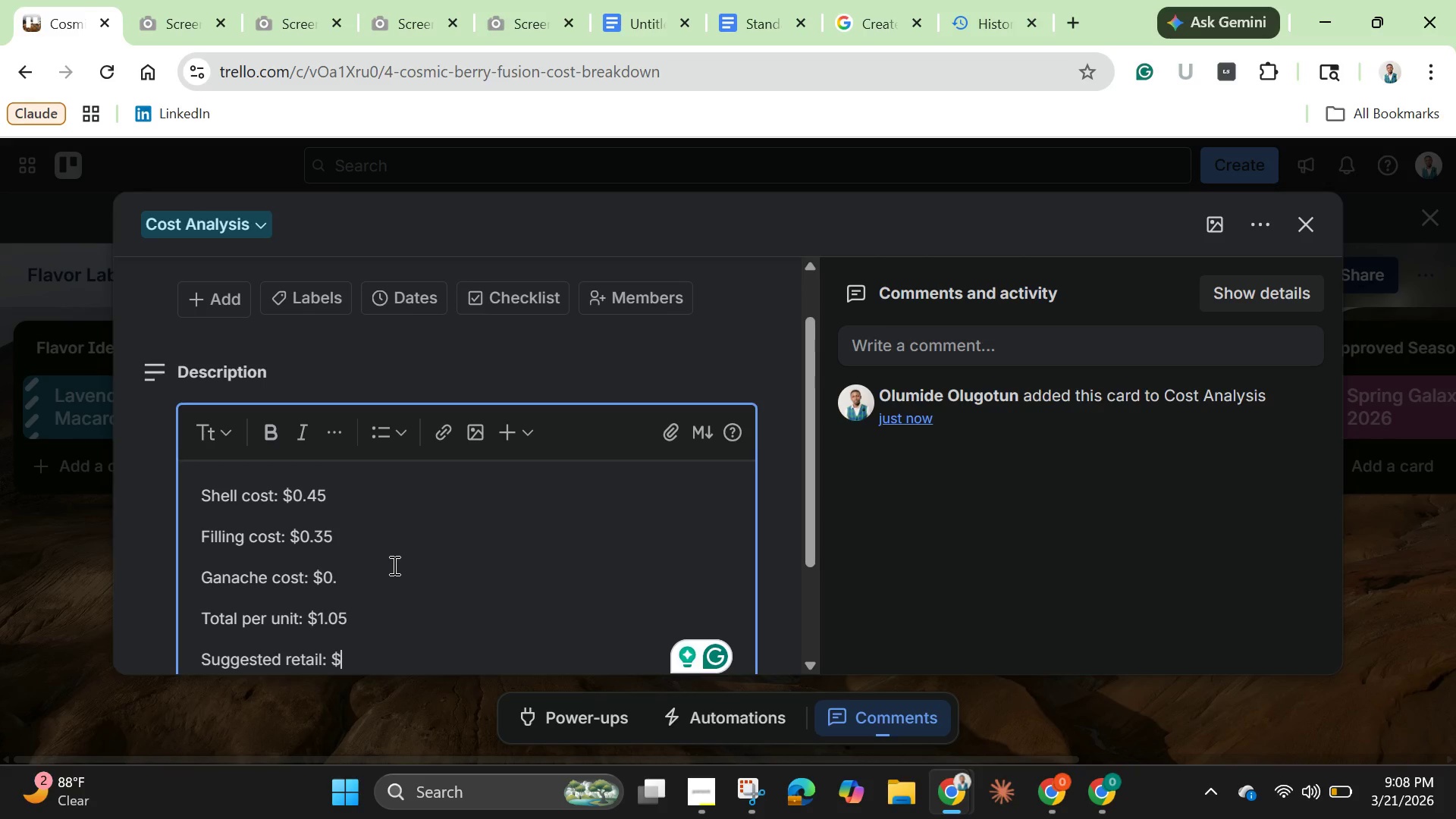 
type(2.50)
 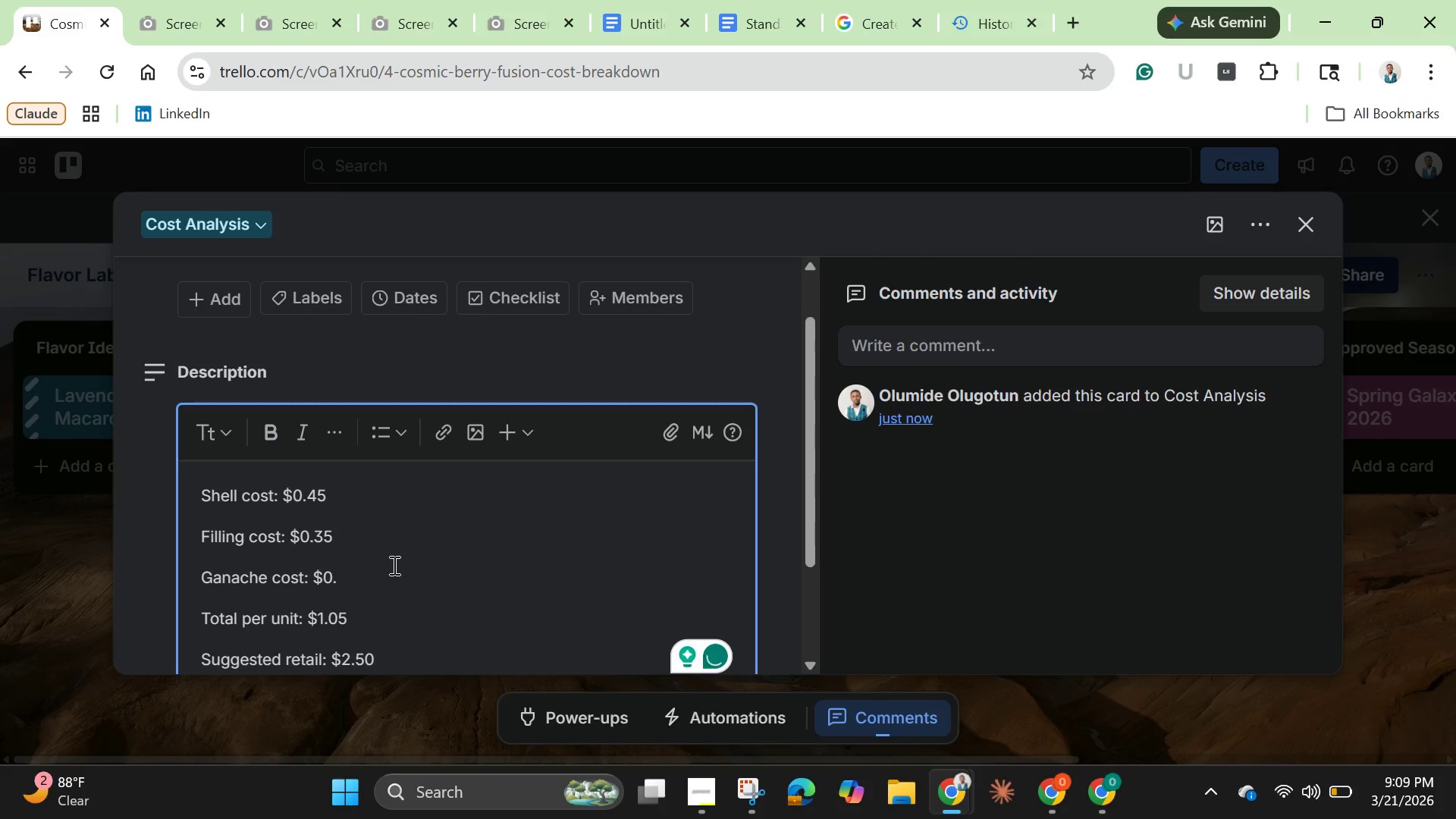 
key(Enter)
 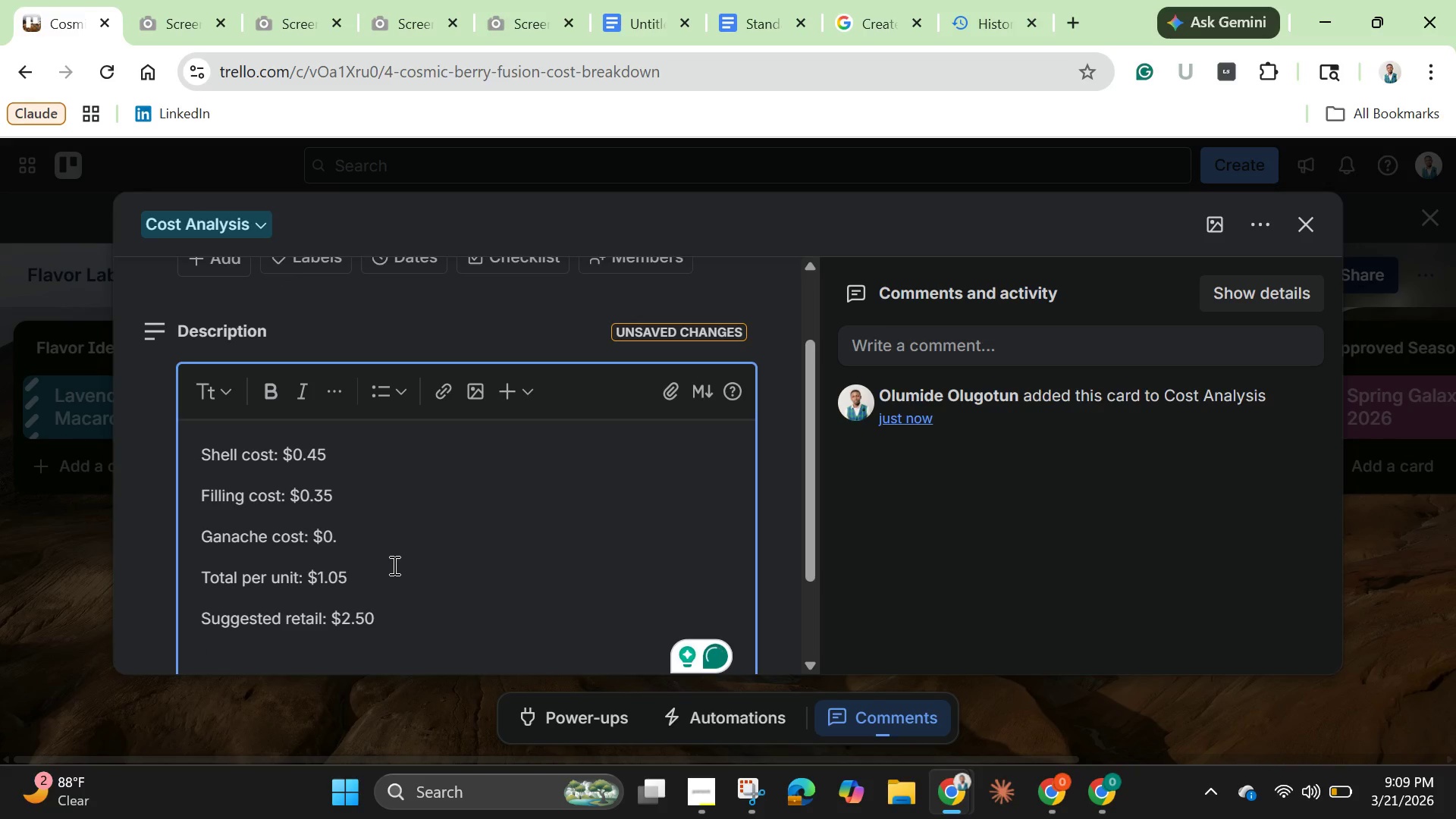 
scroll: coordinate [382, 495], scroll_direction: down, amount: 3.0
 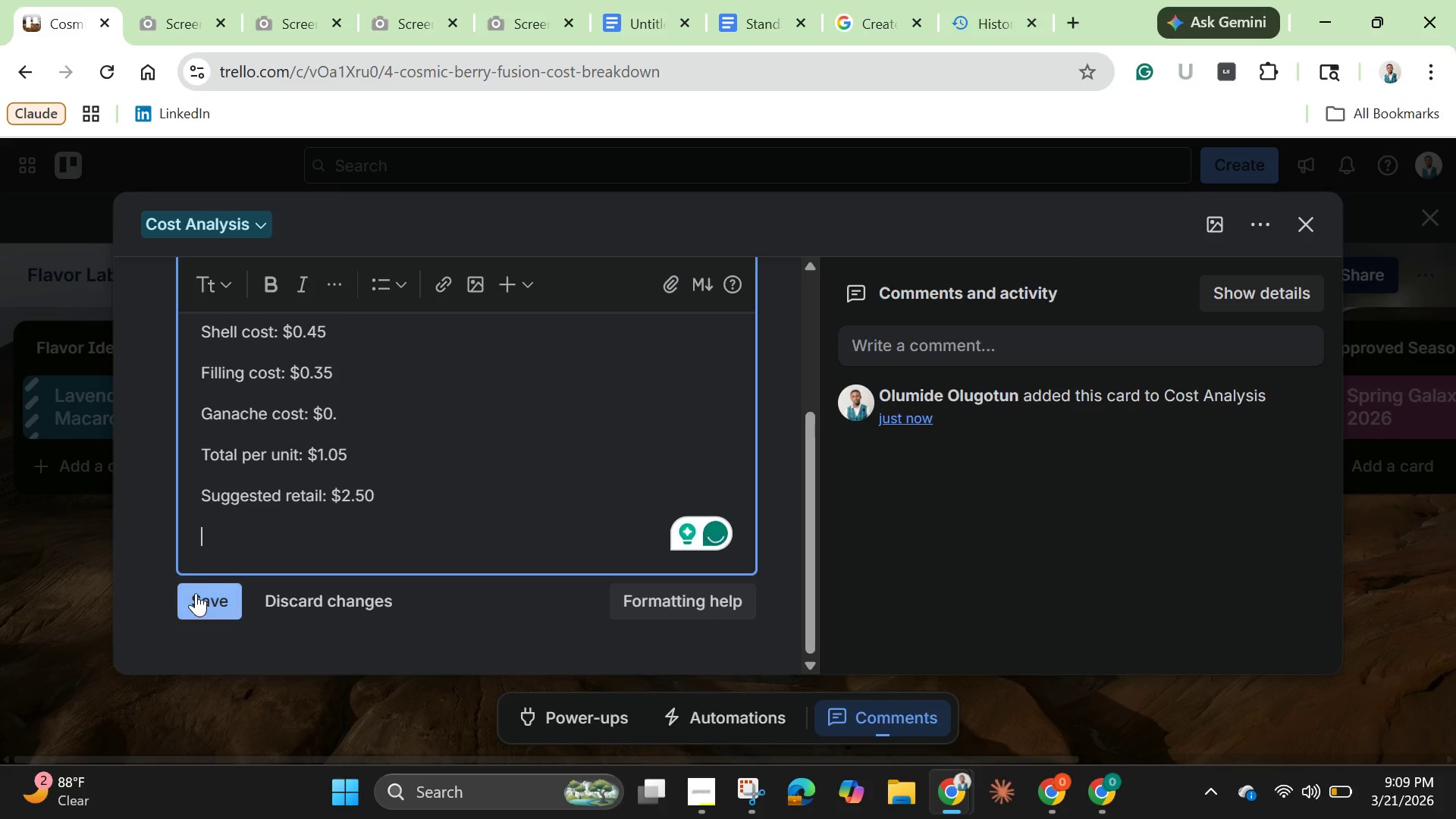 
left_click([196, 593])
 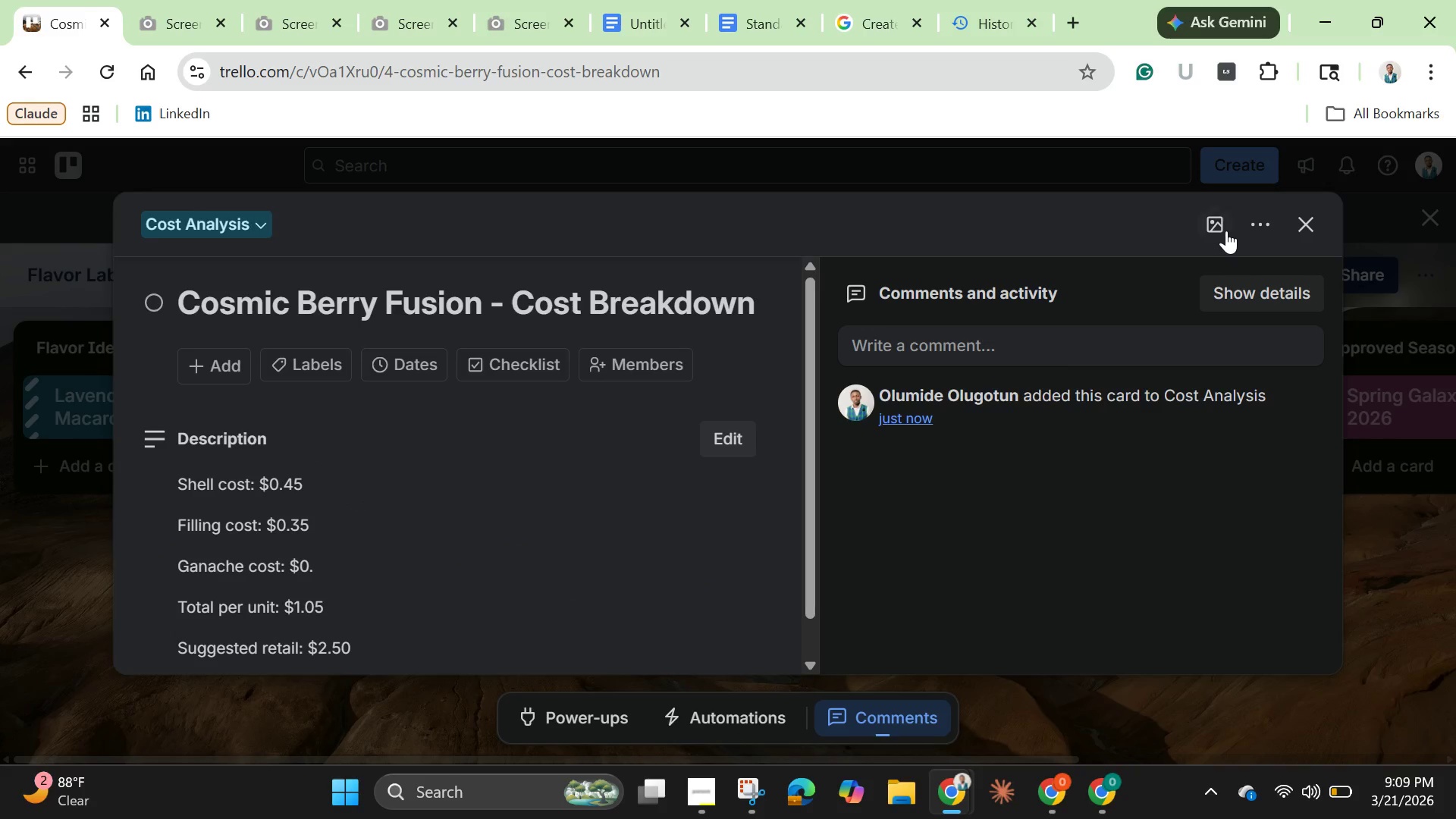 
left_click([1225, 229])
 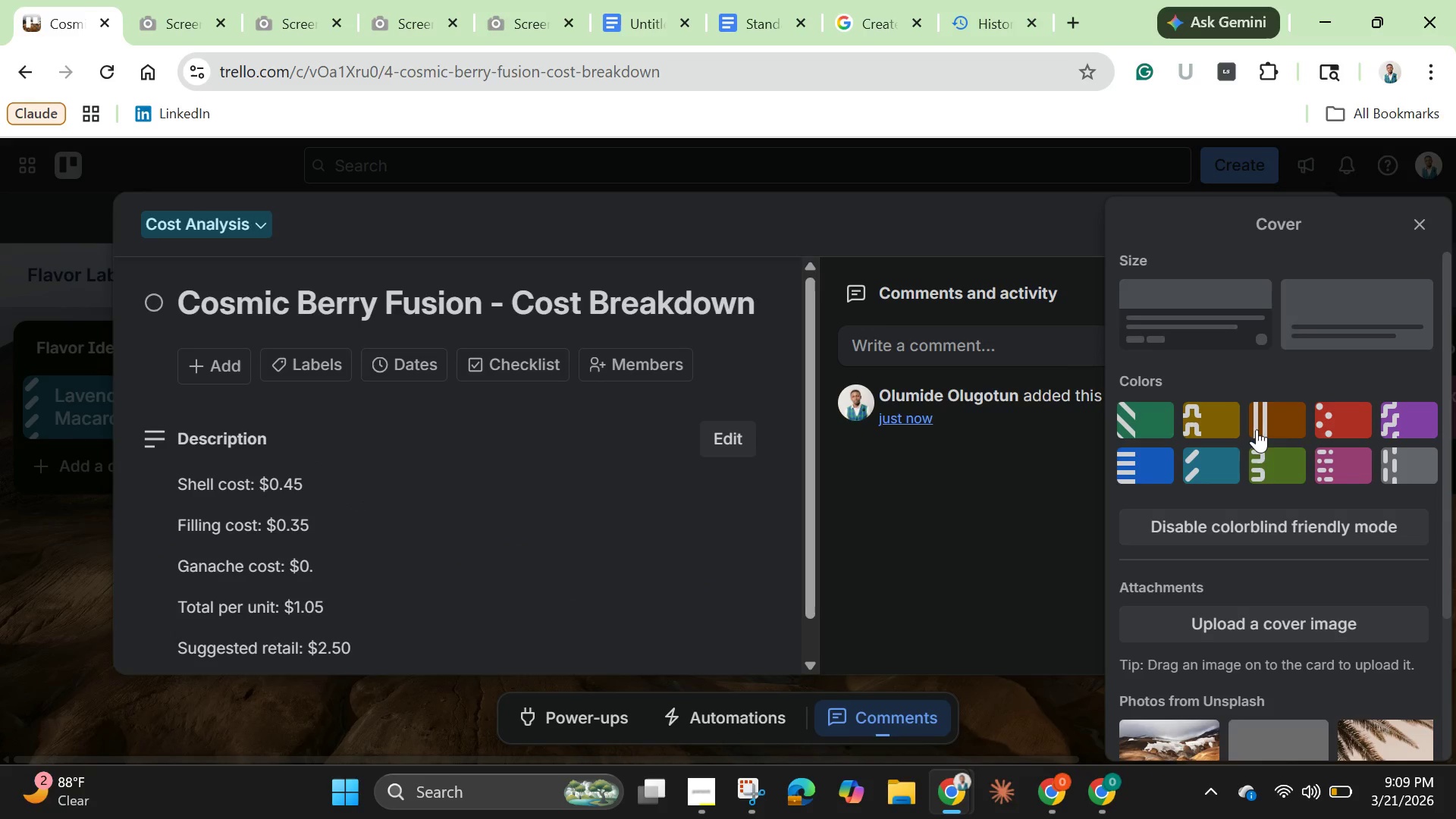 
left_click([1274, 424])
 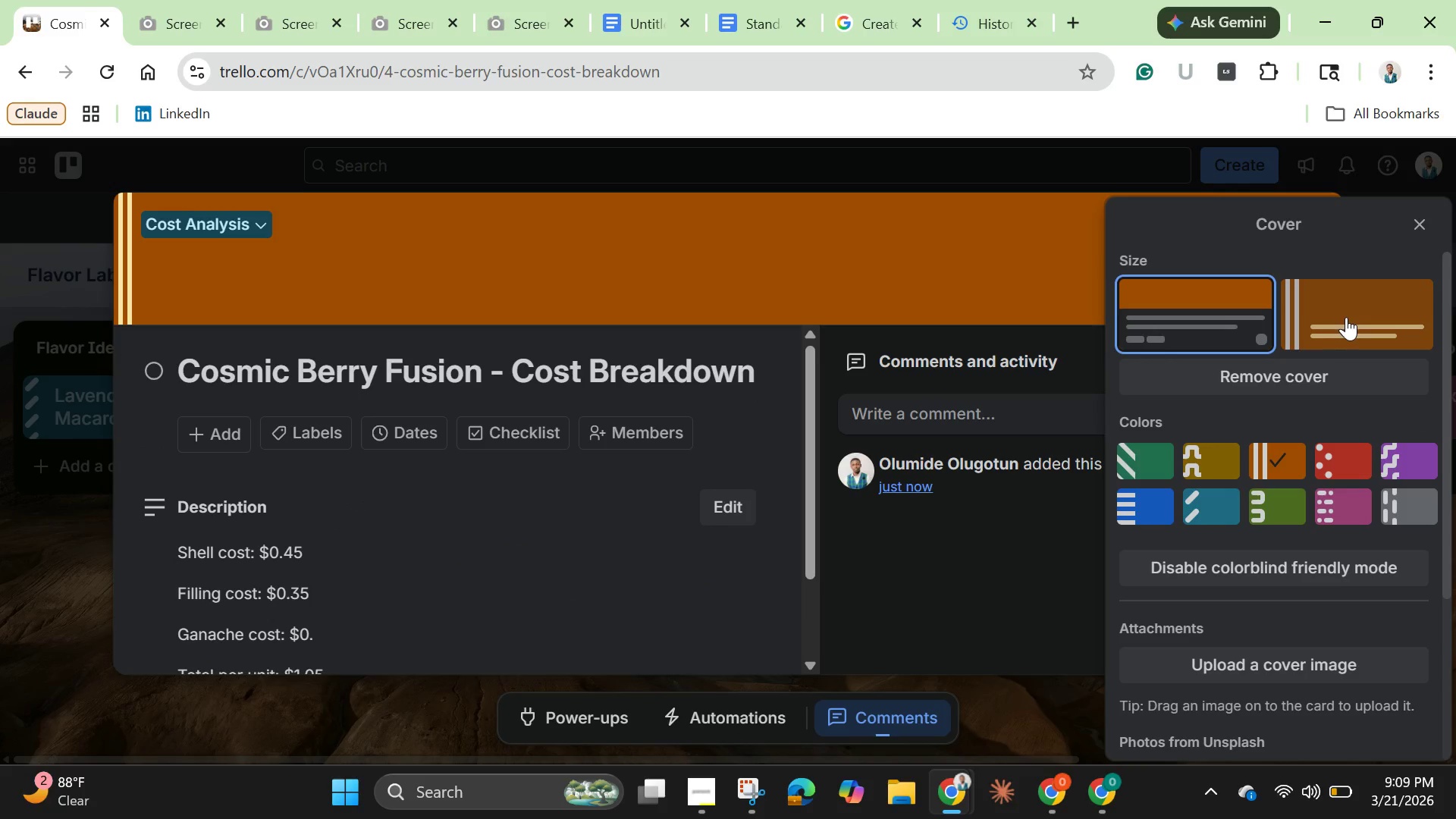 
left_click([1346, 317])
 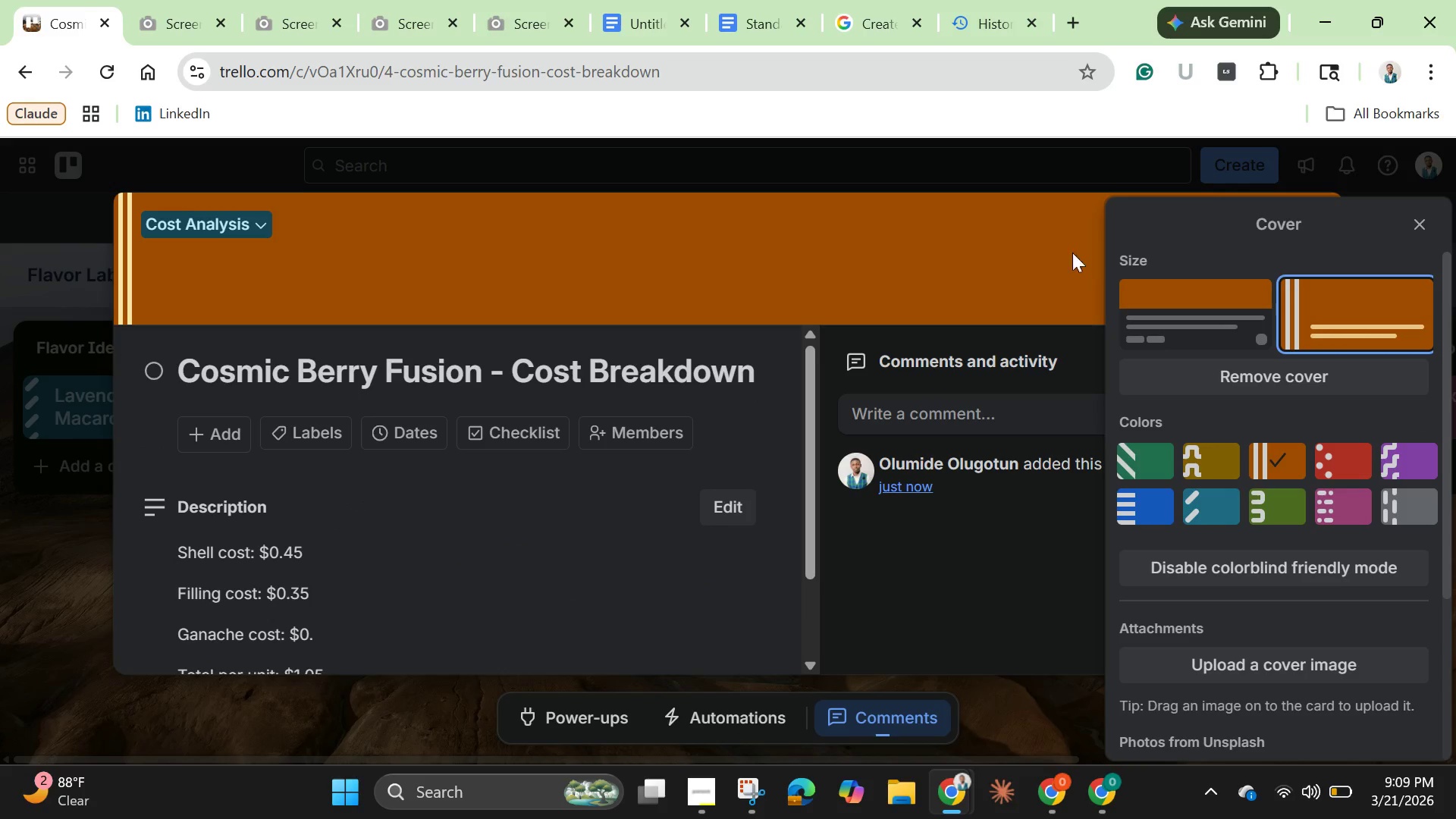 
left_click([1047, 270])
 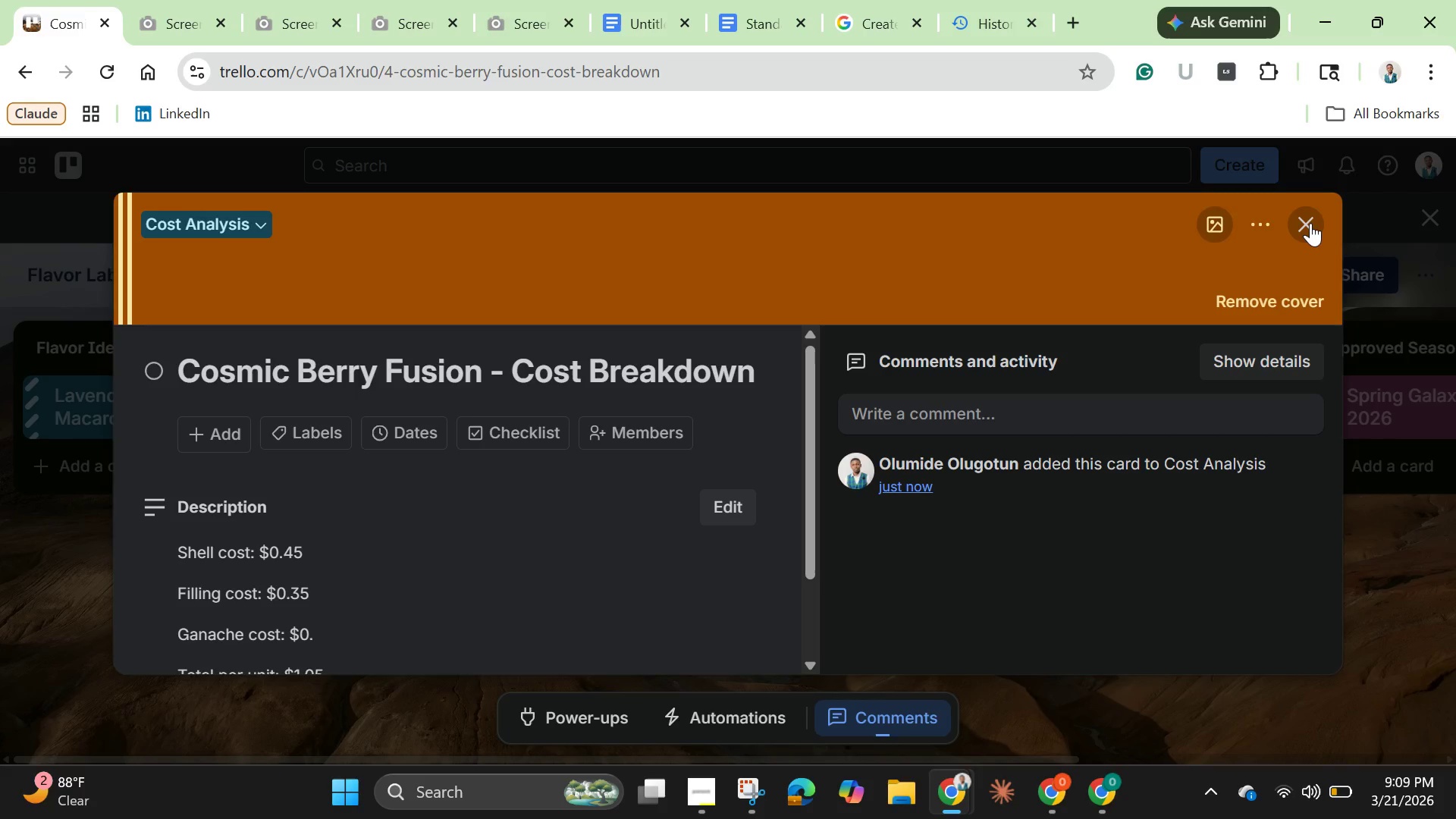 
left_click([1310, 223])
 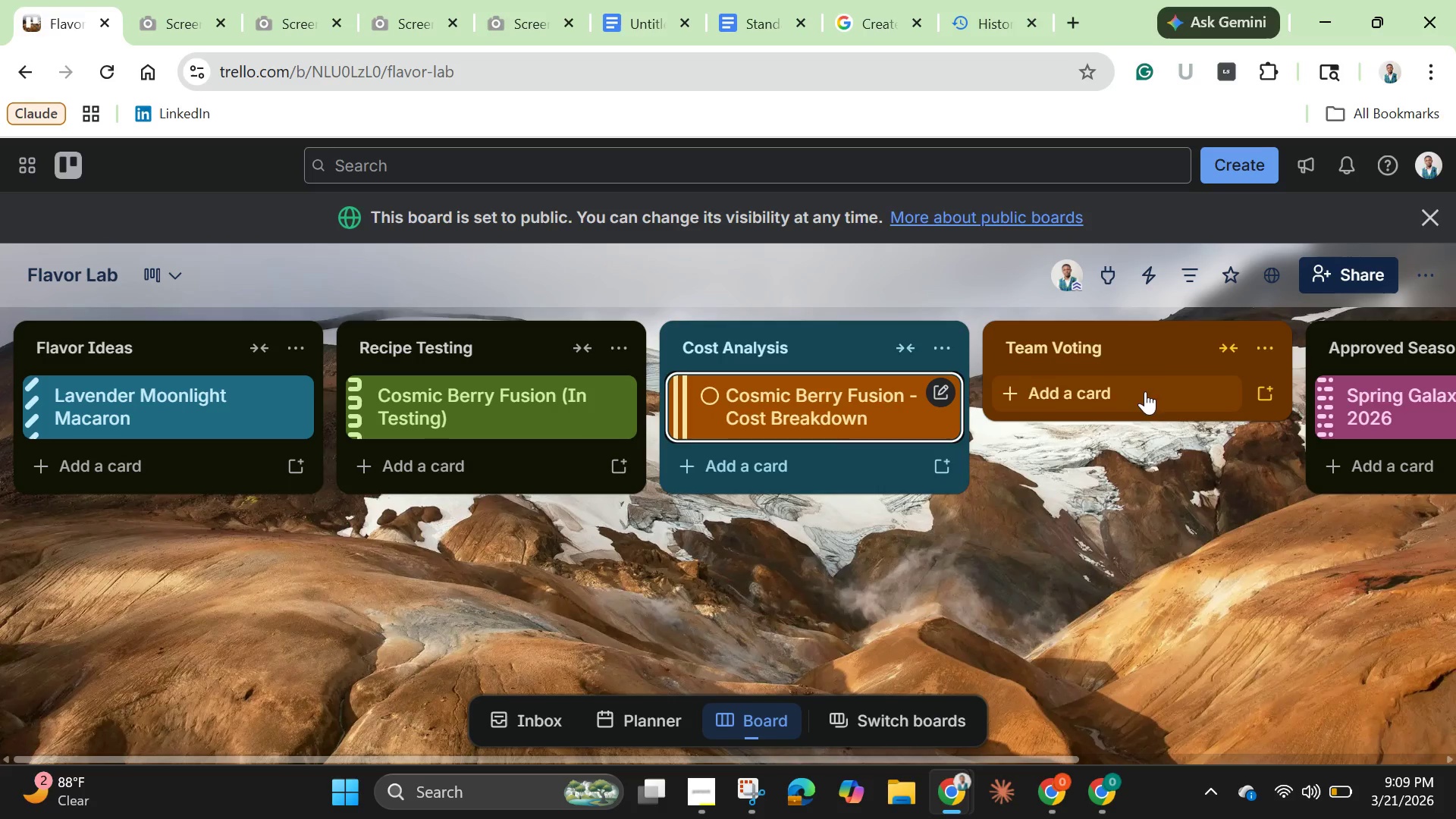 
wait(7.08)
 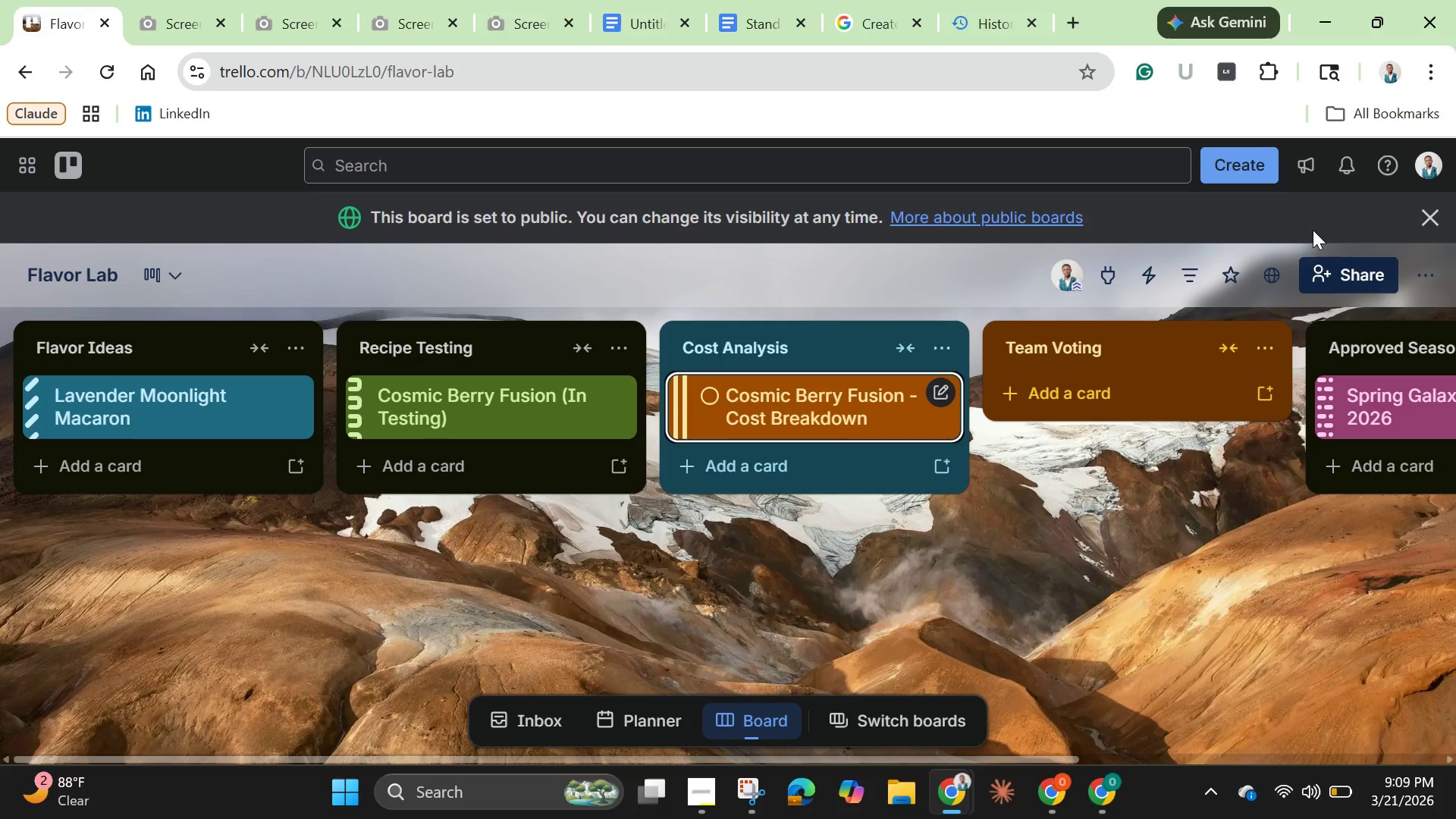 
left_click([1160, 394])
 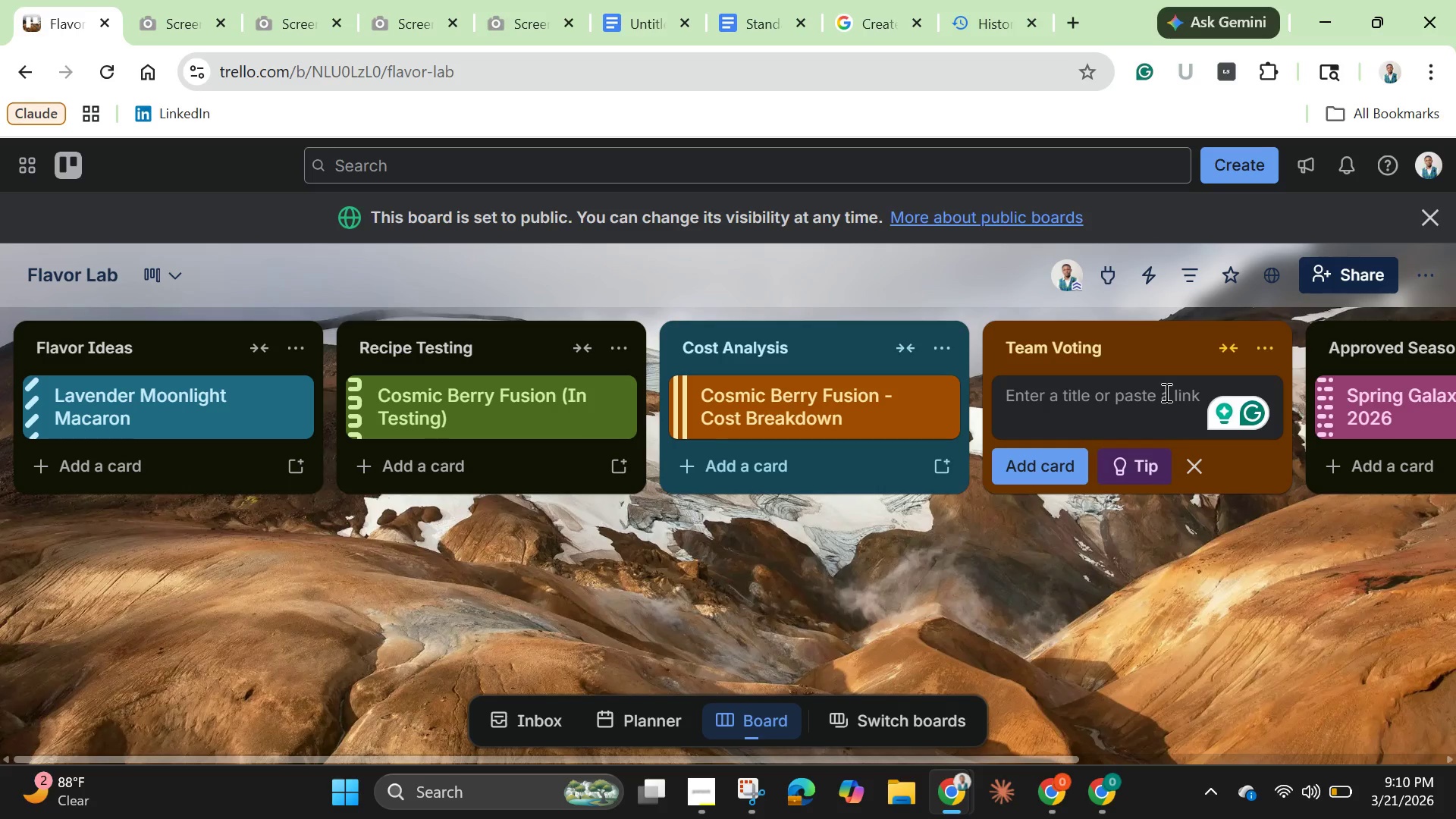 
wait(41.12)
 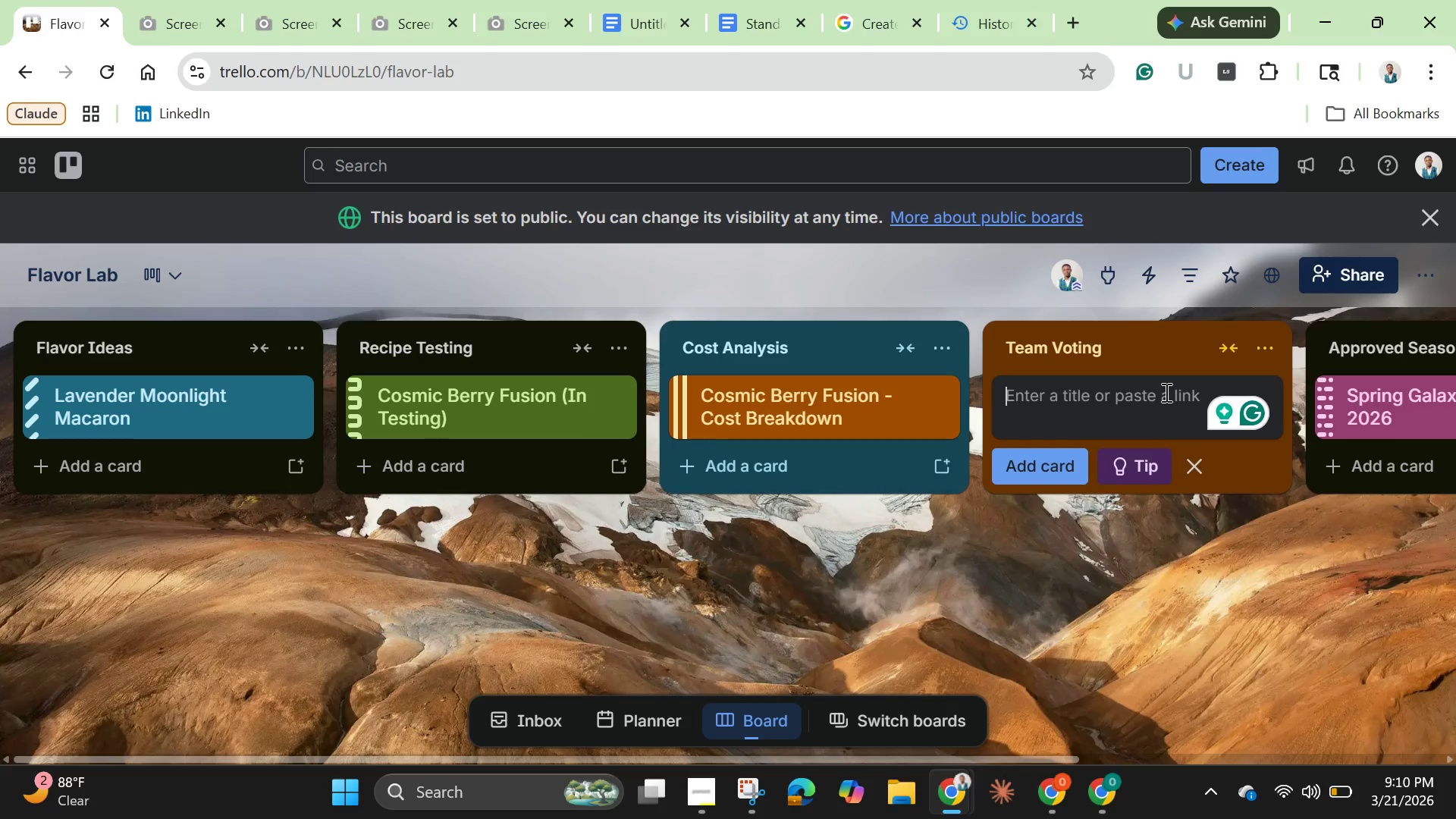 
type(Top )
key(Backspace)
key(Backspace)
key(Backspace)
key(Backspace)
type(Vote Top )
key(Backspace)
key(Backspace)
key(Backspace)
key(Backspace)
key(Backspace)
type(: Top )
 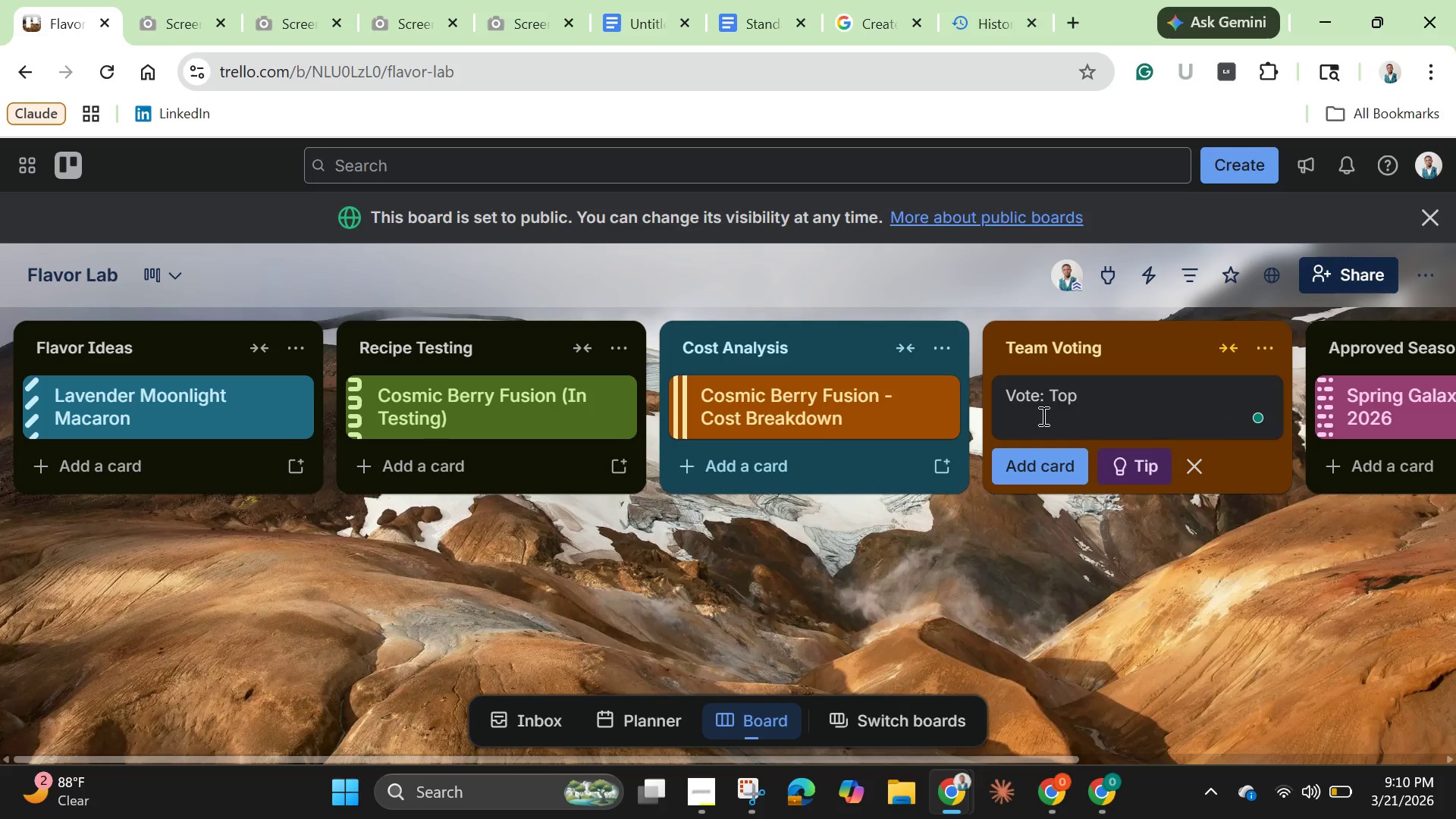 
wait(118.64)
 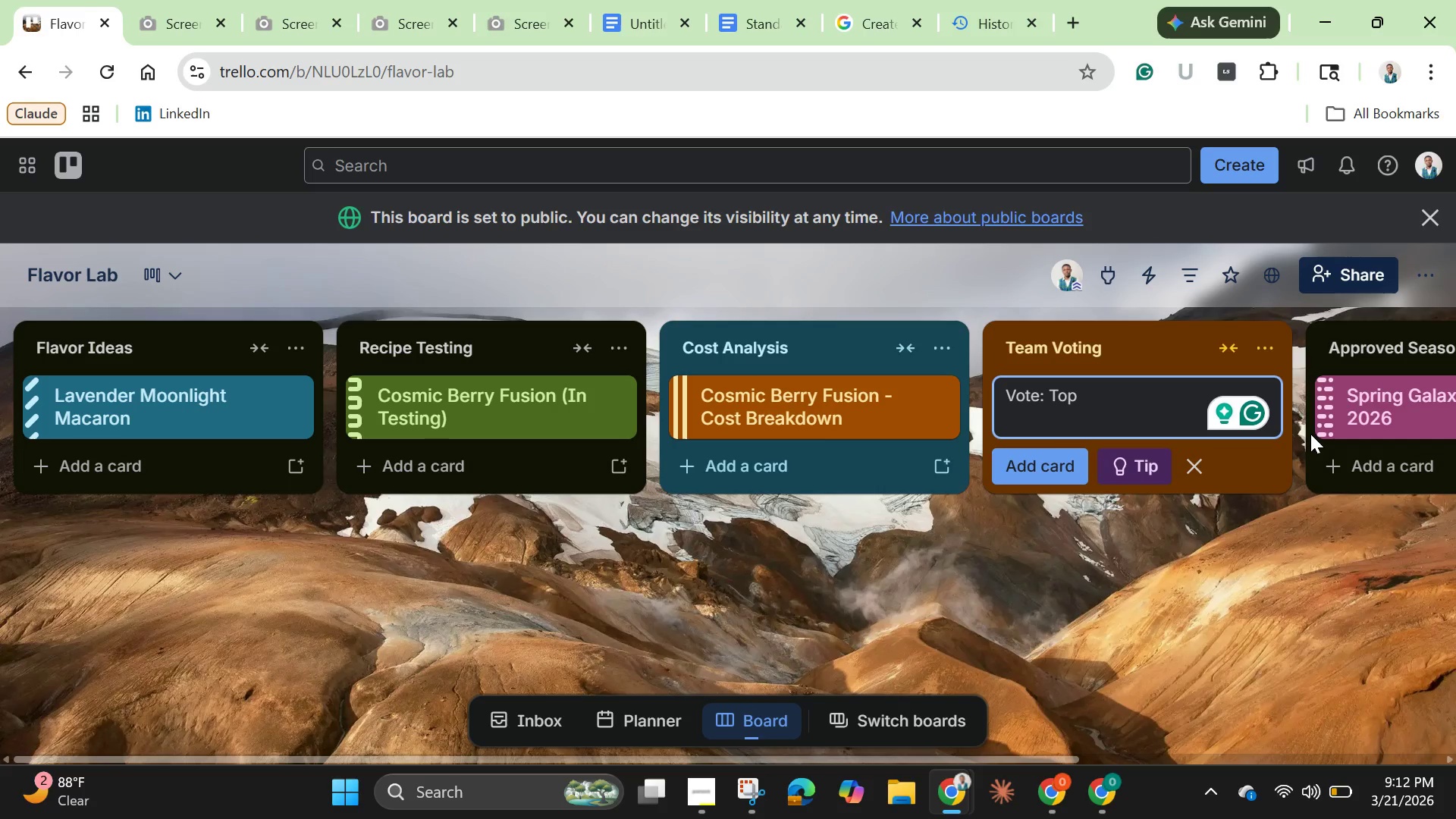 
type(3 Spring Favorities)
 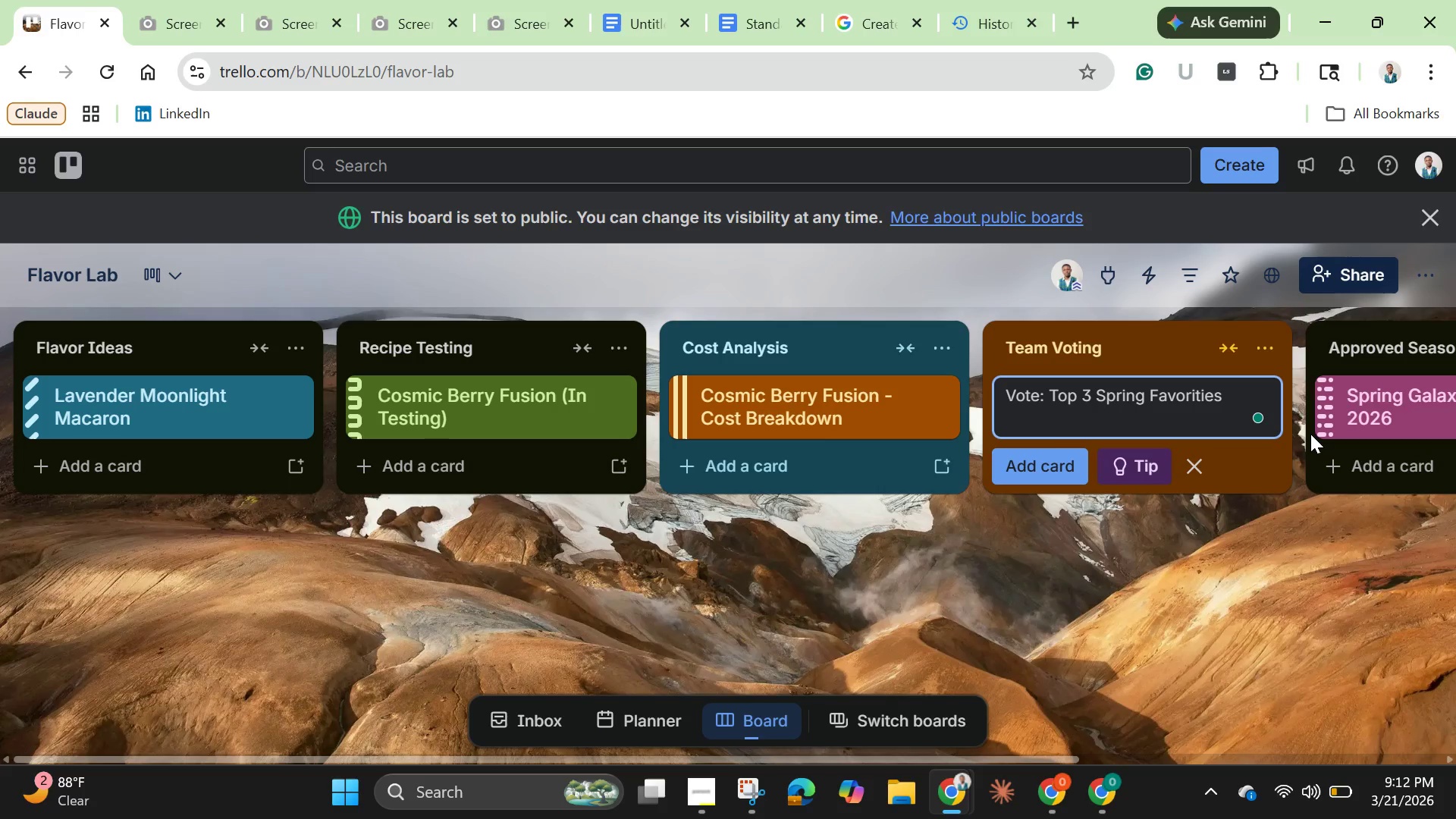 
left_click([1182, 402])
 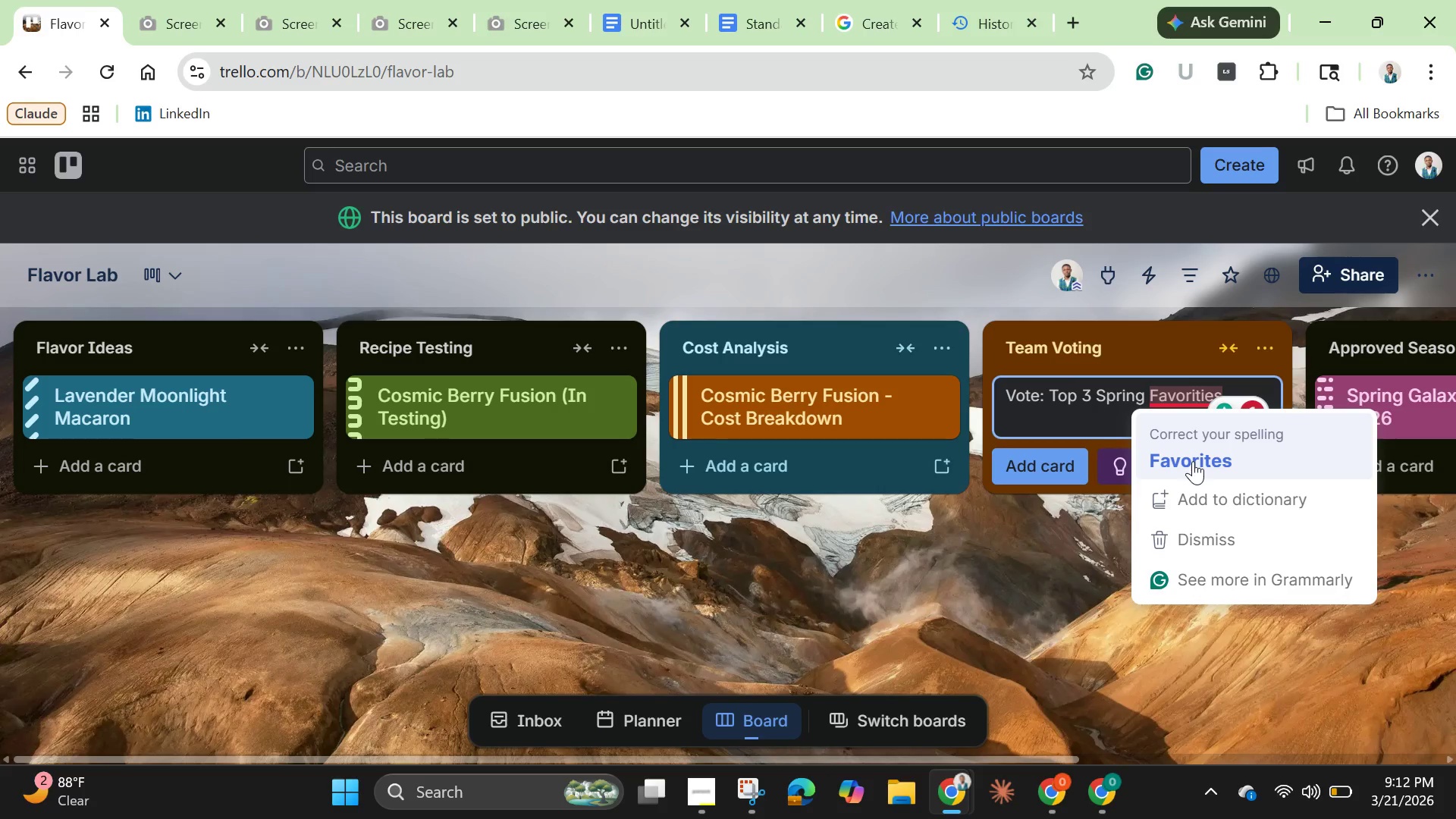 
left_click([1193, 461])
 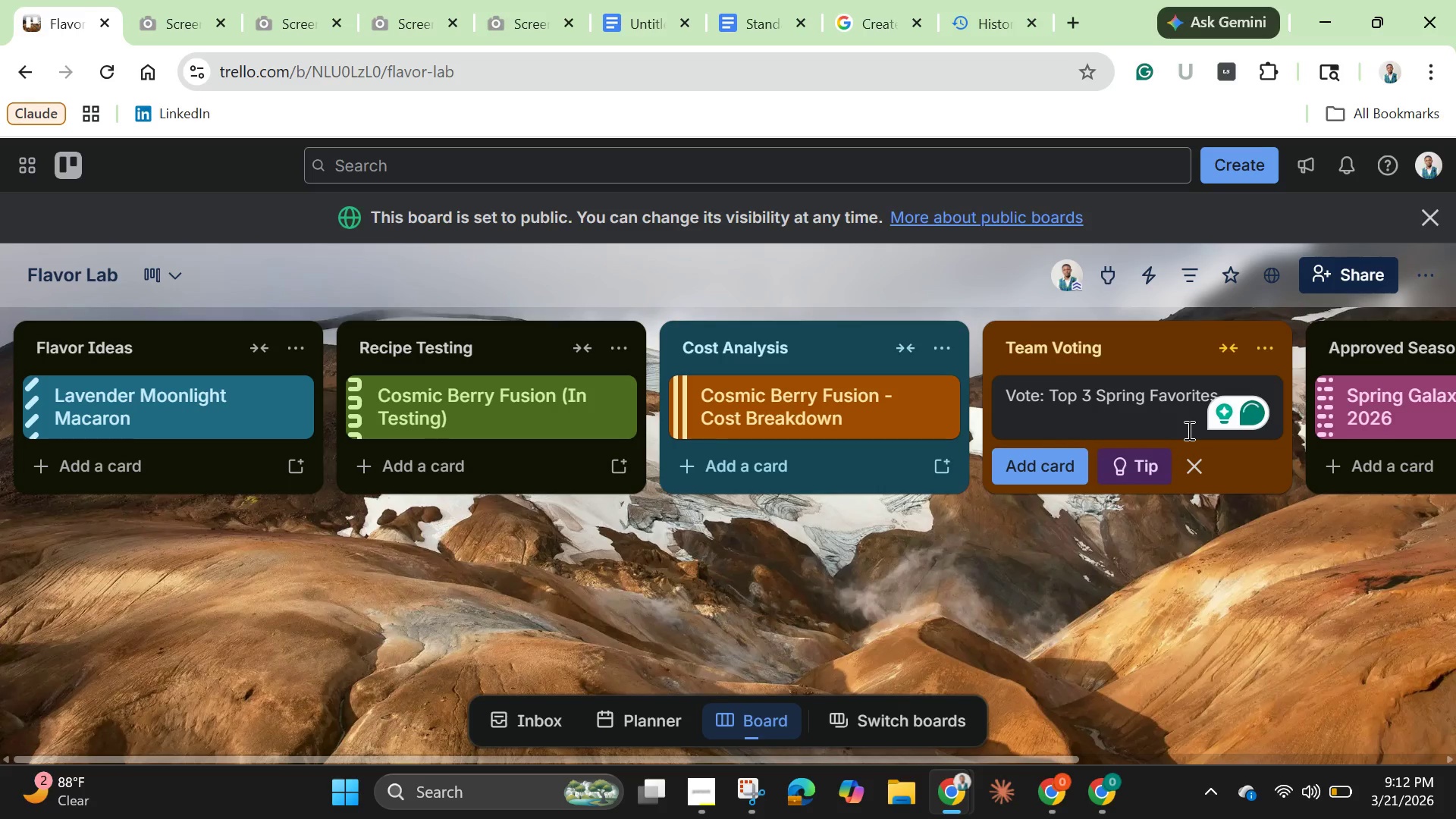 
key(Enter)
 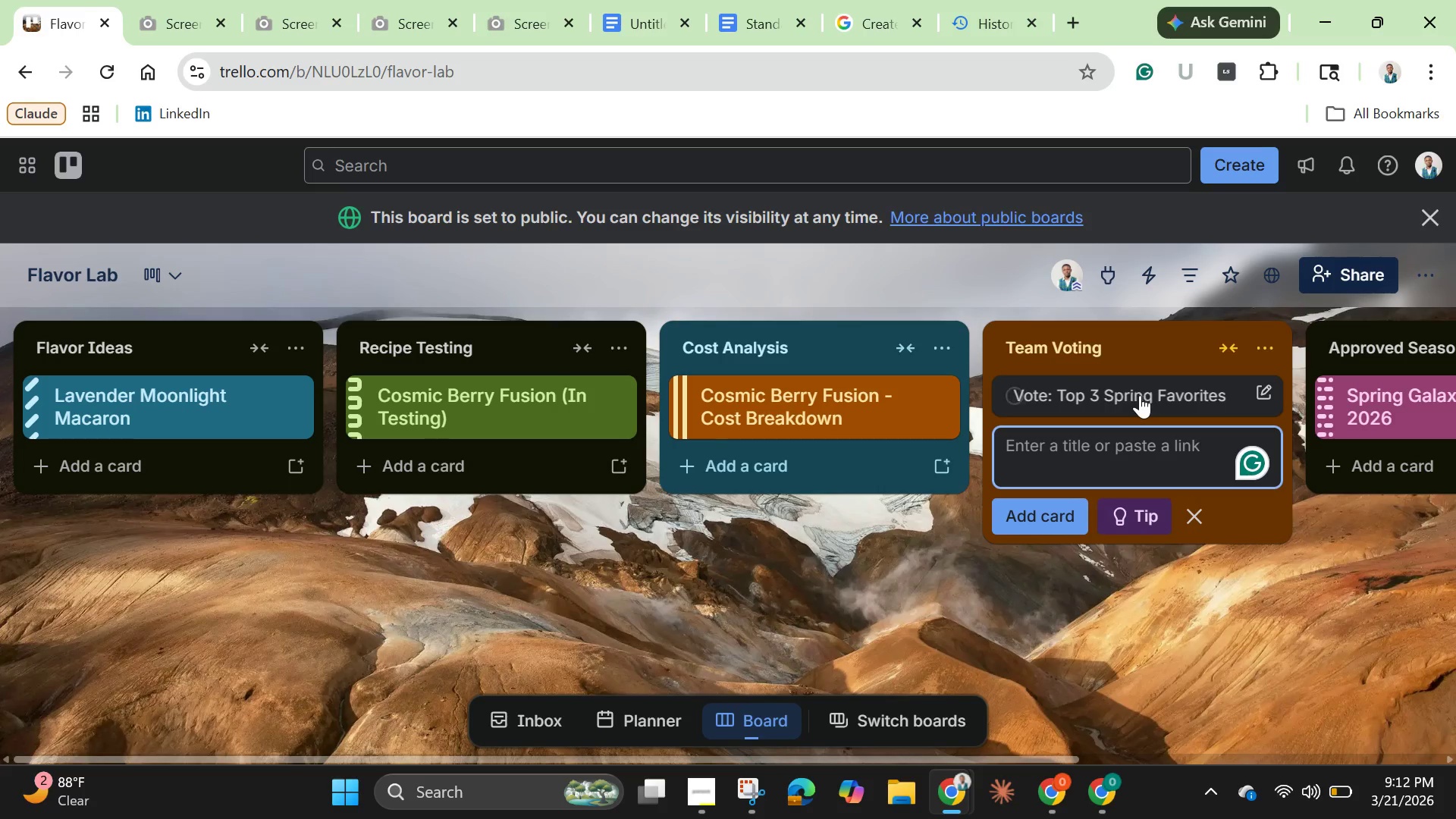 
left_click([1140, 395])
 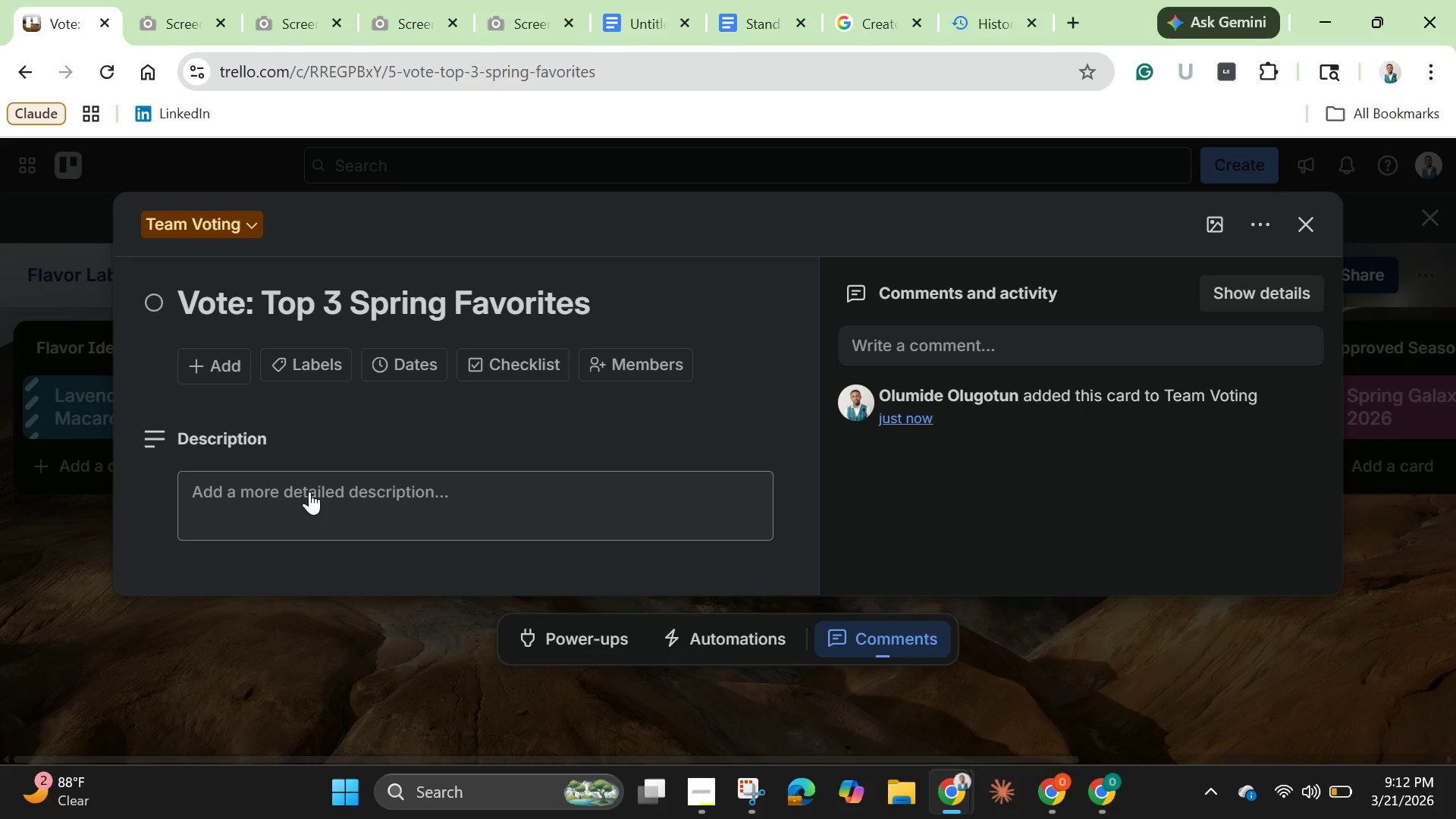 
left_click([312, 503])
 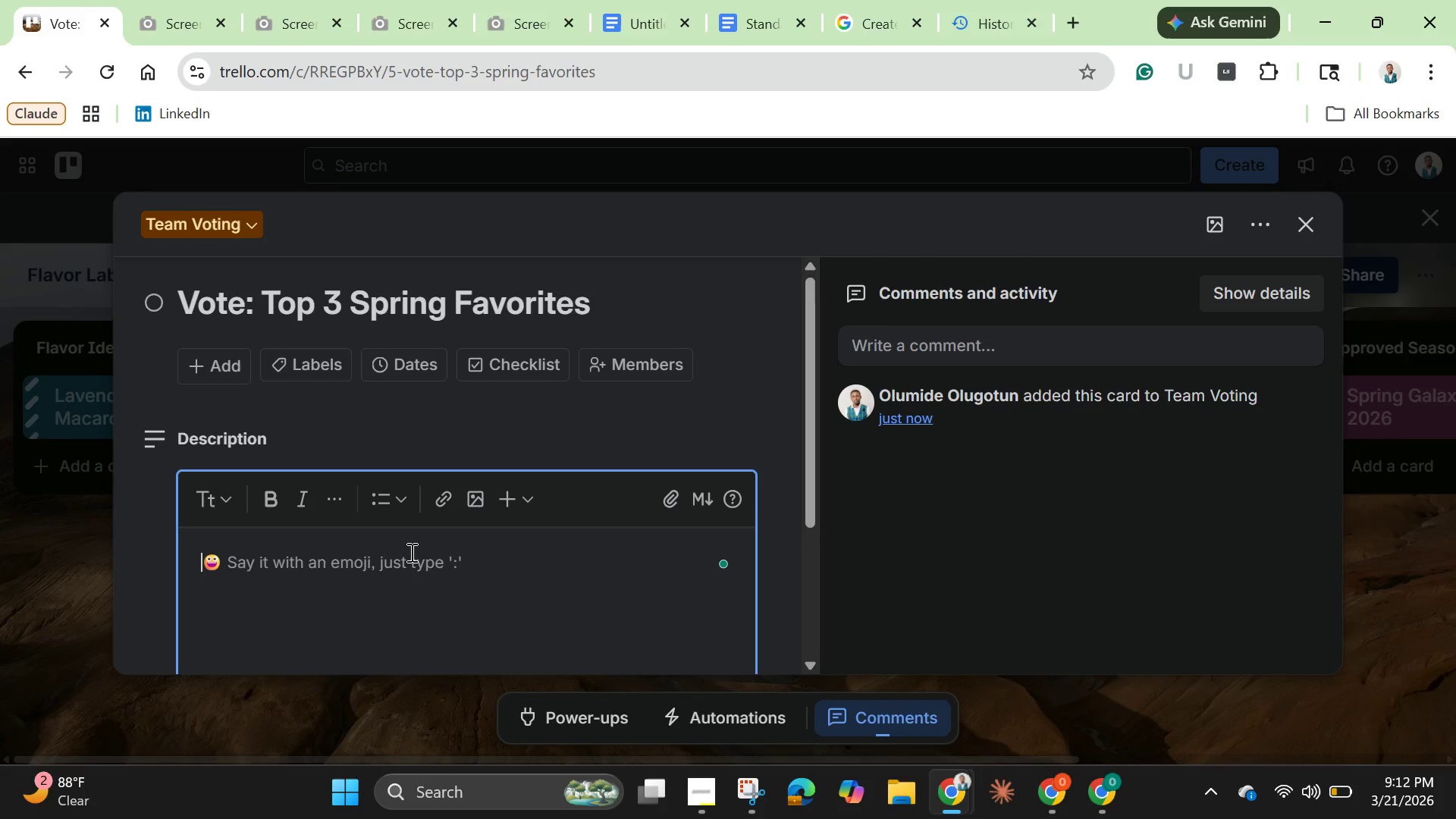 
wait(5.23)
 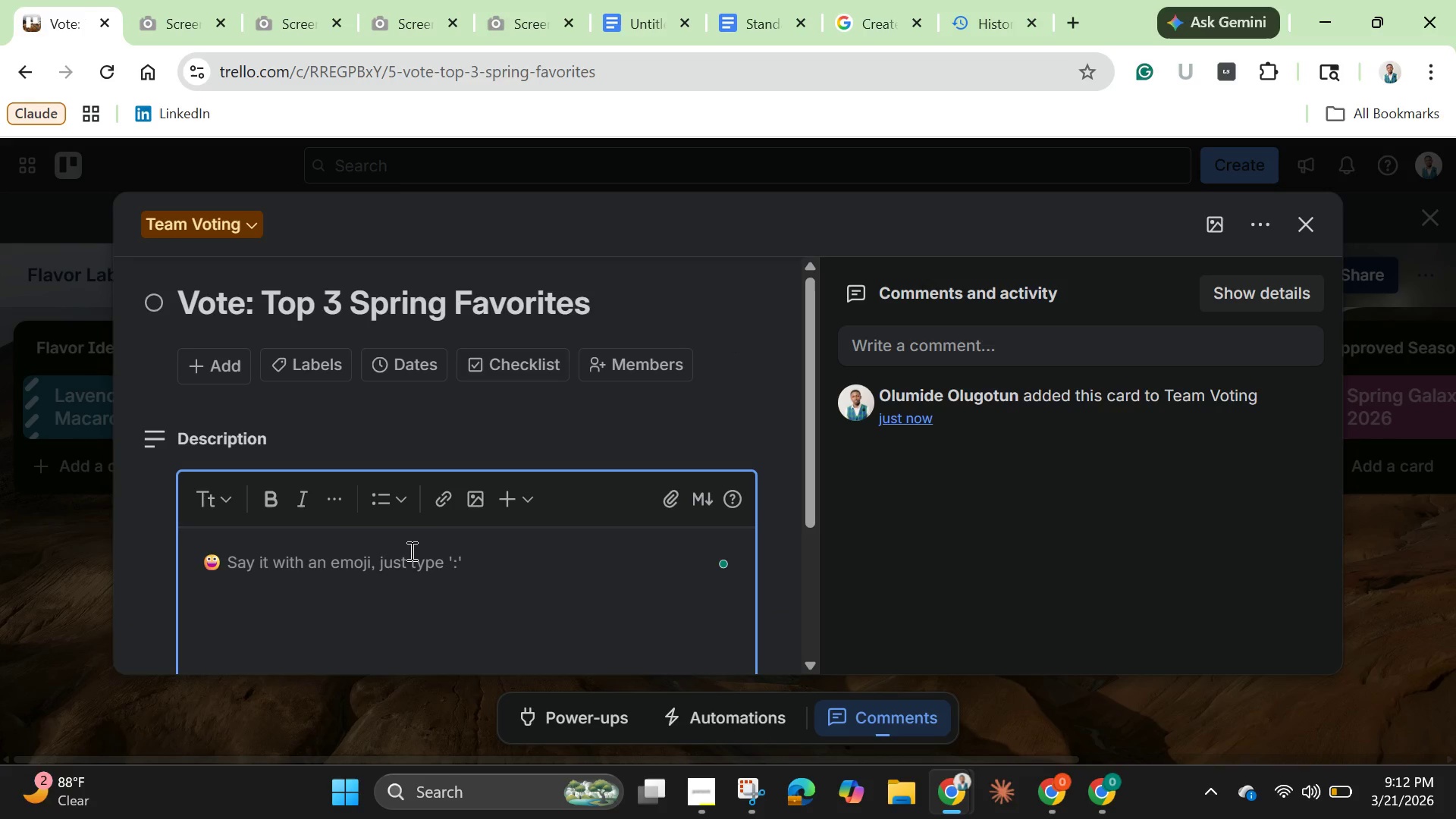 
type(Team vote in progress for spring )
key(Backspace)
key(Backspace)
key(Backspace)
key(Backspace)
key(Backspace)
key(Backspace)
key(Backspace)
type(Spring menu. Current leading: Strawnerry Sta)
 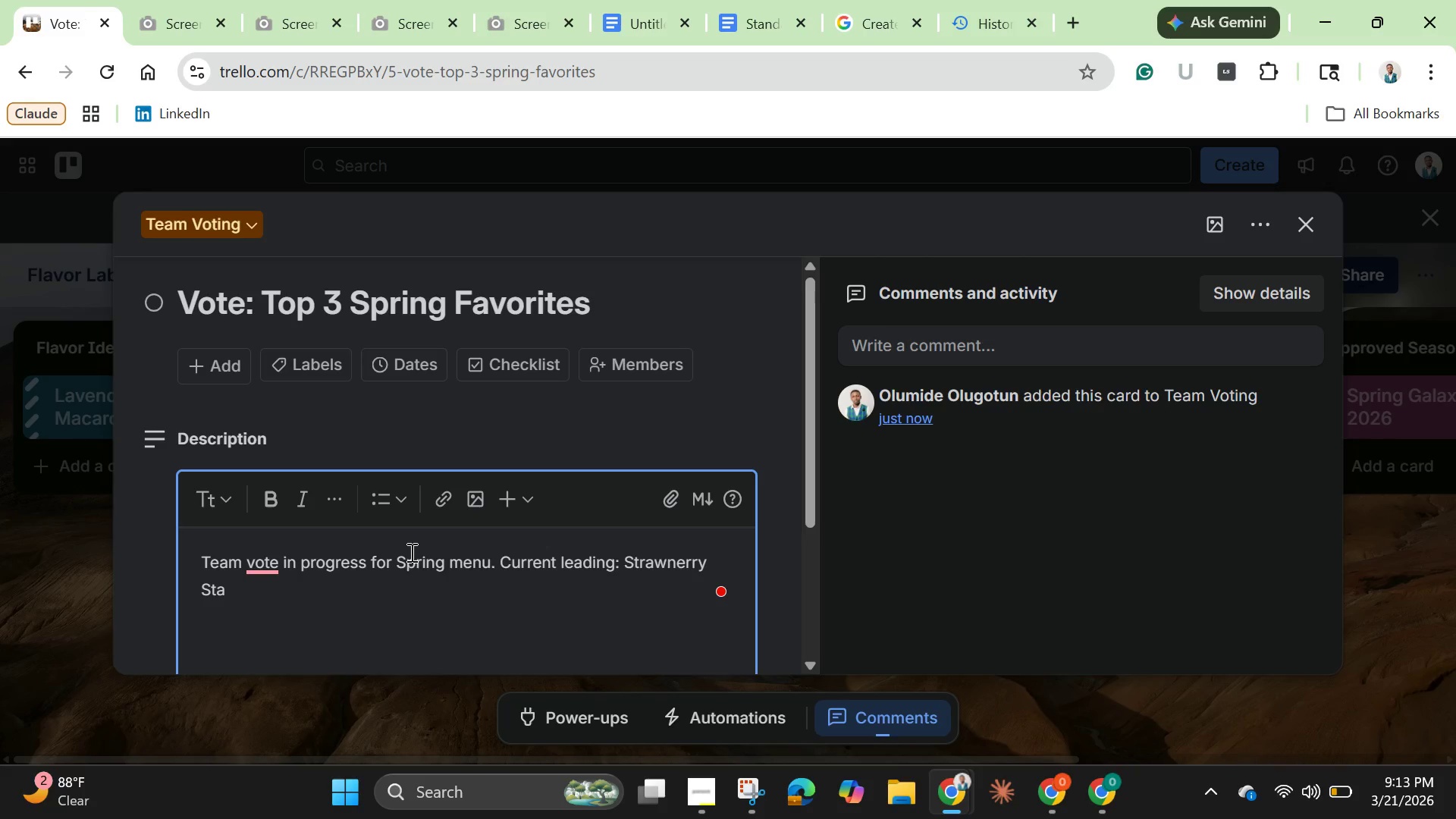 
type(rdust )
 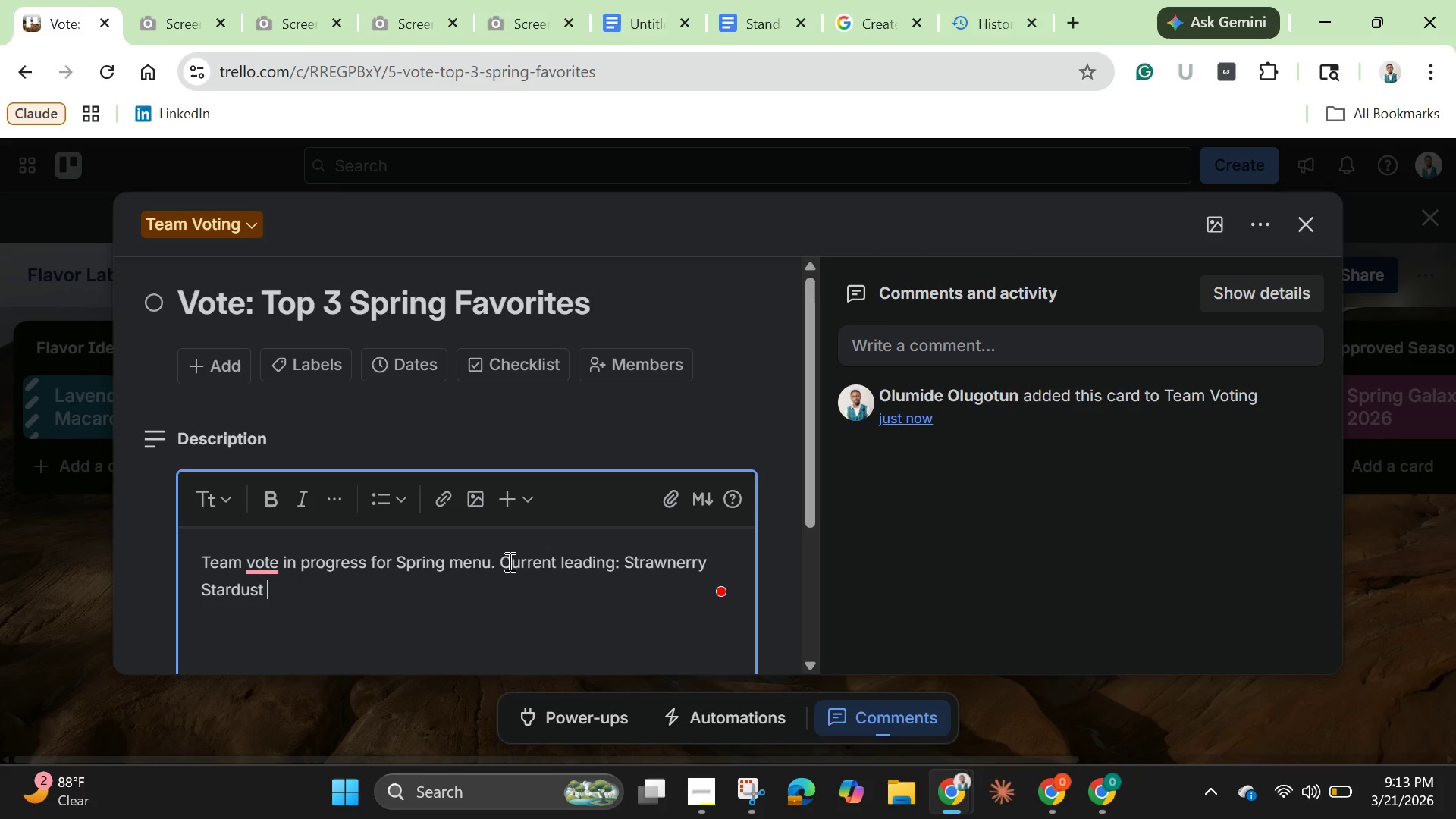 
left_click([506, 560])
 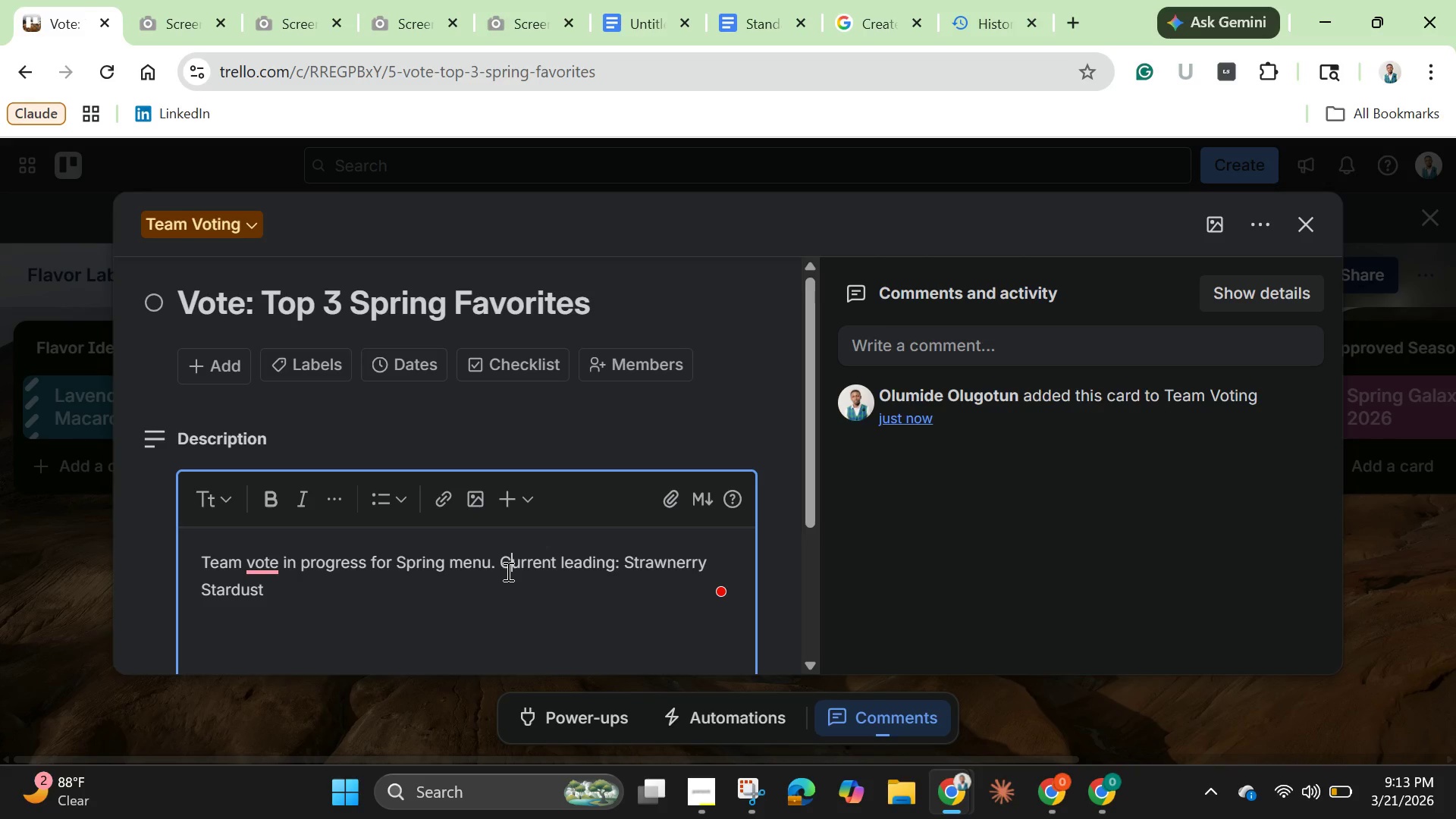 
left_click([507, 571])
 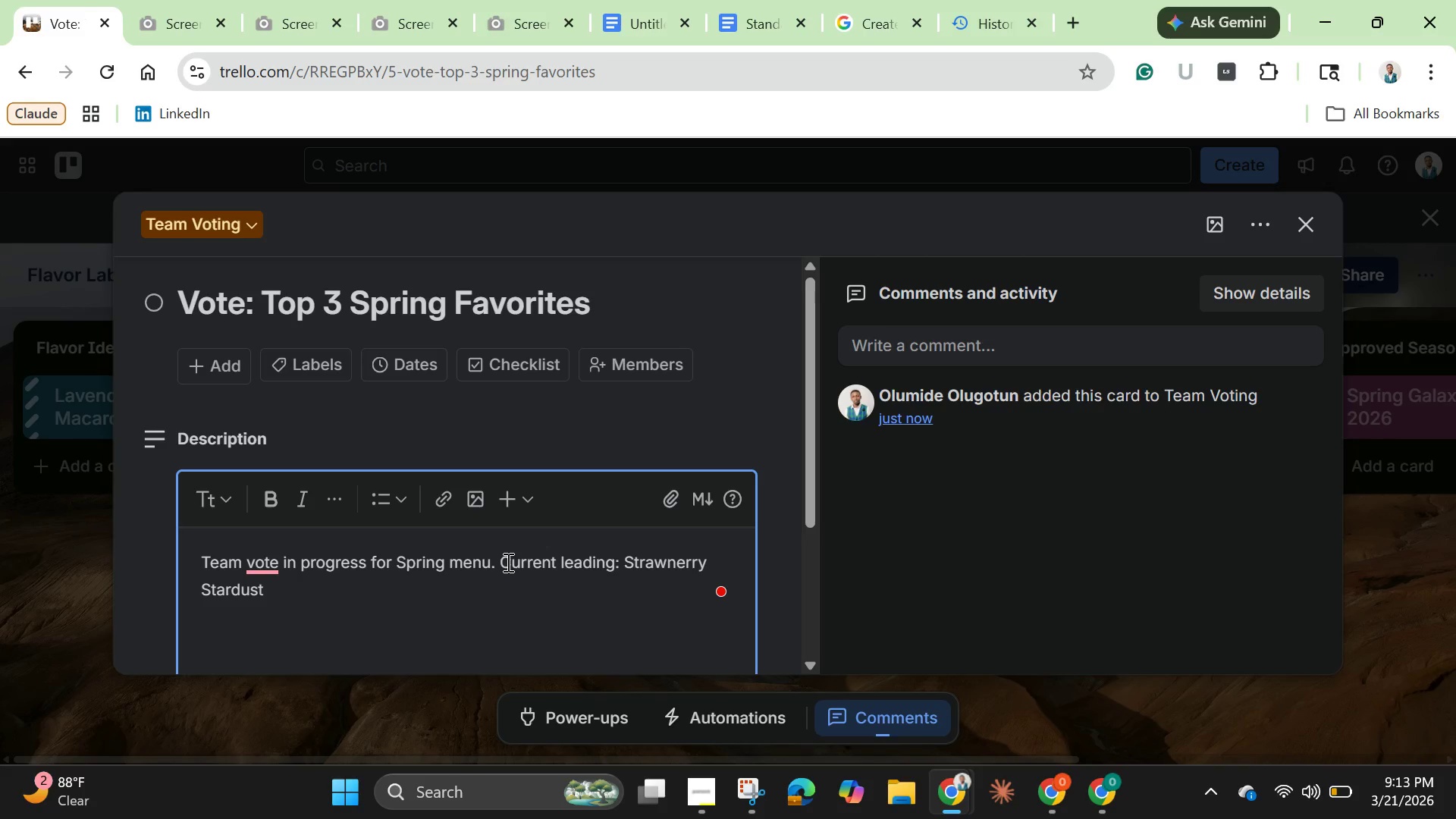 
left_click([507, 562])
 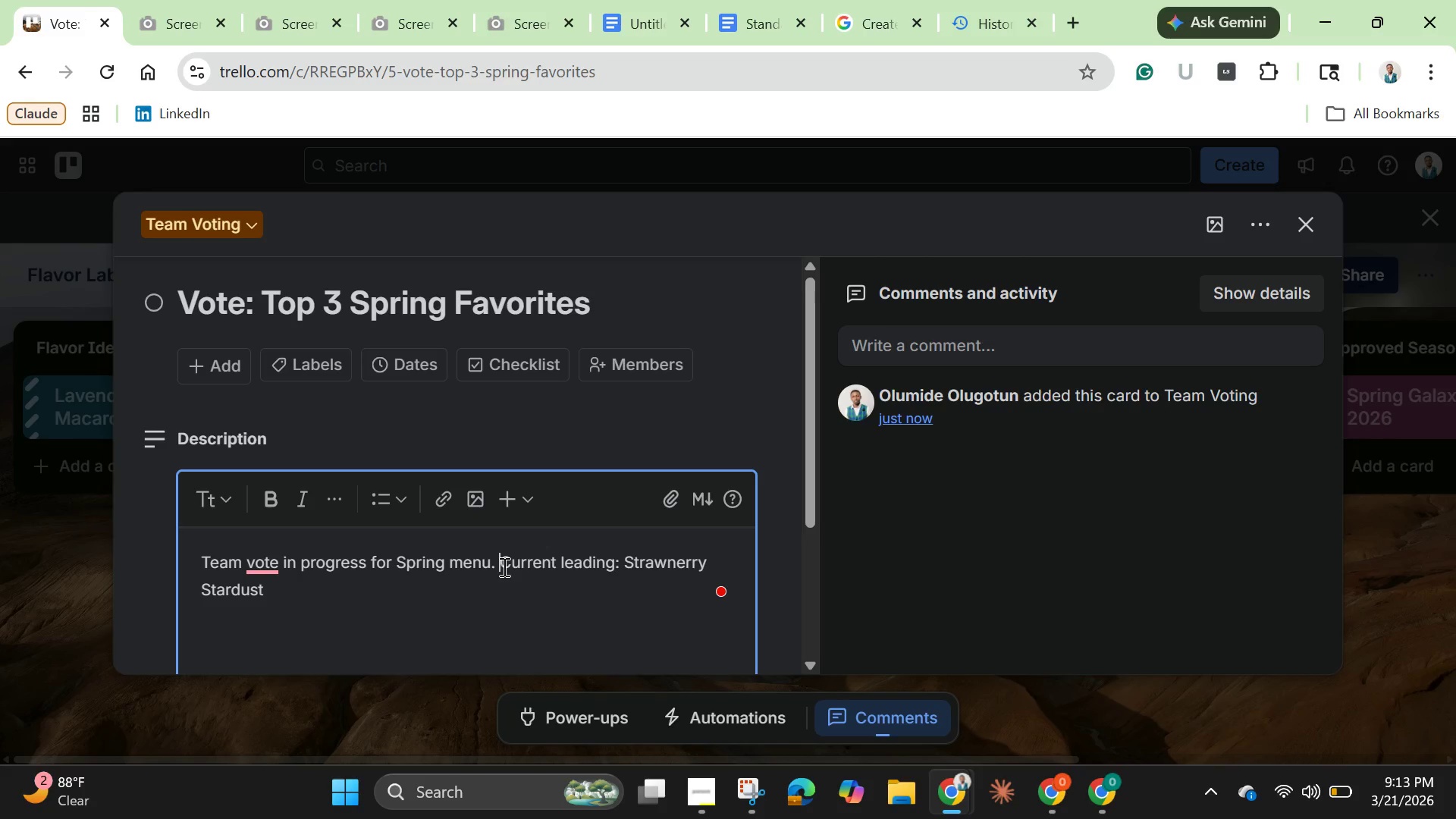 
left_click([503, 566])
 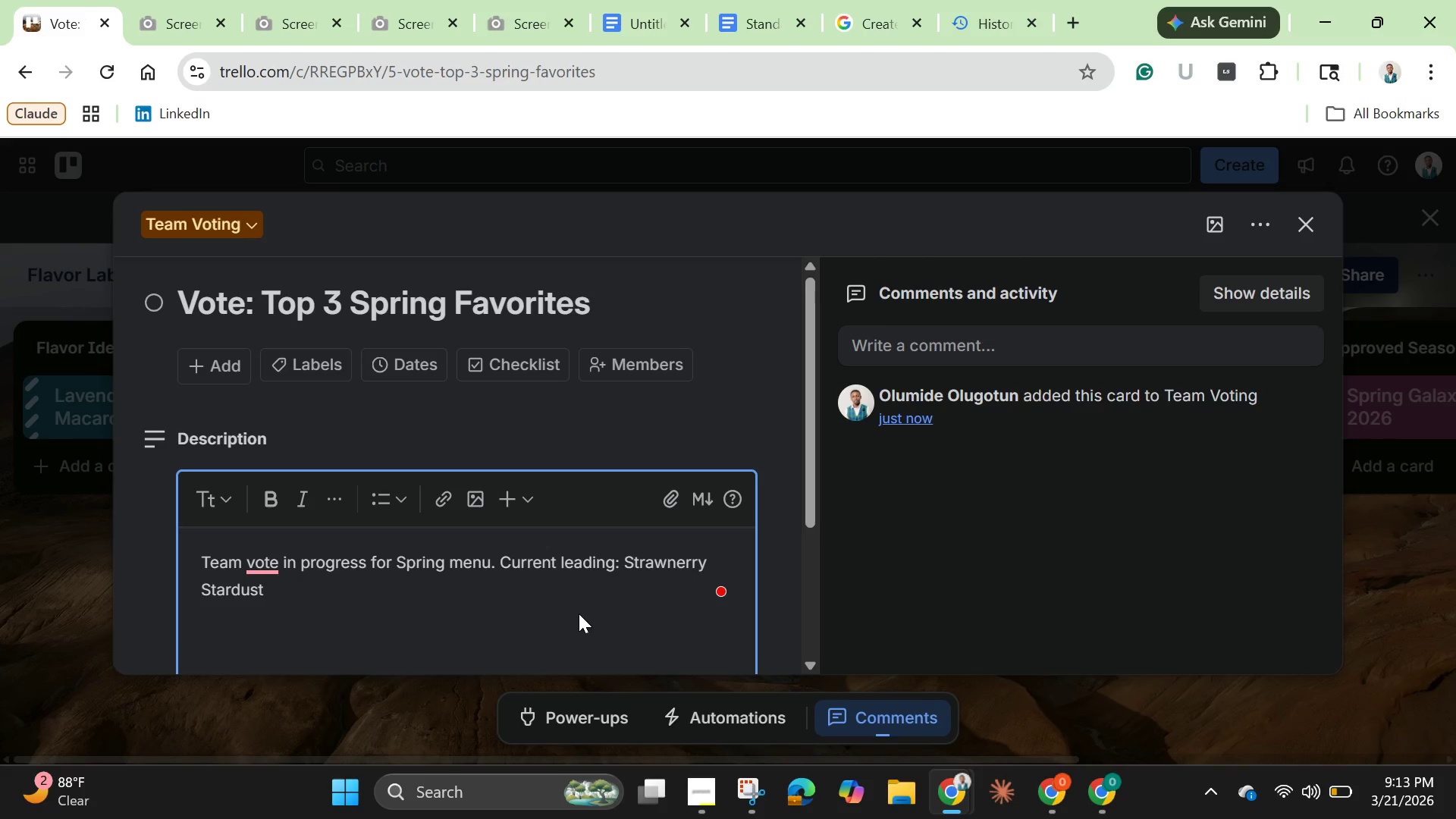 
key(Enter)
 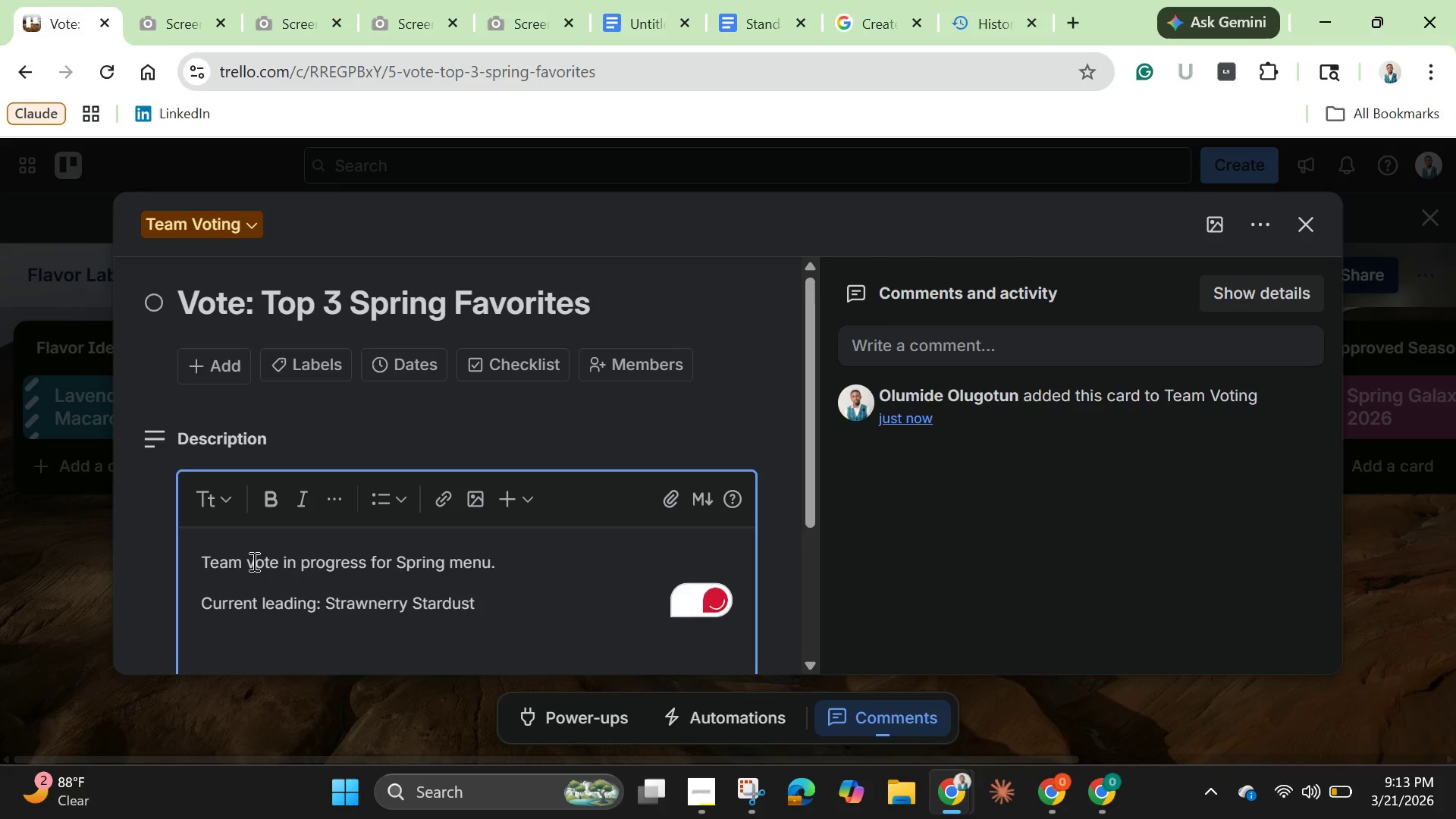 
left_click([253, 560])
 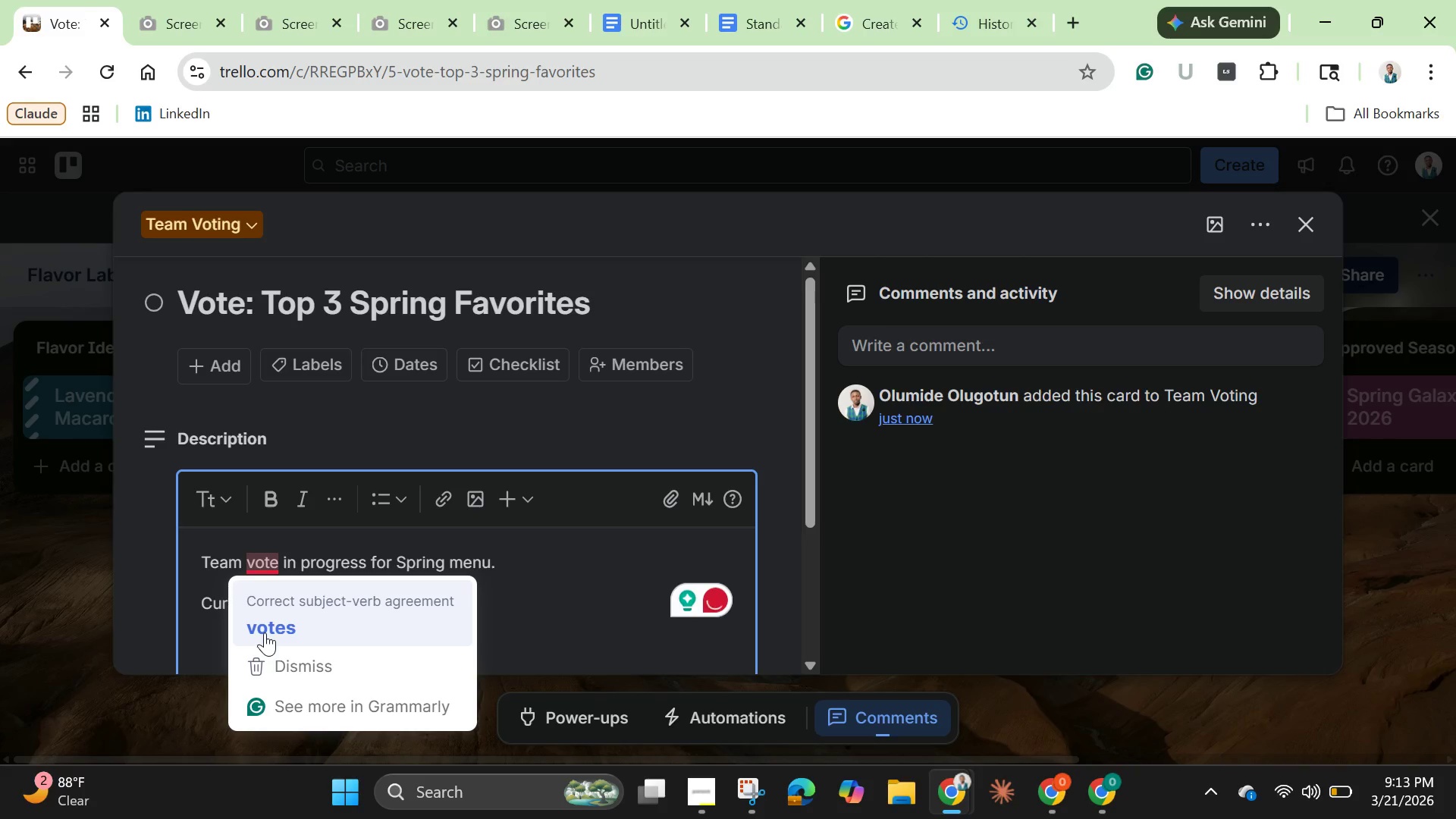 
left_click([265, 632])
 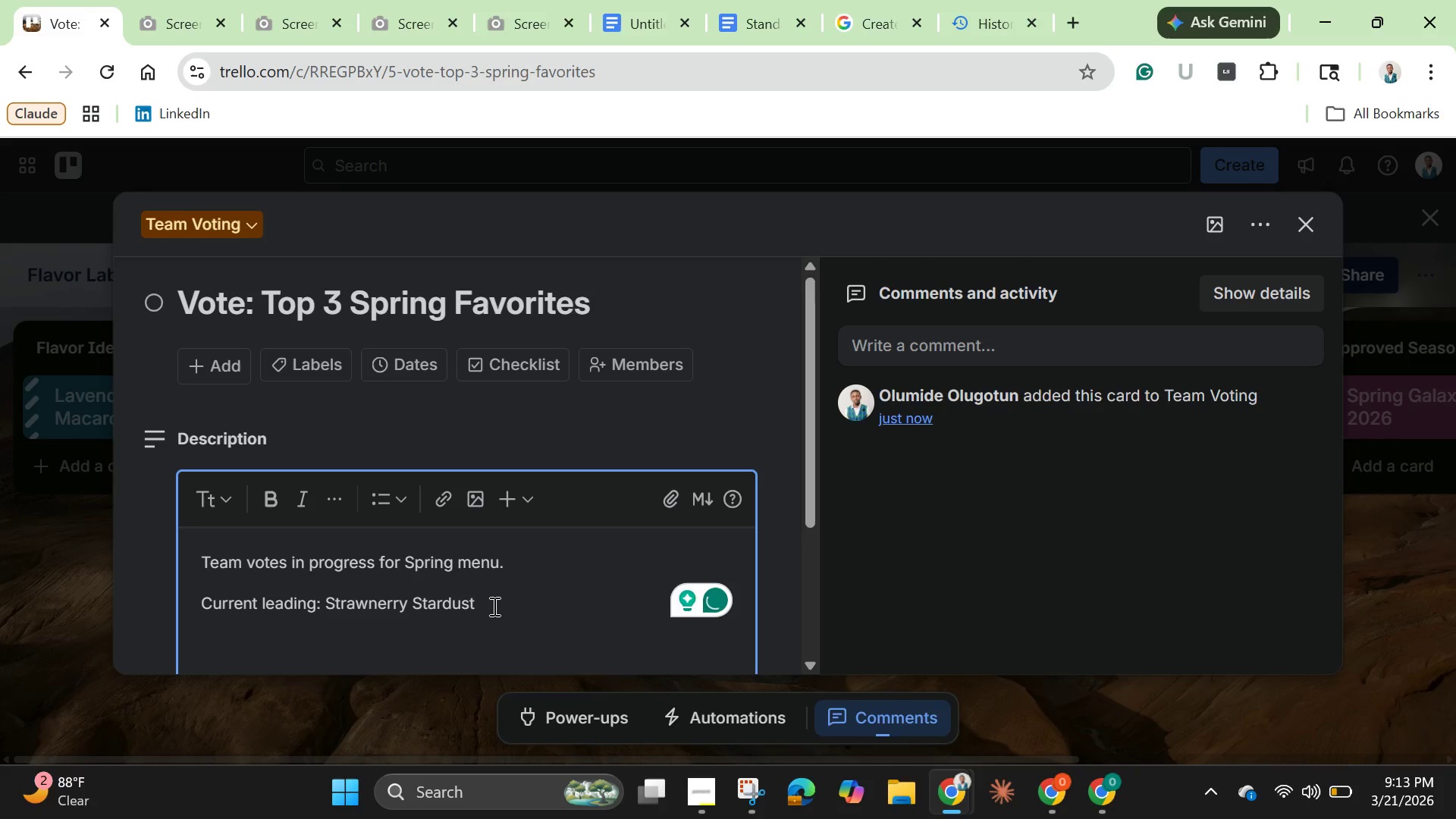 
left_click([494, 601])
 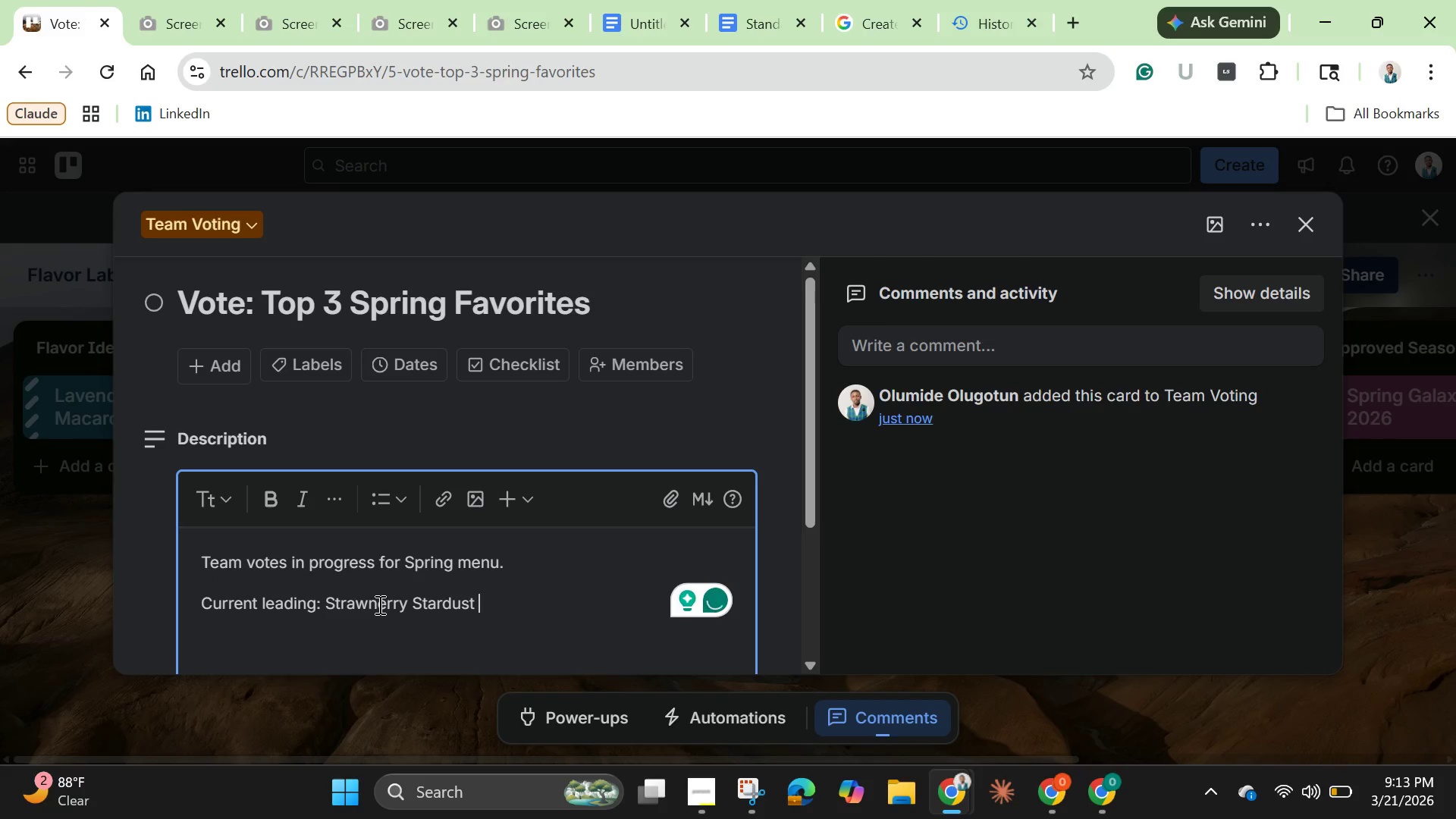 
left_click([378, 604])
 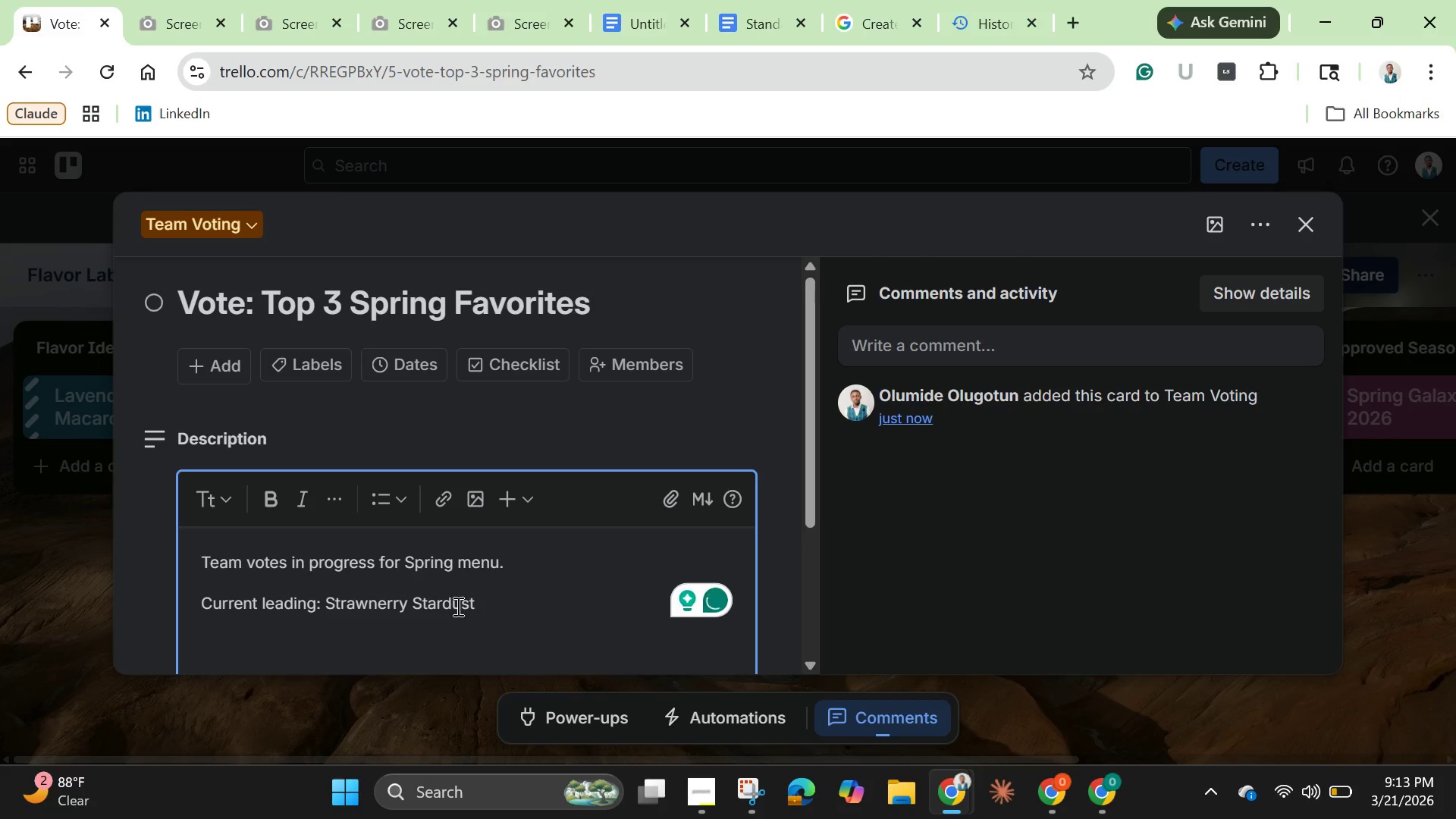 
key(Backspace)
 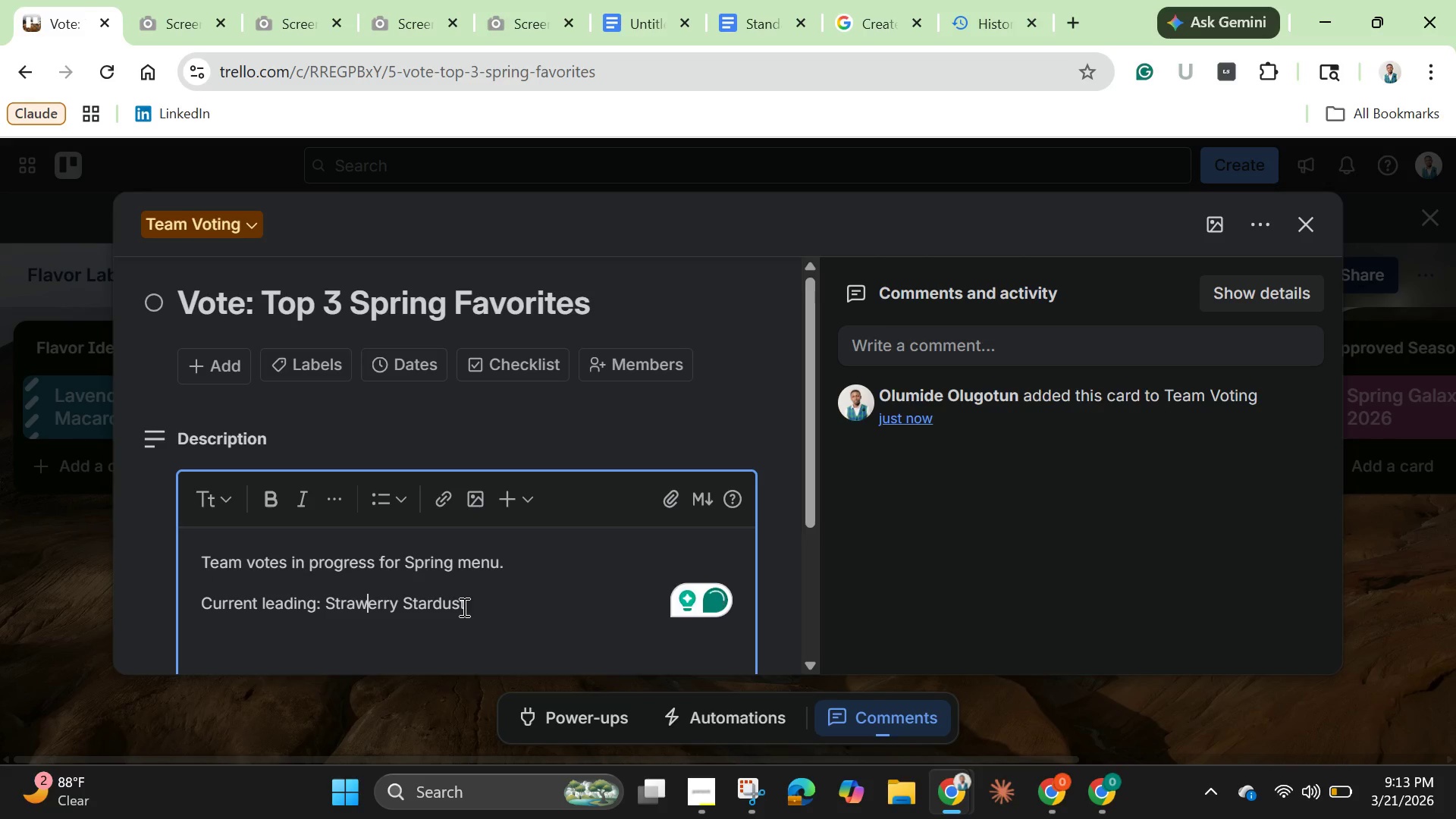 
key(B)
 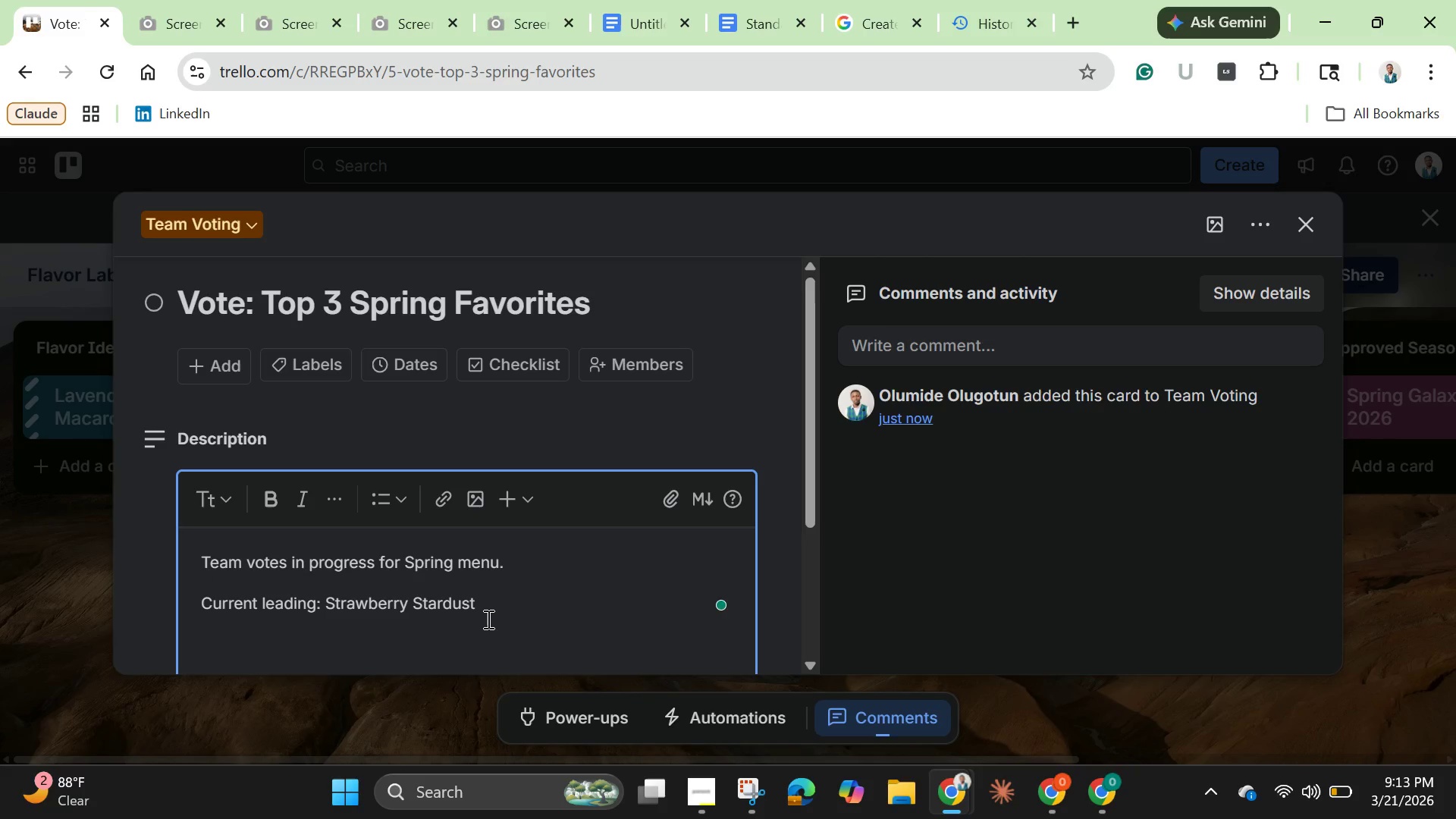 
left_click([487, 619])
 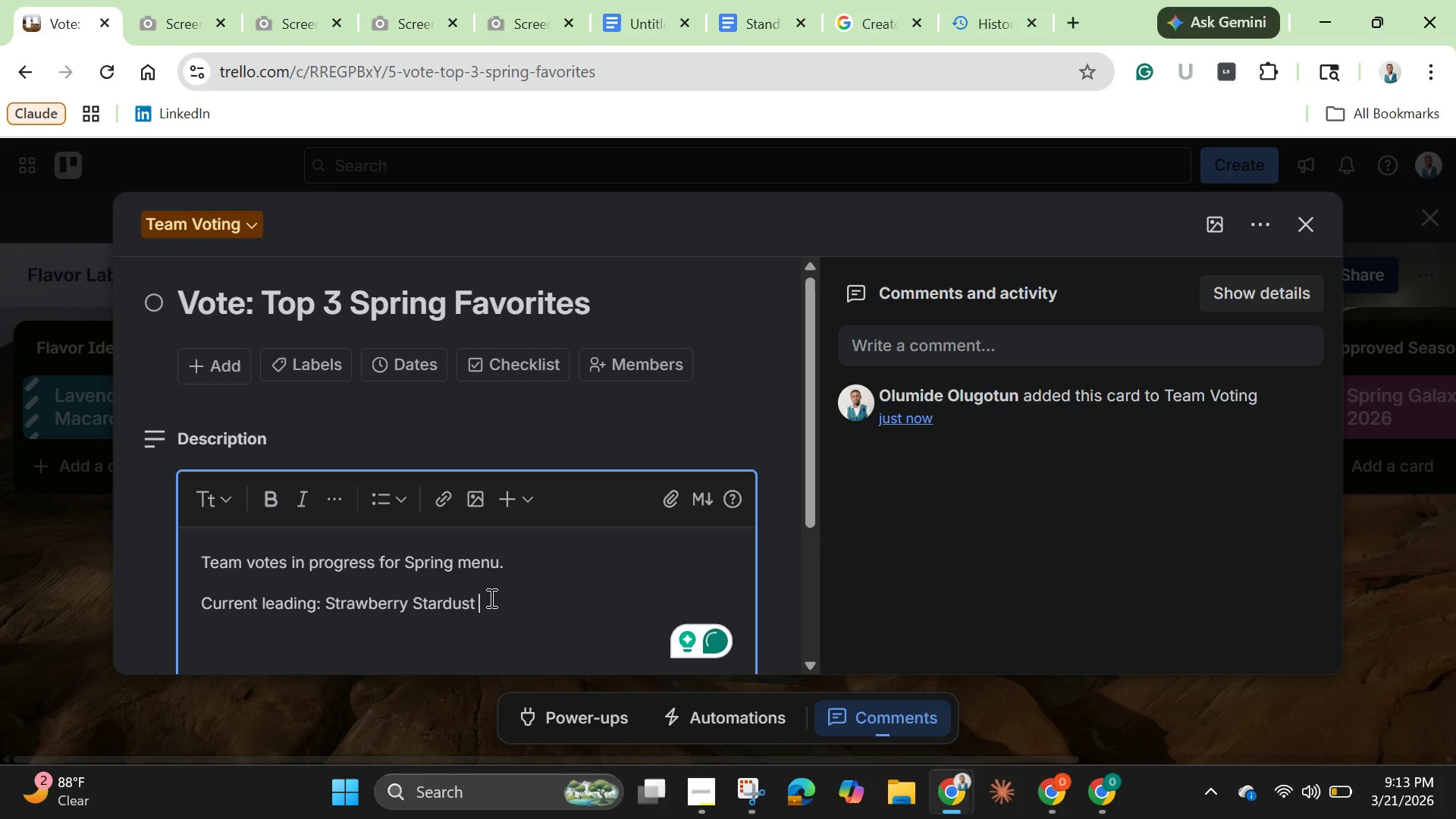 
type(- 8 Votes)
 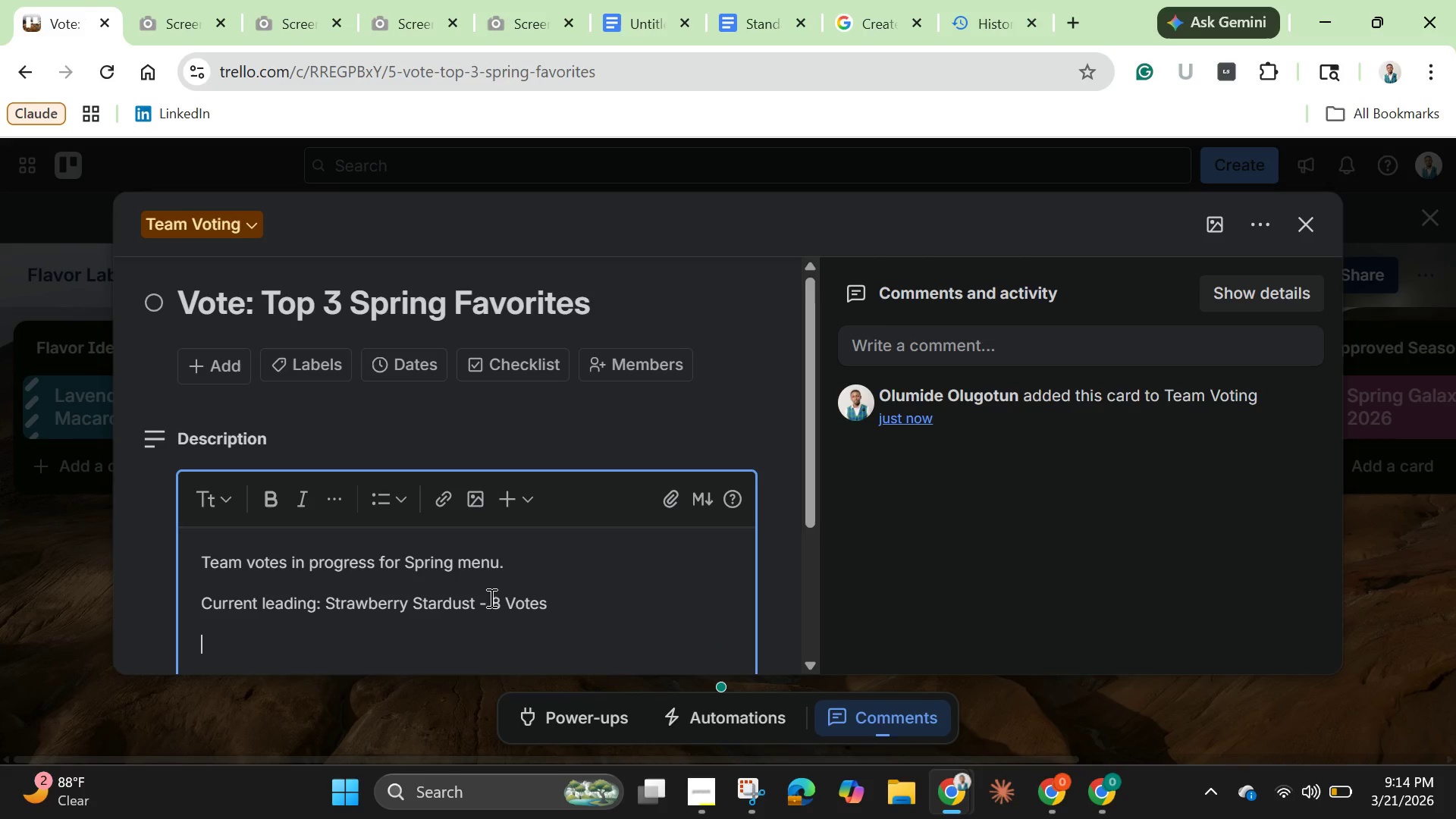 
 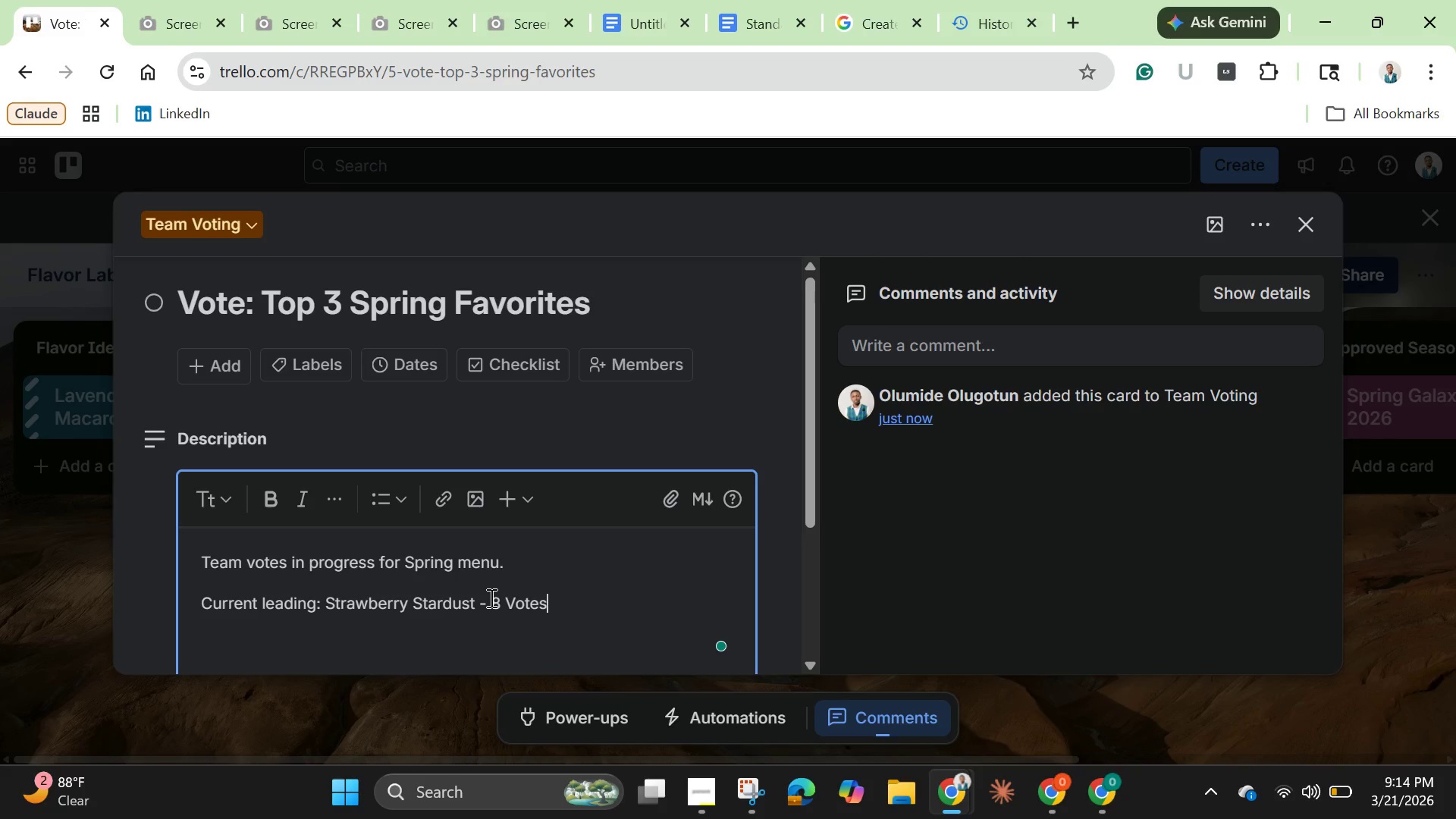 
key(Enter)
 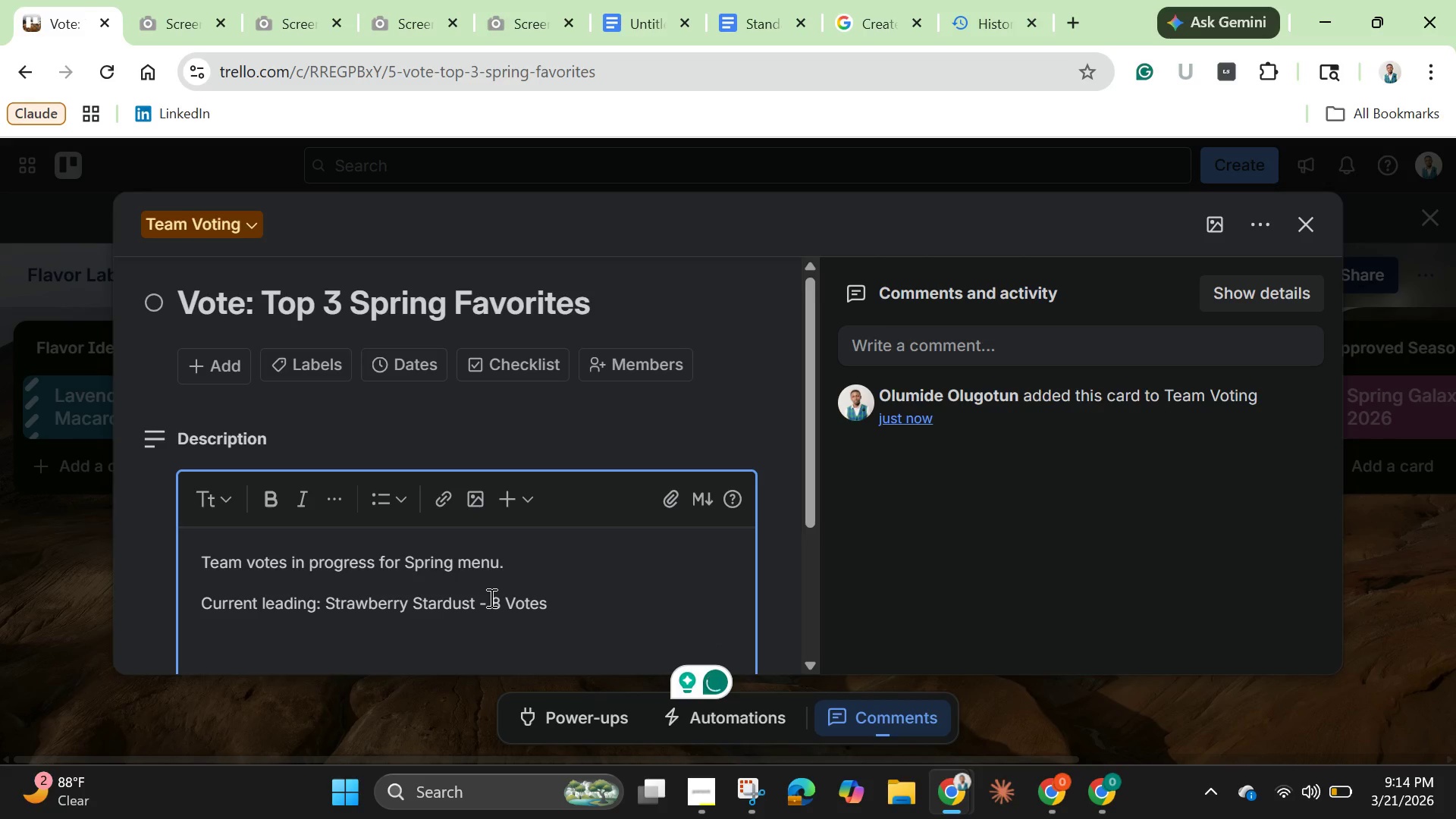 
type(Matcha Nebula - 7 Votes)
 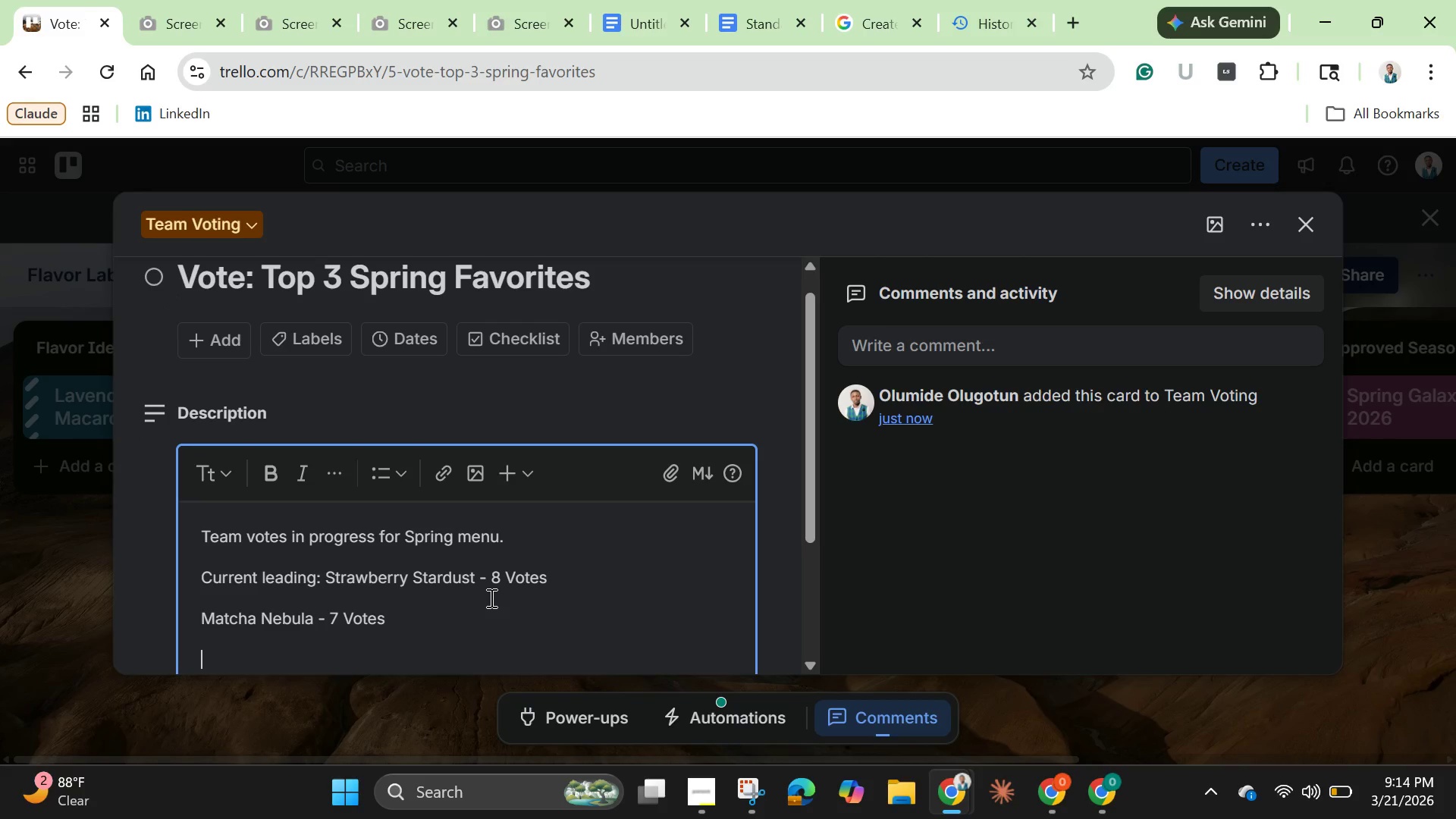 
 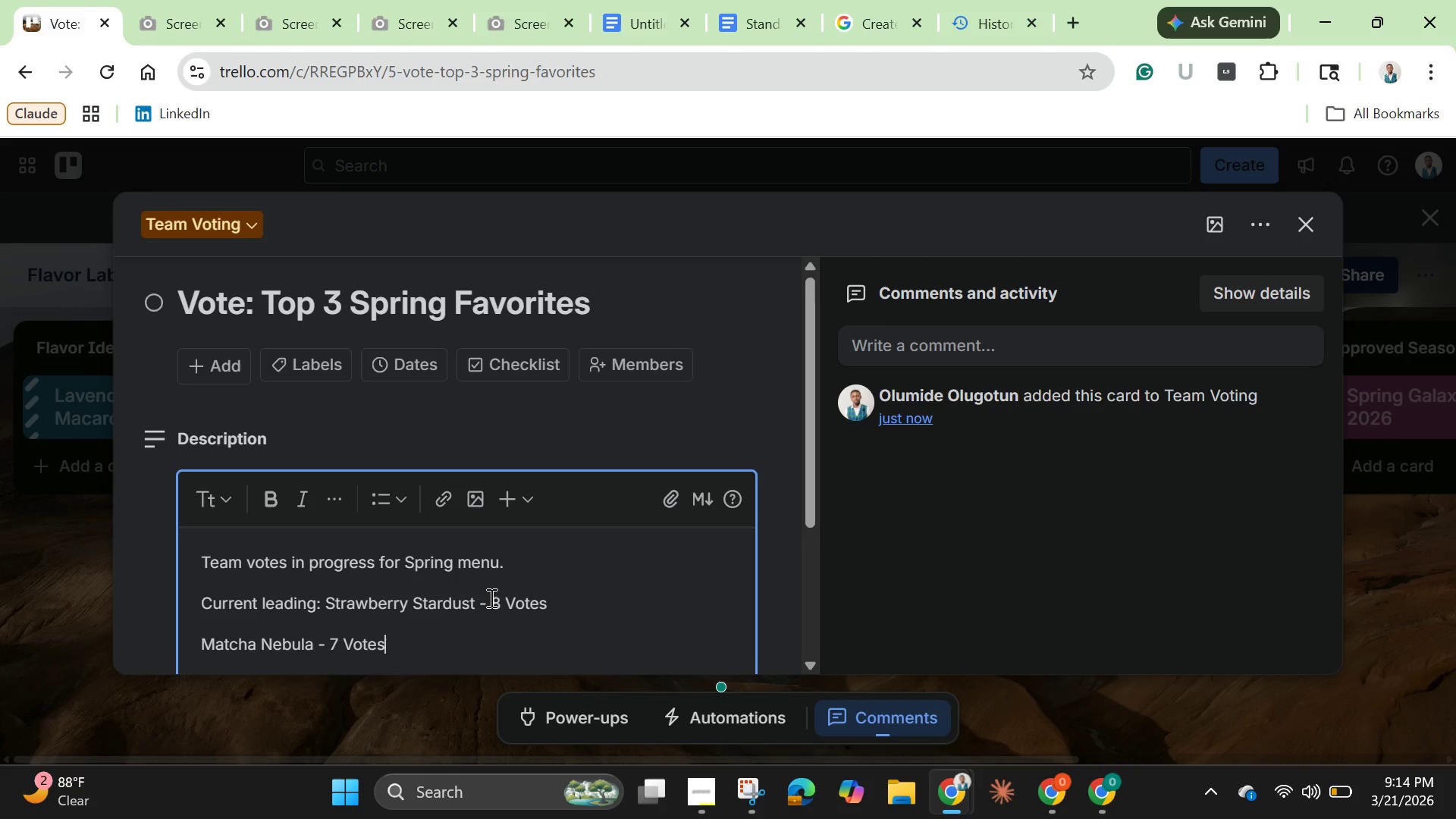 
key(Enter)
 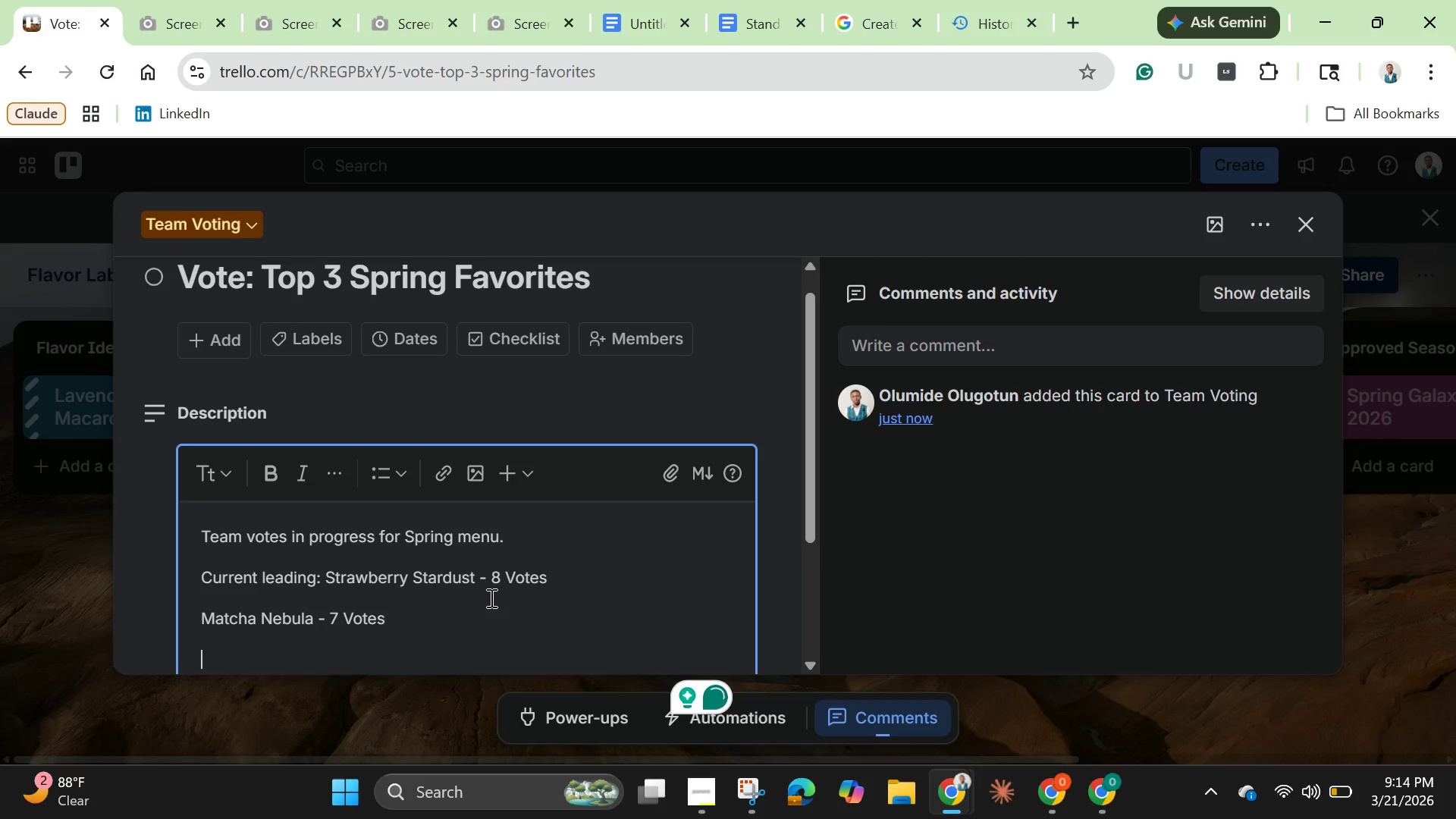 
type(Pistachio Aurira -)
key(Backspace)
key(Backspace)
key(Backspace)
key(Backspace)
key(Backspace)
type(ora - 6 Votes)
 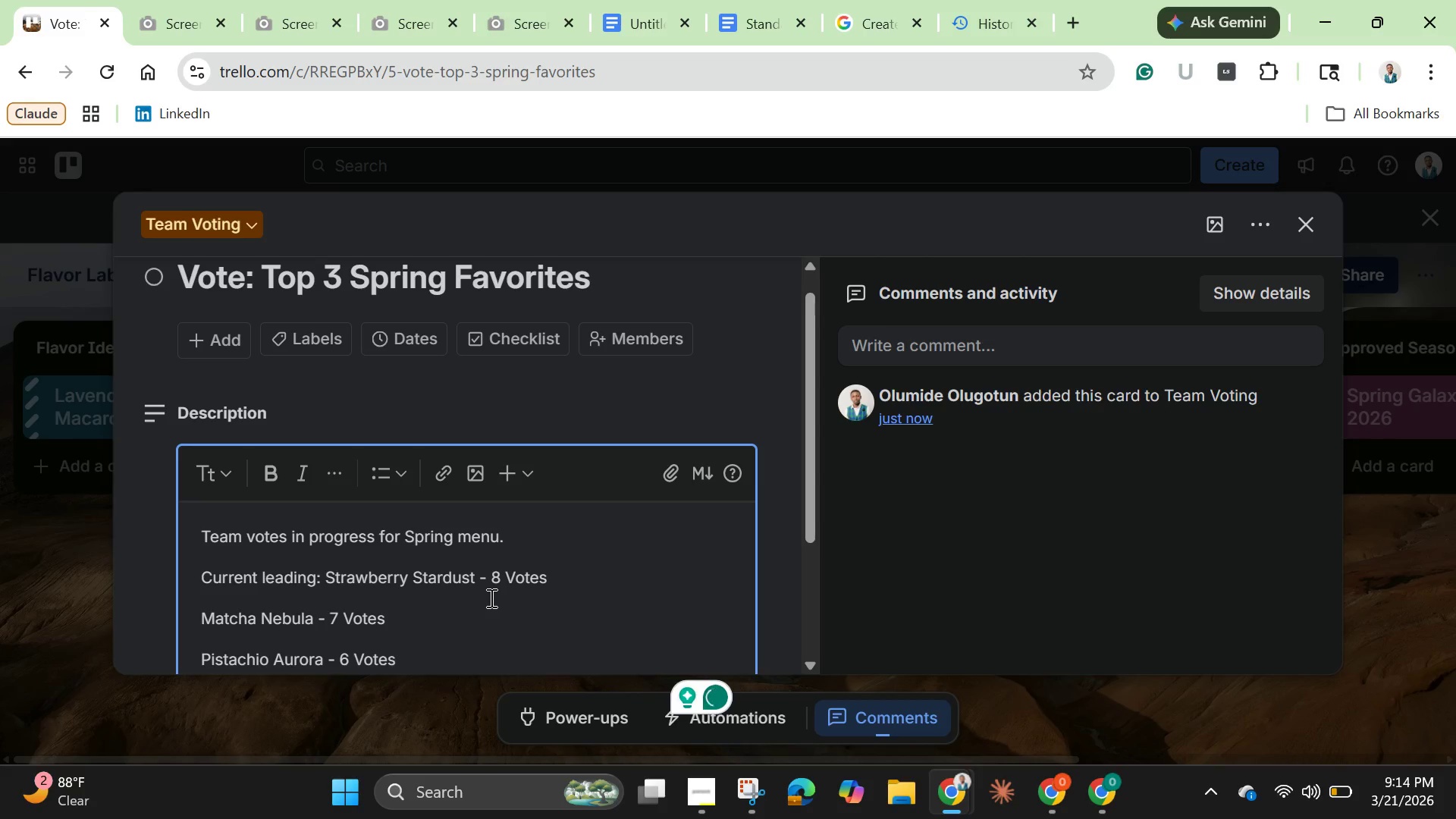 
scroll: coordinate [495, 590], scroll_direction: down, amount: 3.0
 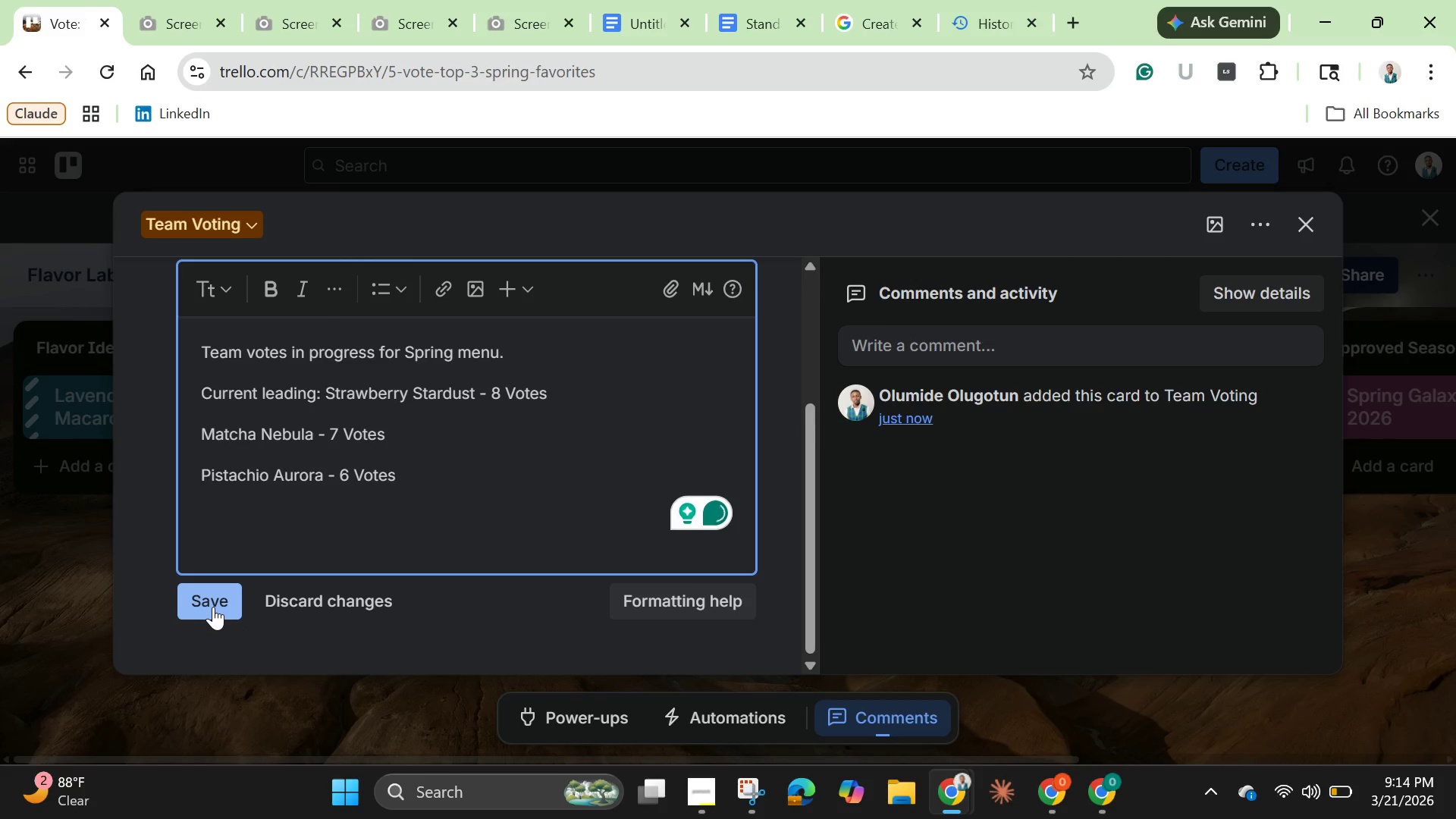 
left_click([213, 607])
 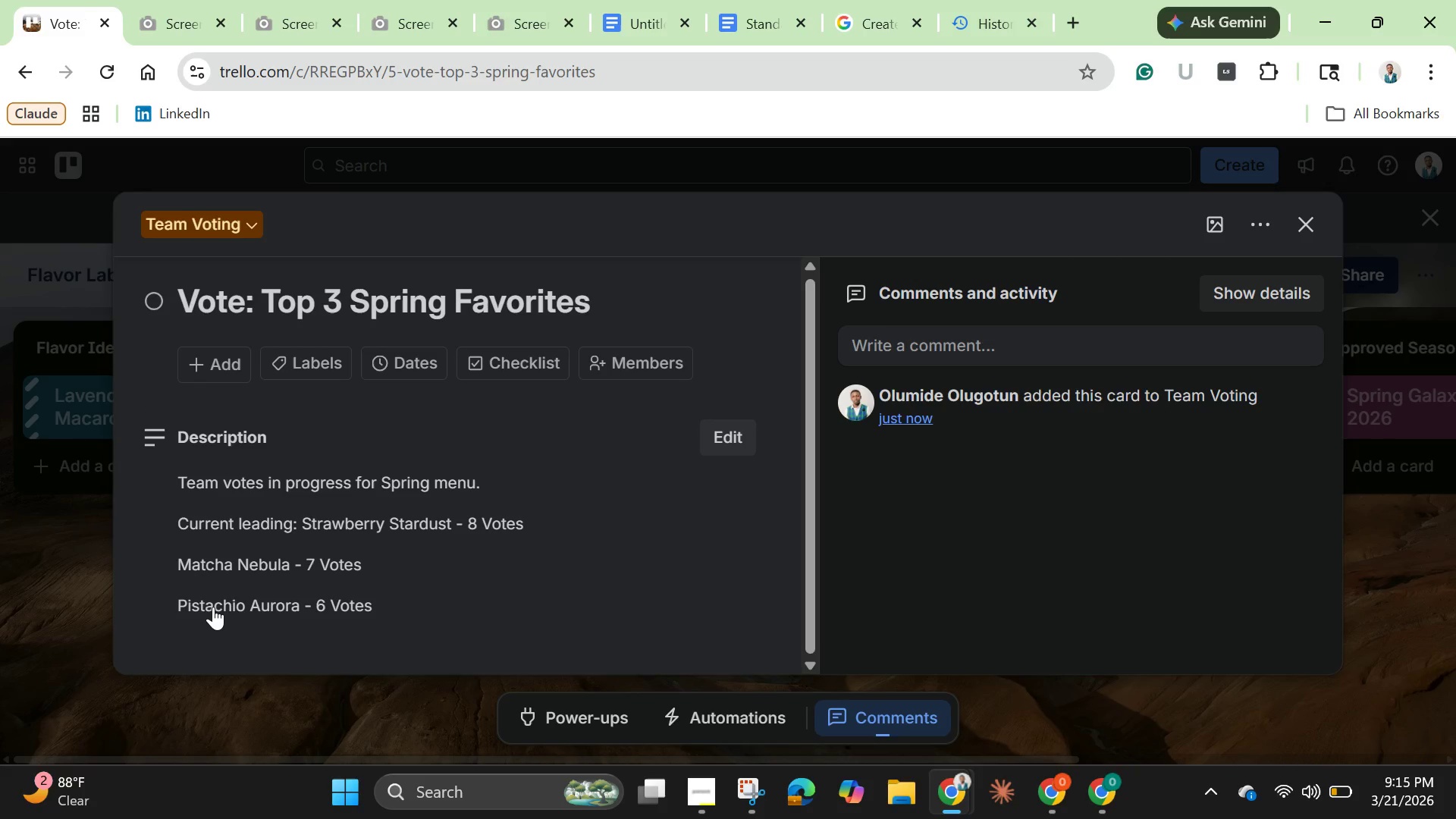 
wait(25.8)
 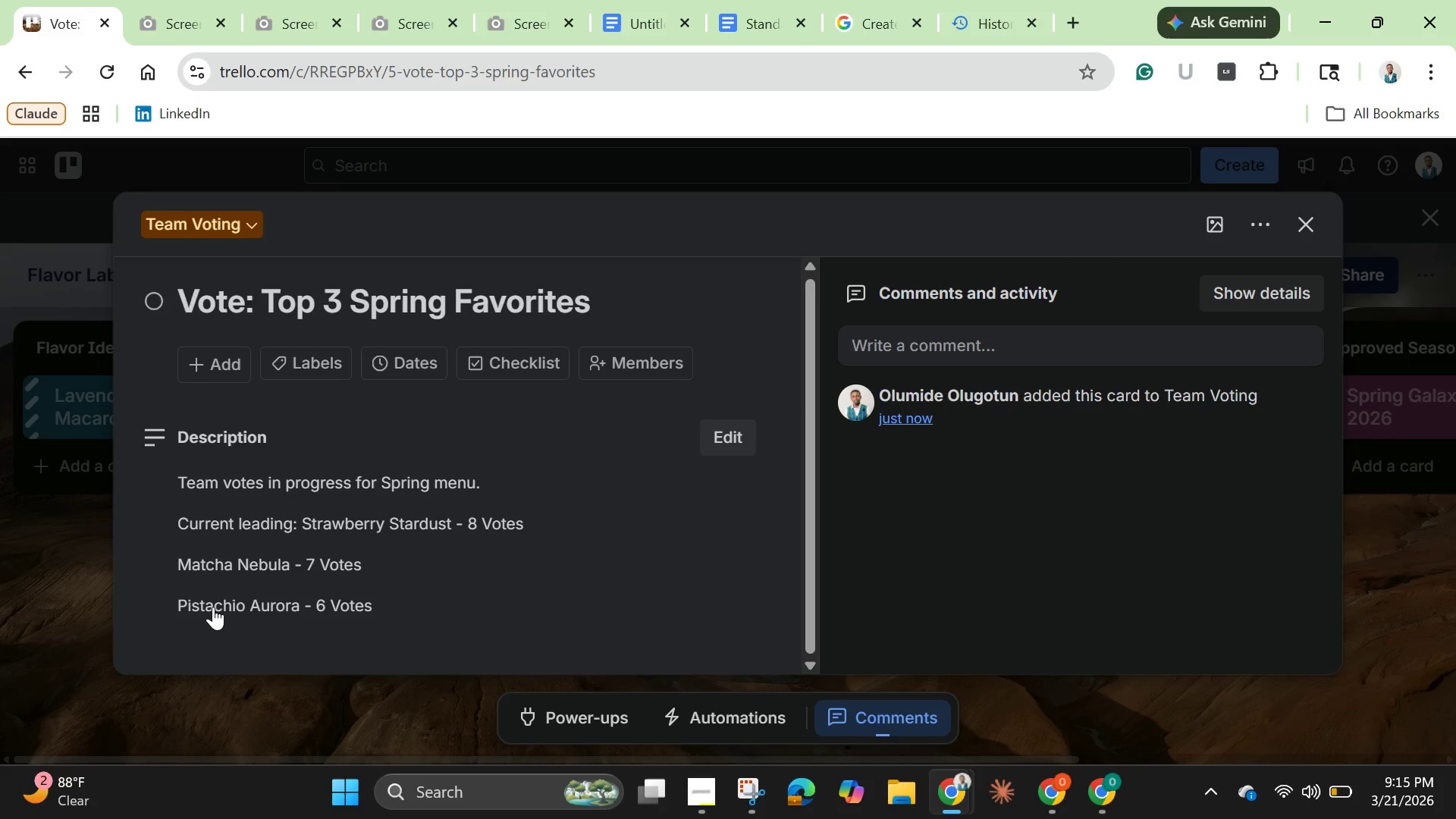 
left_click([1222, 225])
 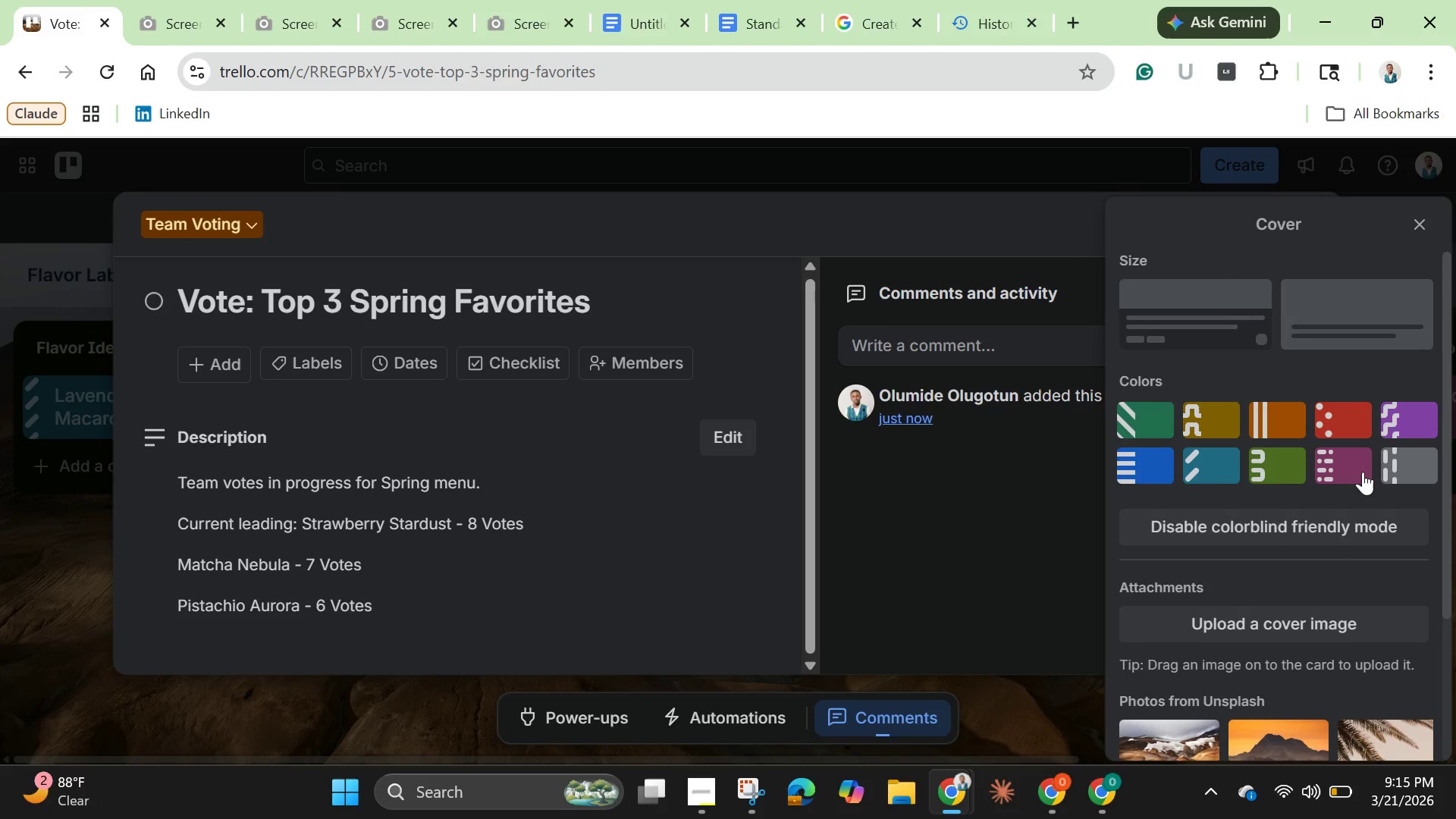 
left_click([1351, 464])
 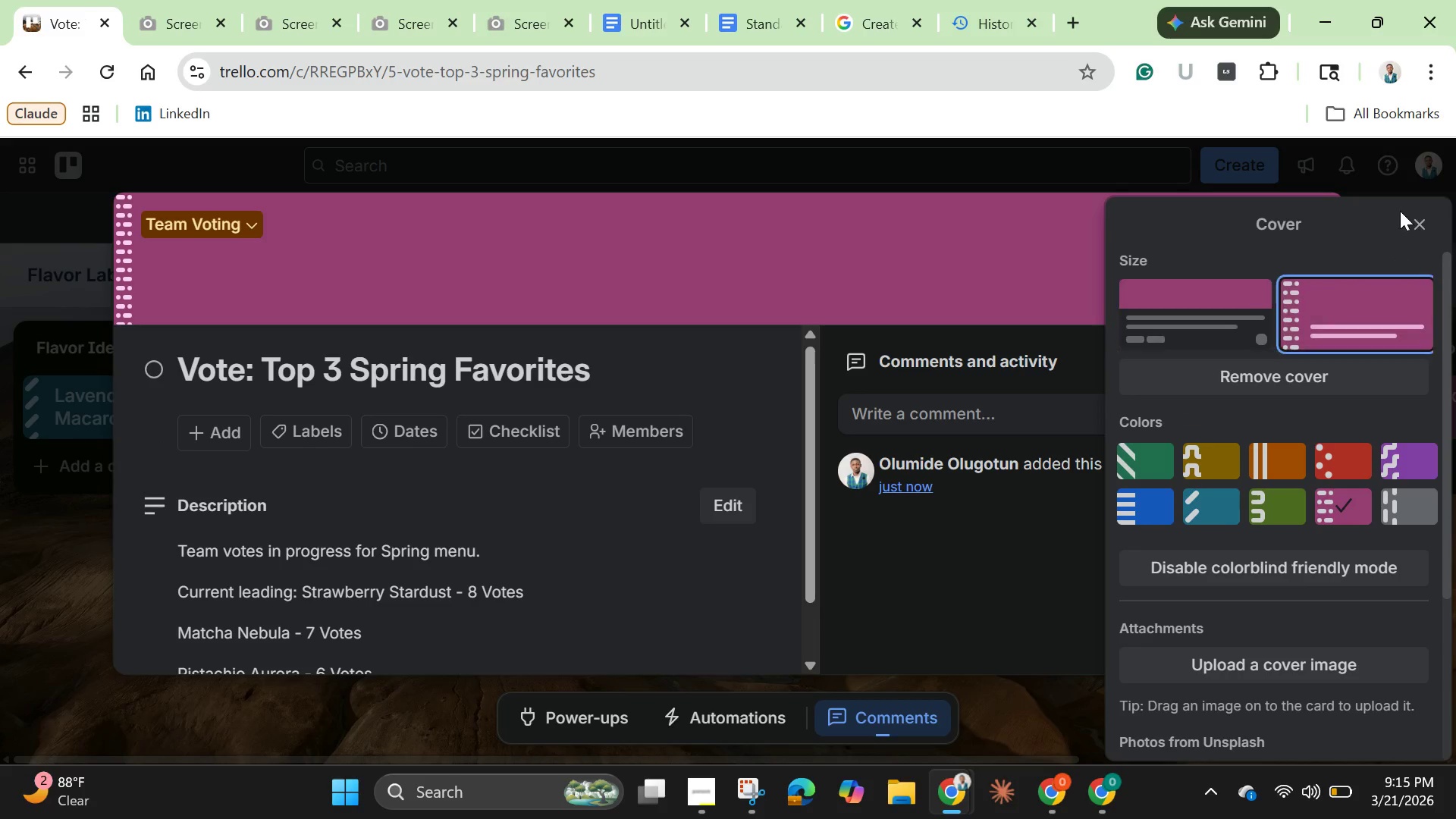 
left_click([1414, 227])
 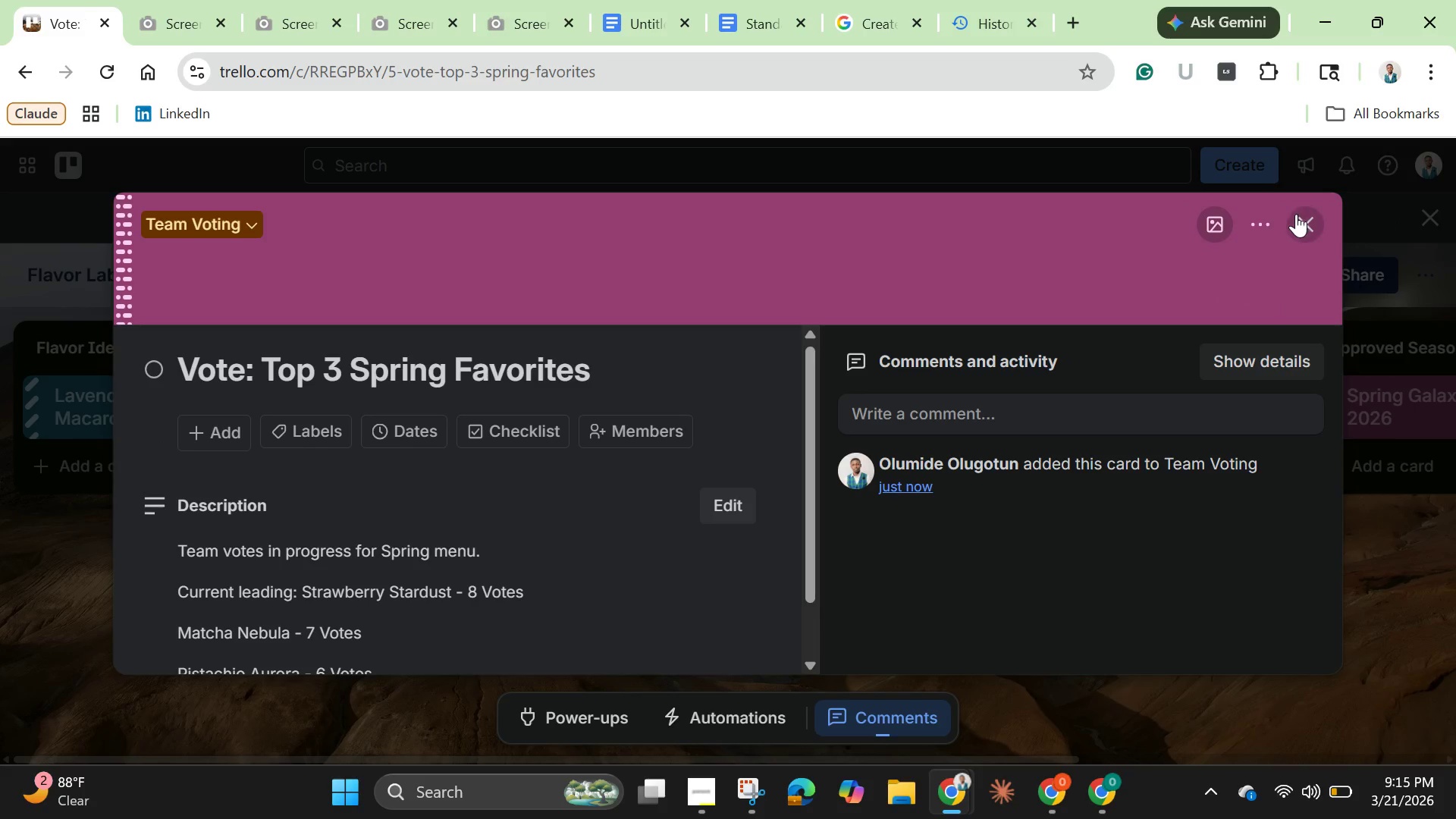 
left_click([1296, 214])
 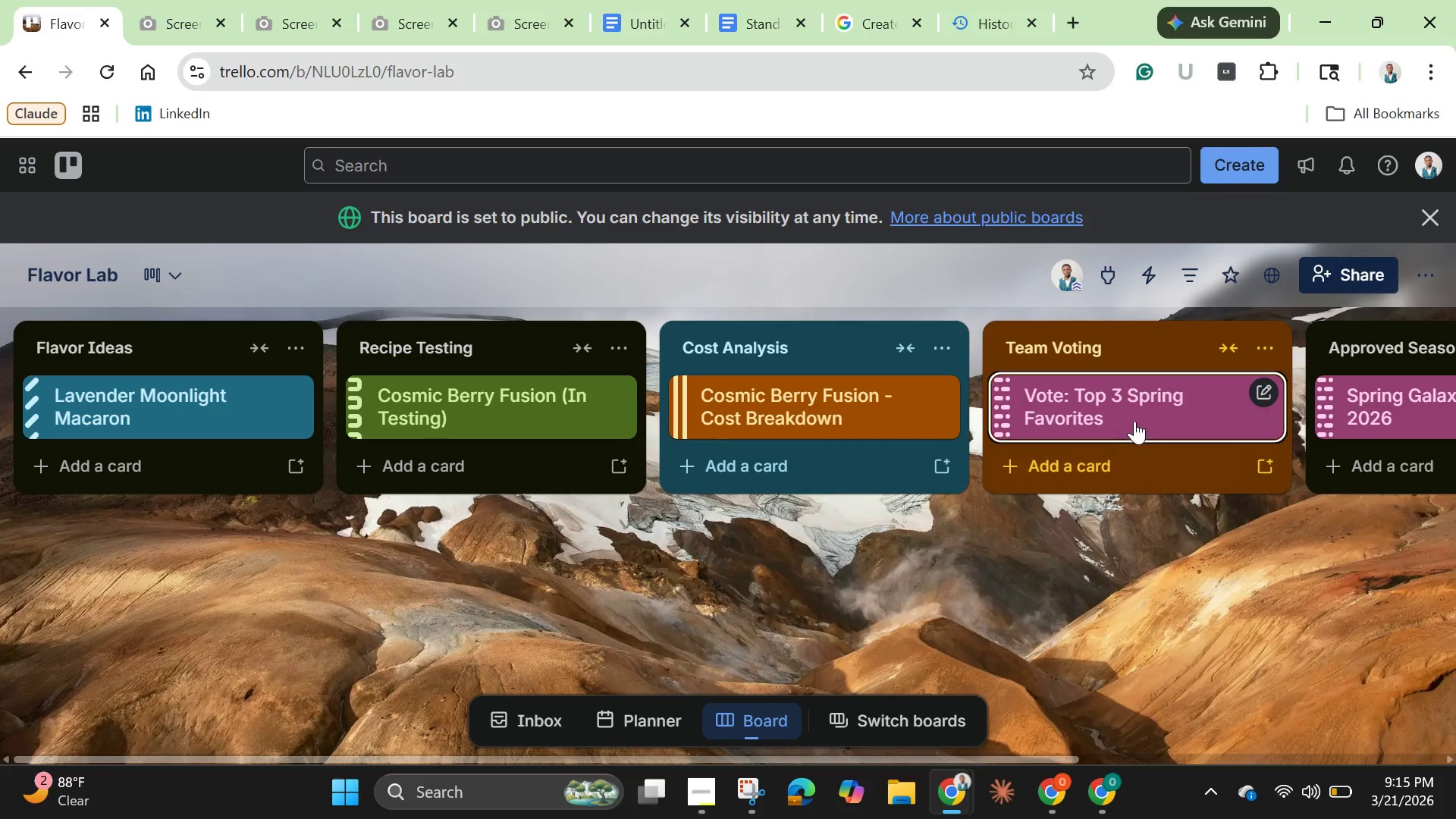 
left_click([1136, 414])
 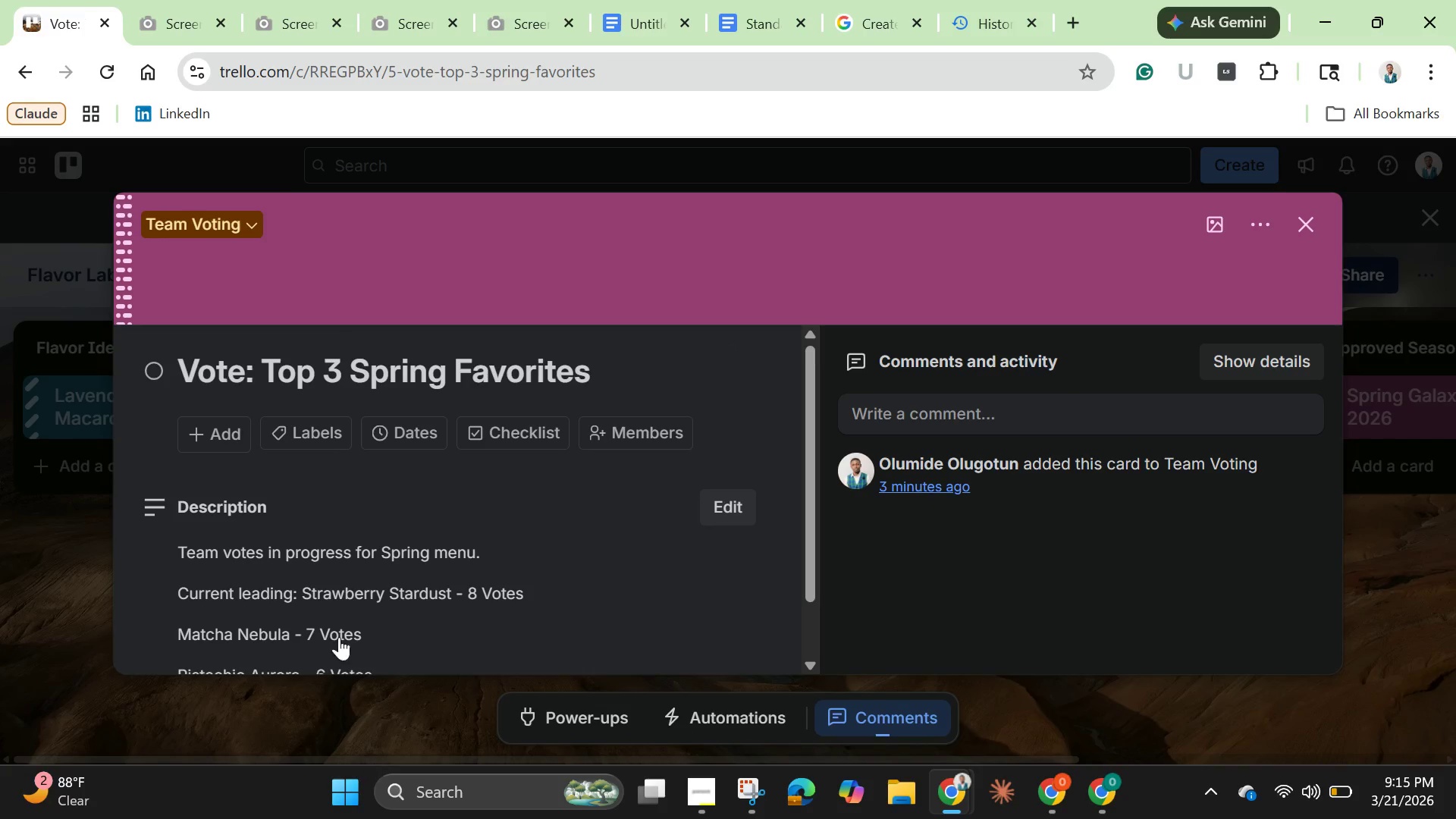 
scroll: coordinate [337, 573], scroll_direction: down, amount: 8.0
 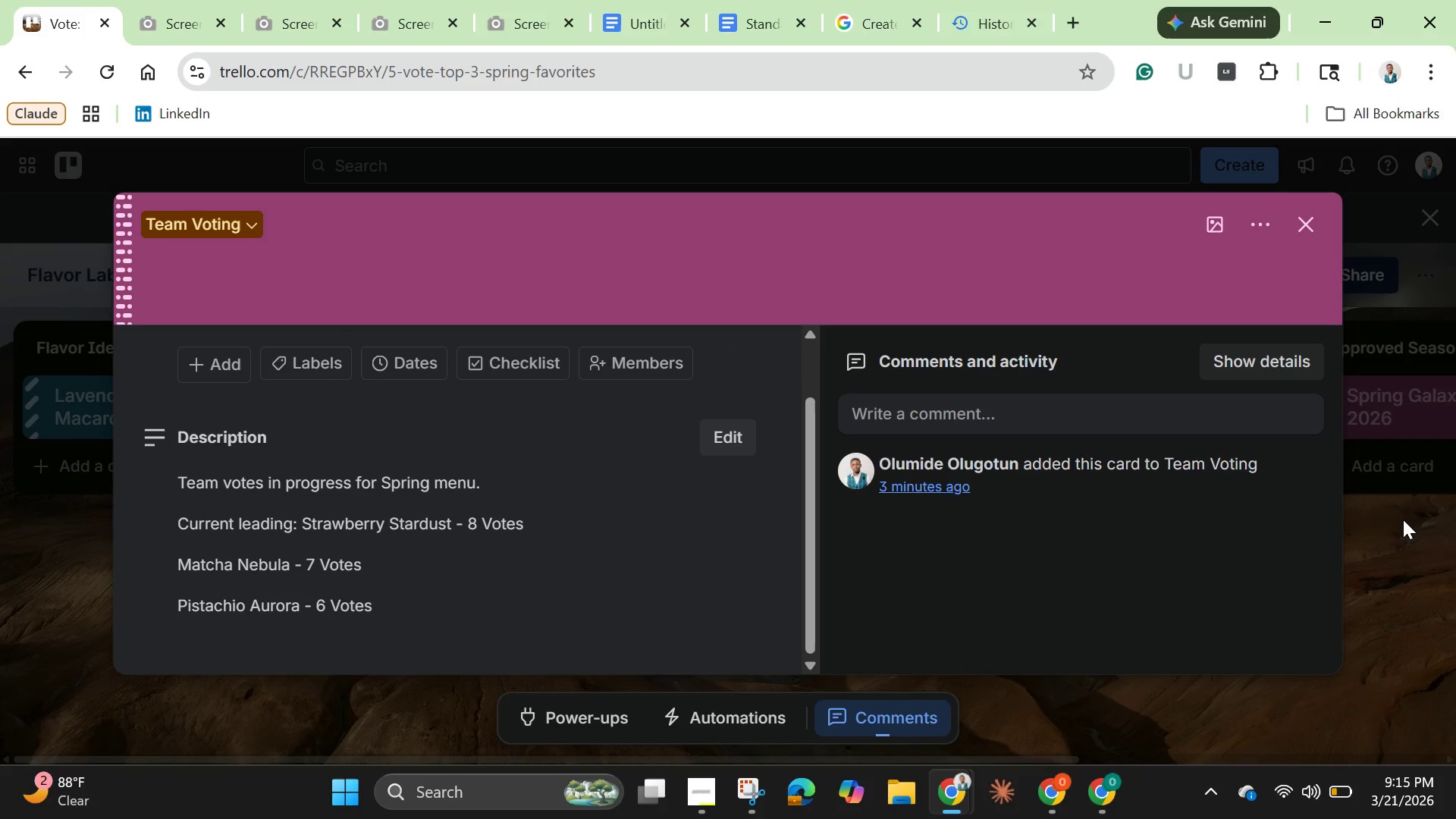 
left_click([1398, 562])
 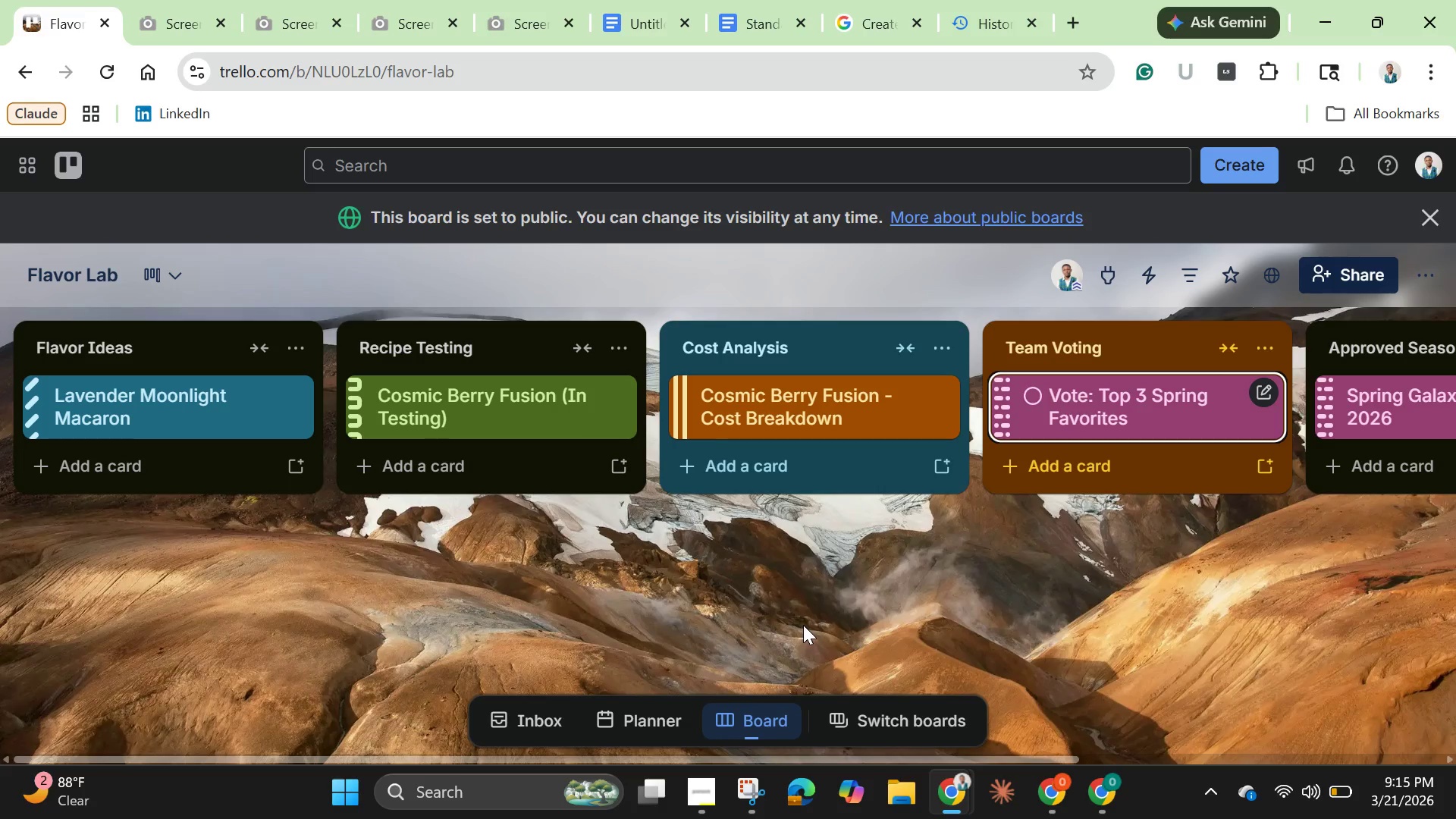 
scroll: coordinate [501, 582], scroll_direction: up, amount: 4.0
 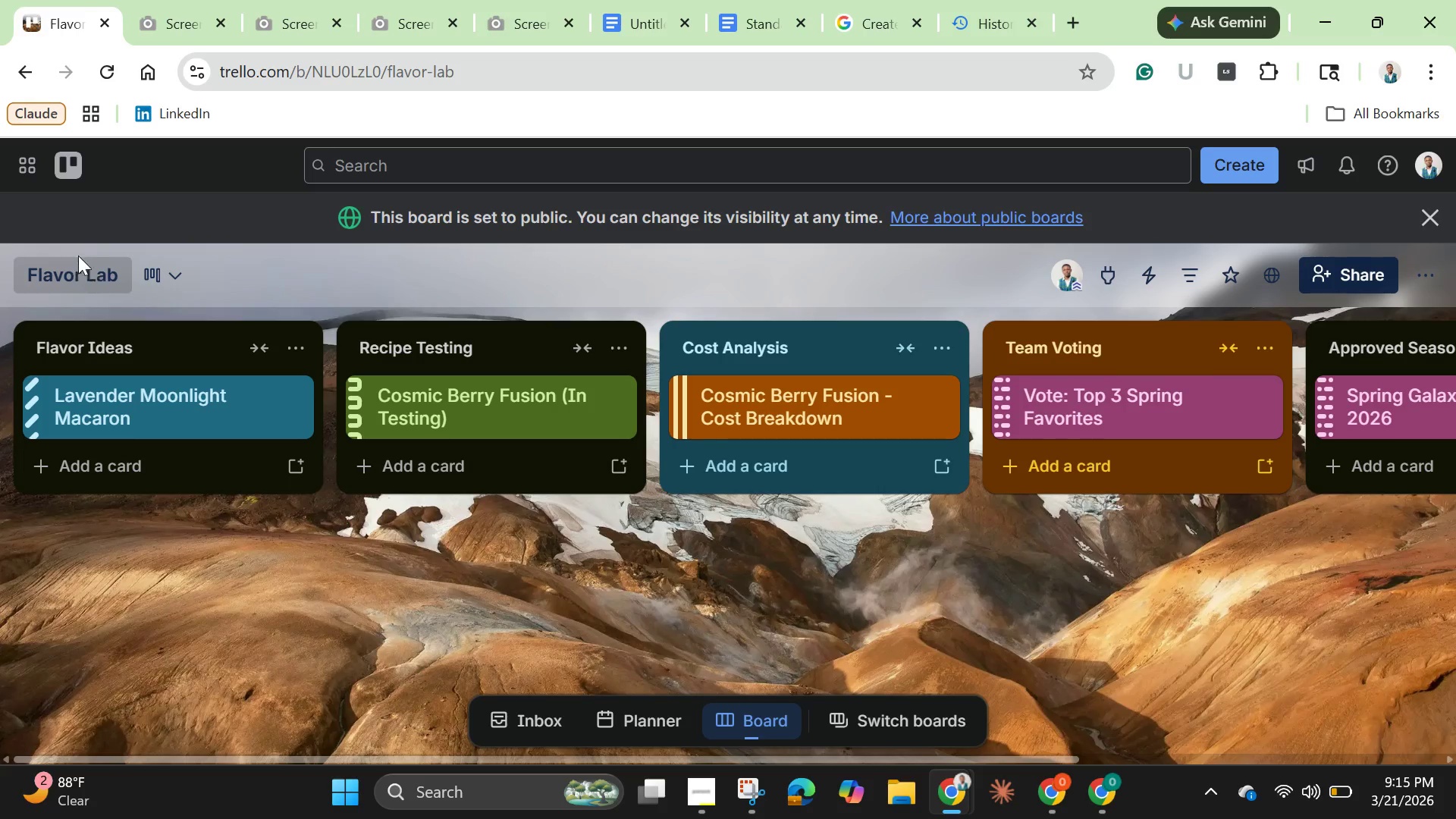 
wait(5.31)
 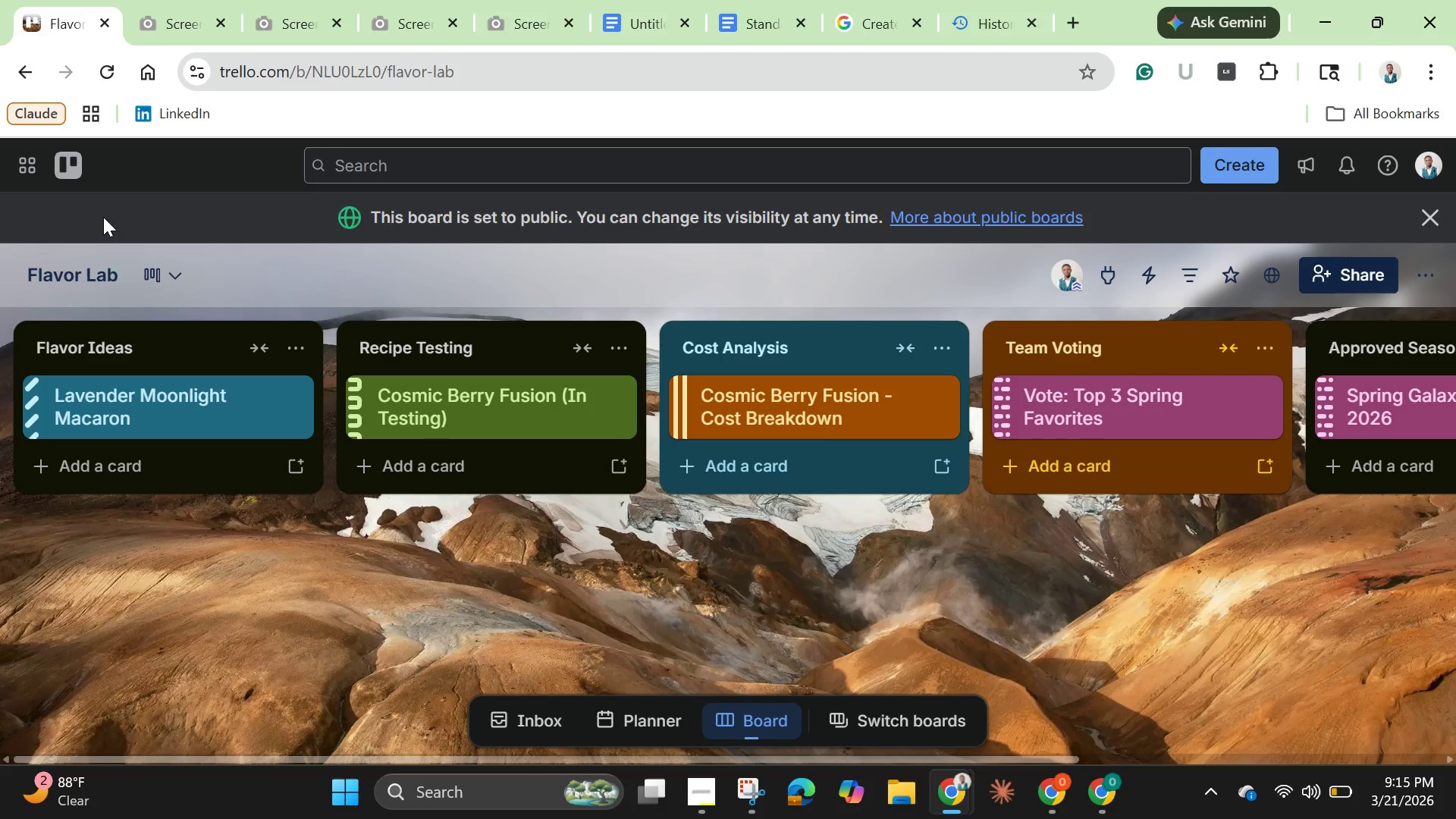 
left_click([73, 175])
 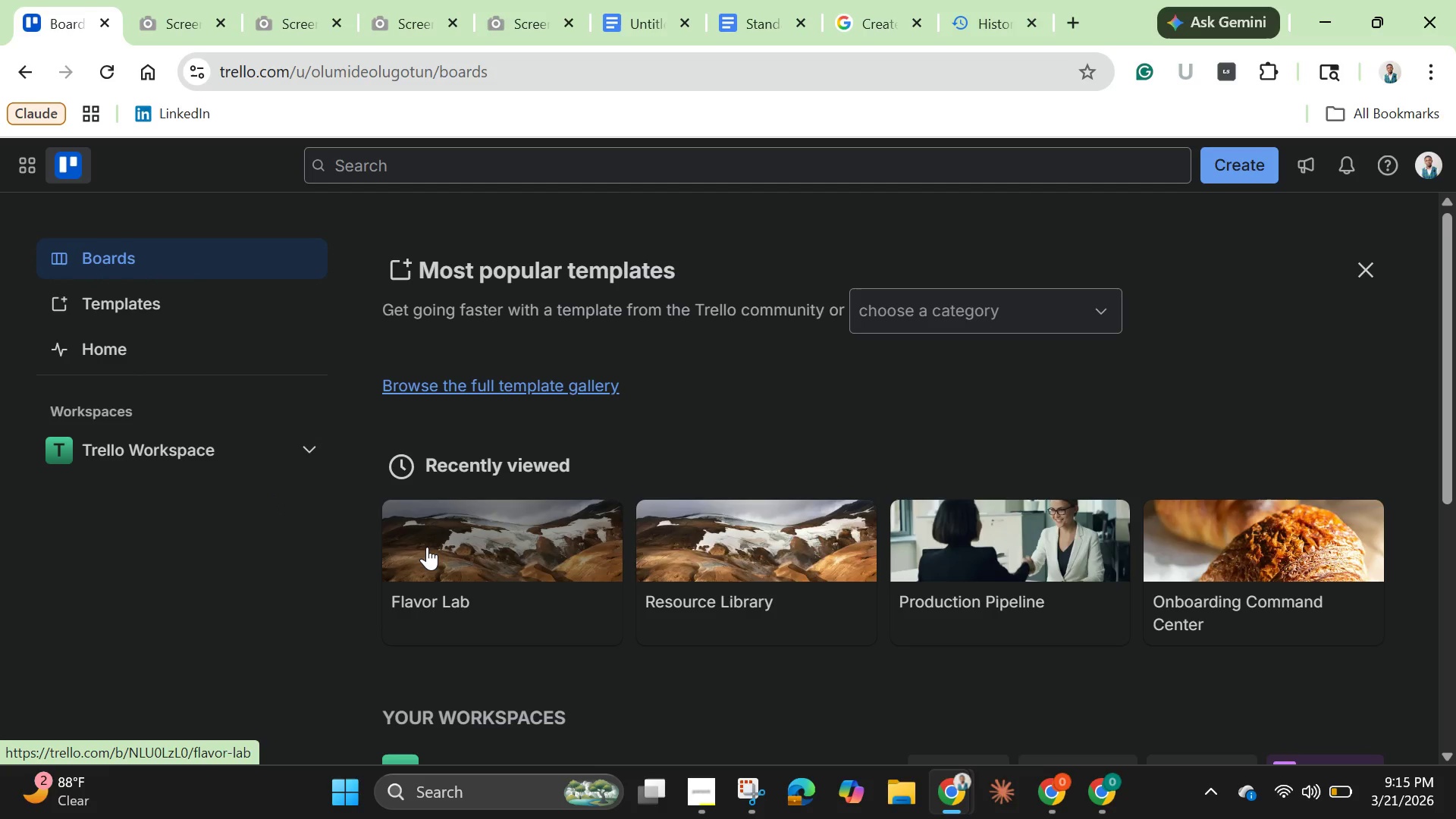 
left_click([427, 548])
 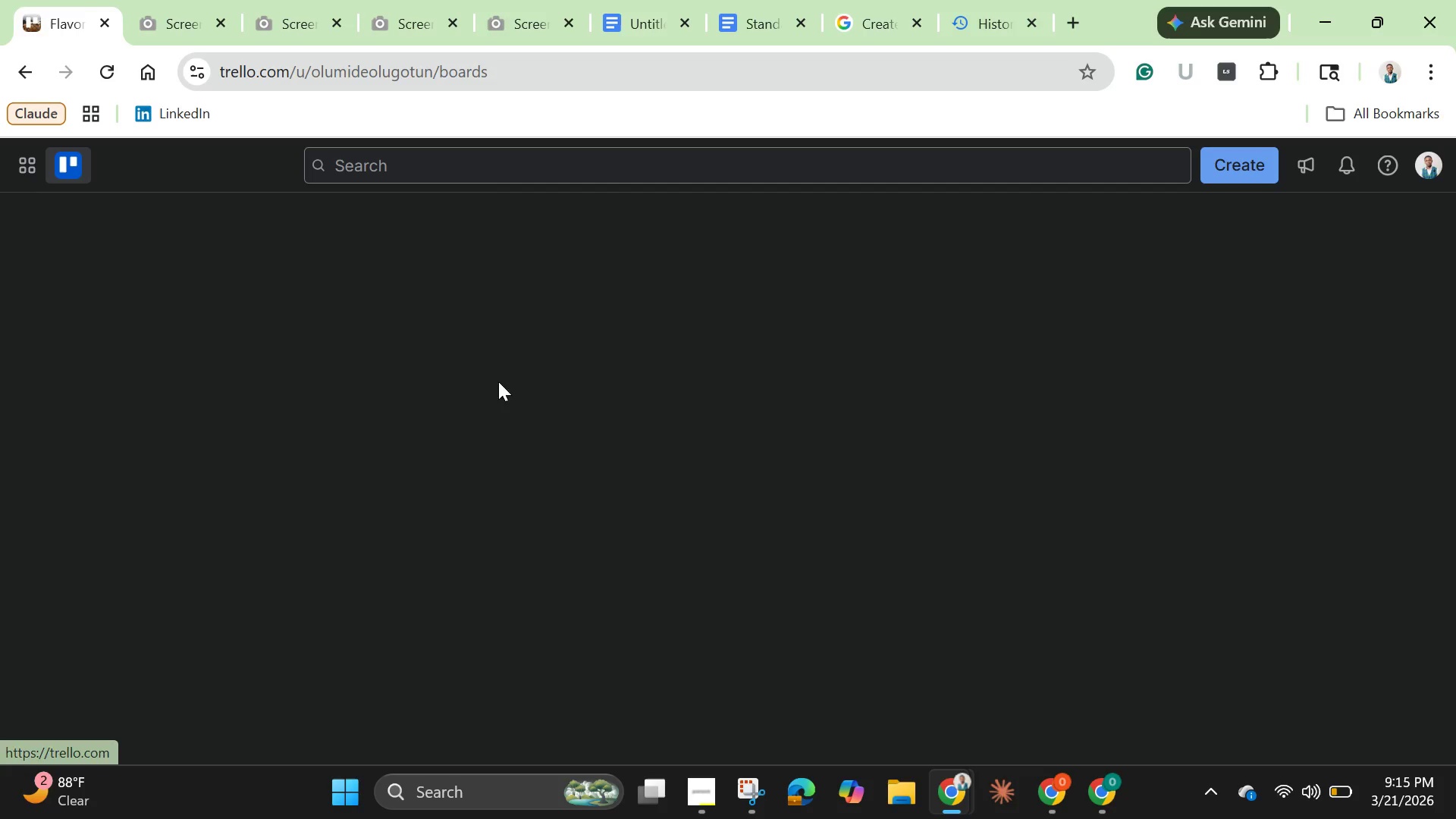 
wait(7.2)
 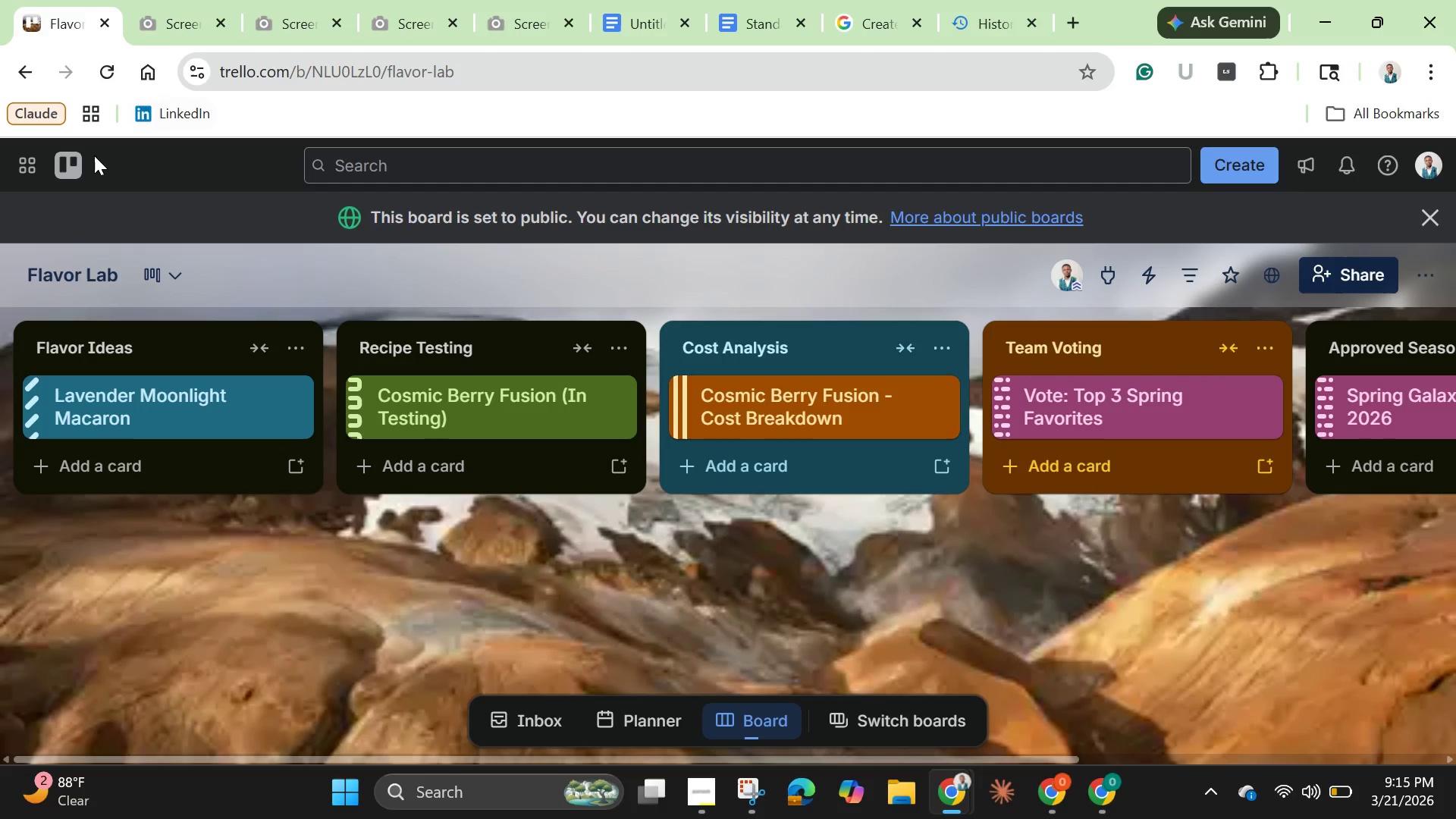 
left_click([747, 584])
 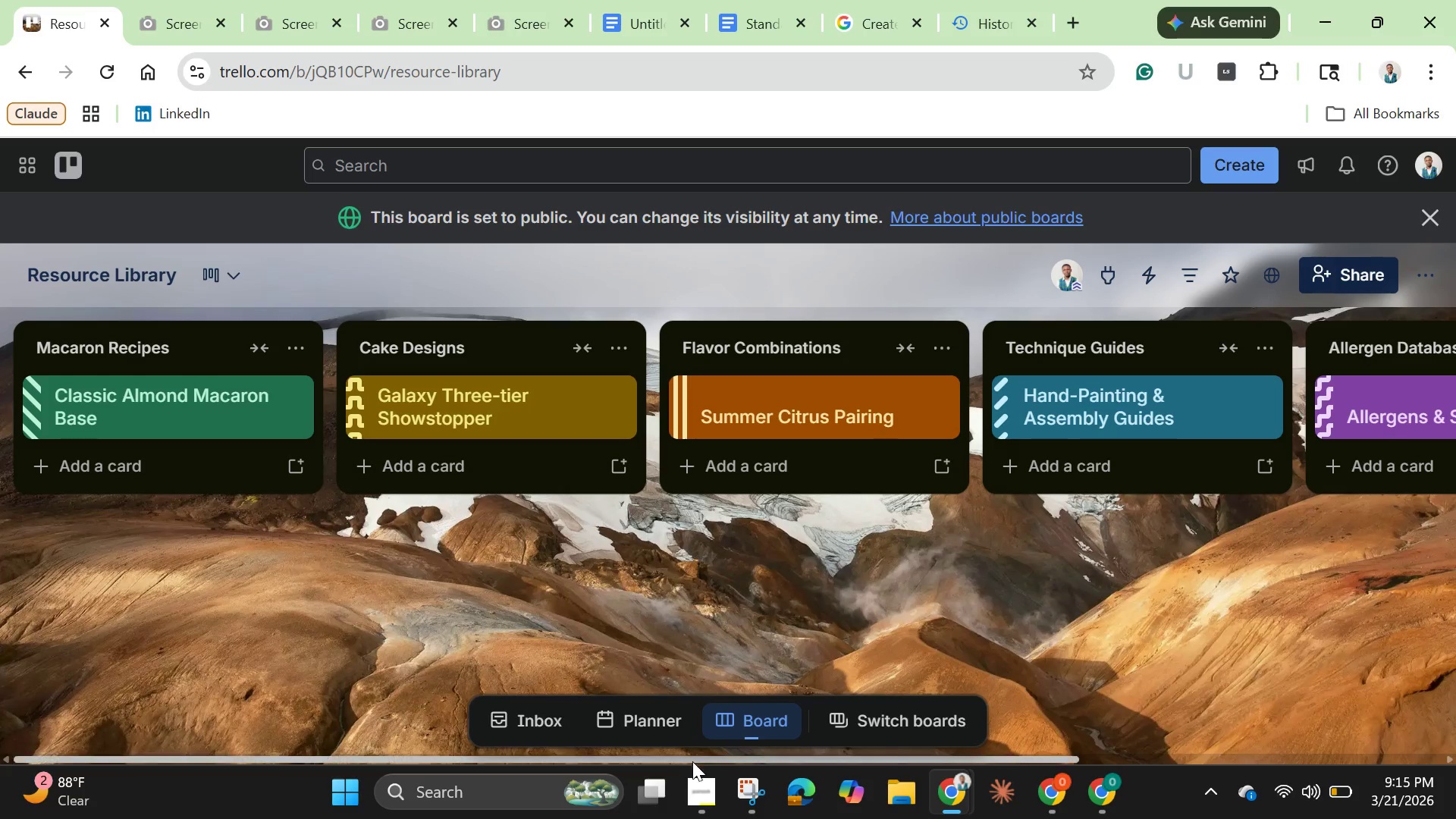 
left_click_drag(start_coordinate=[687, 755], to_coordinate=[1023, 756])
 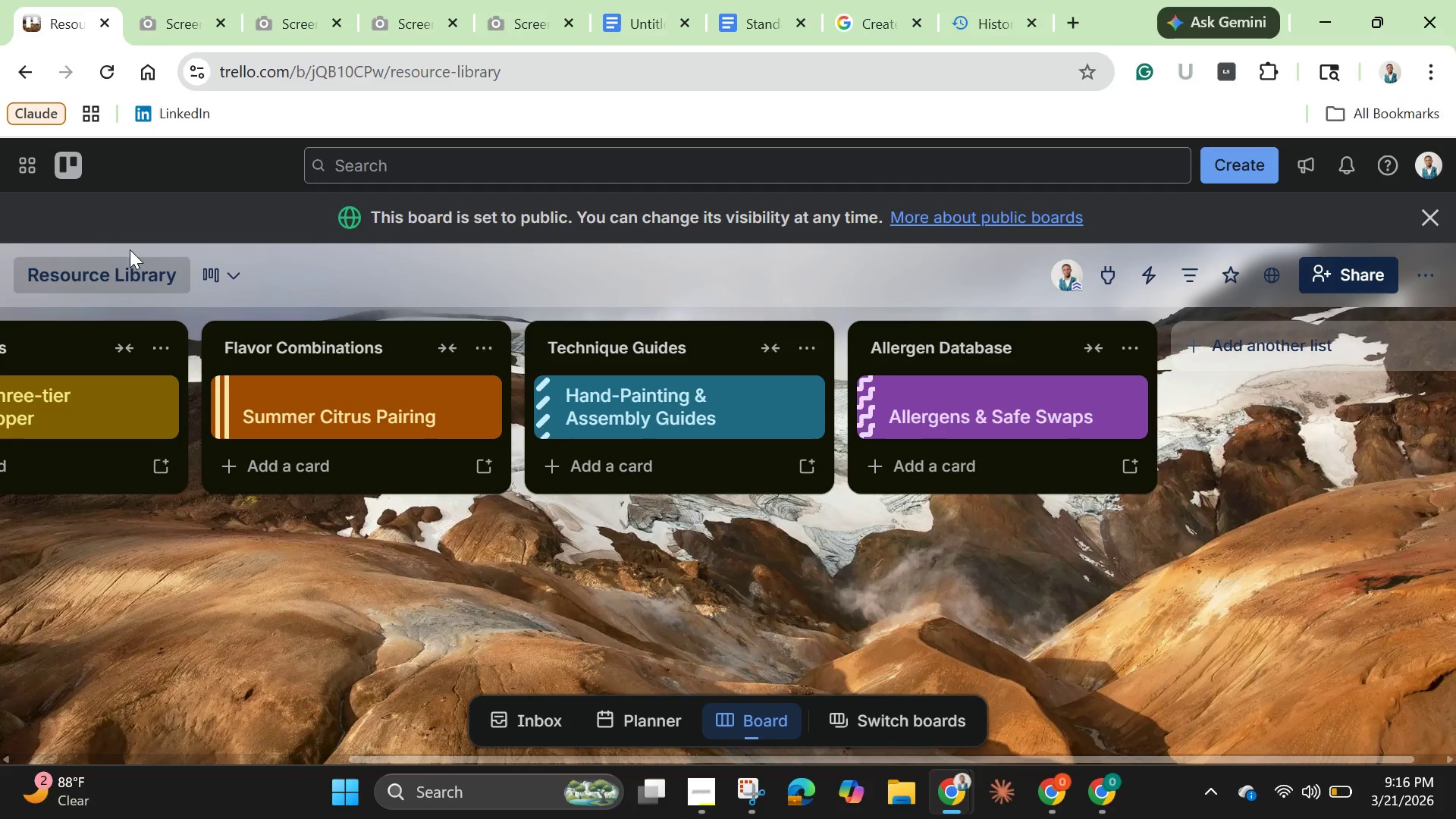 
left_click([75, 164])
 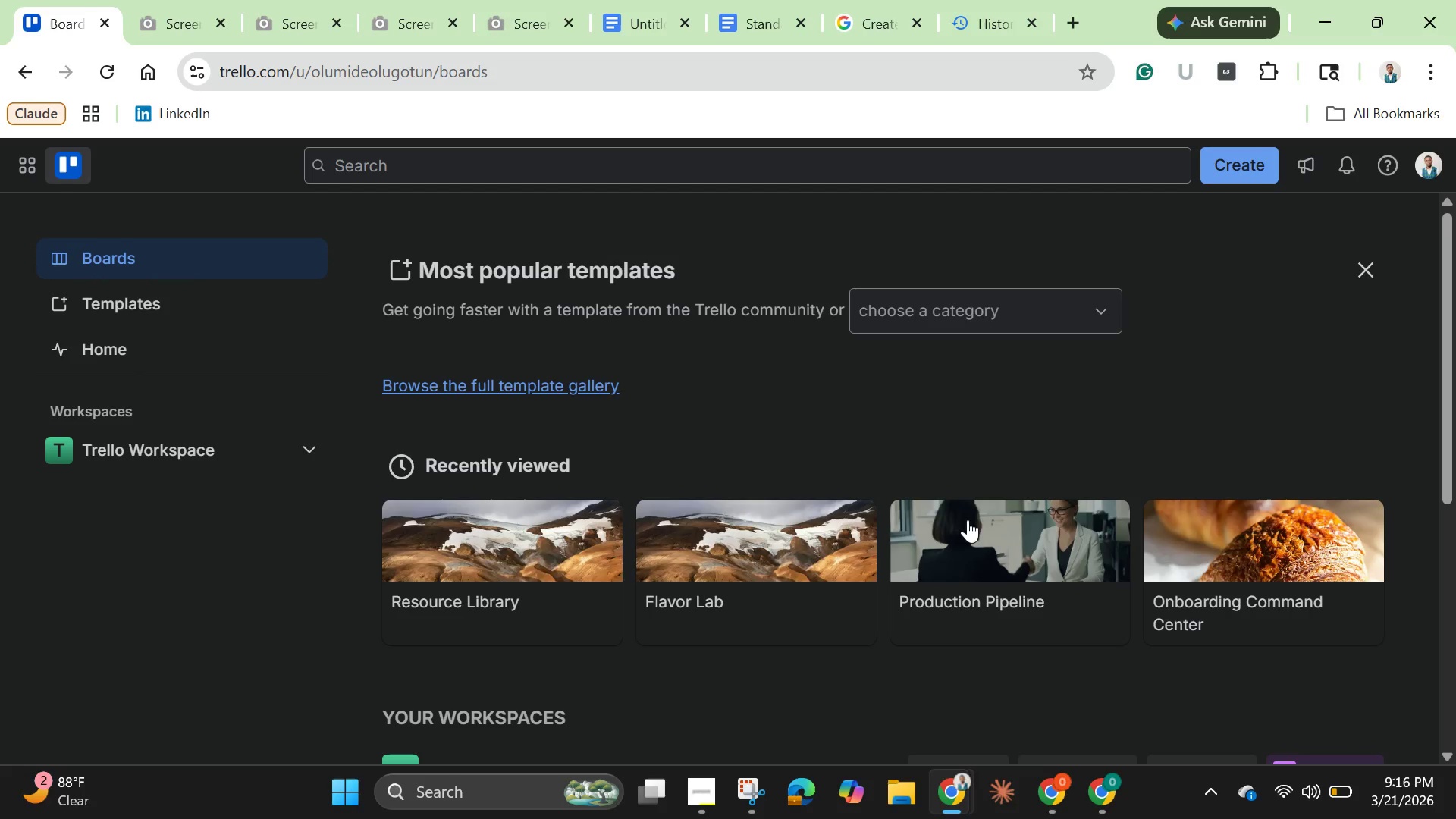 
left_click([972, 533])
 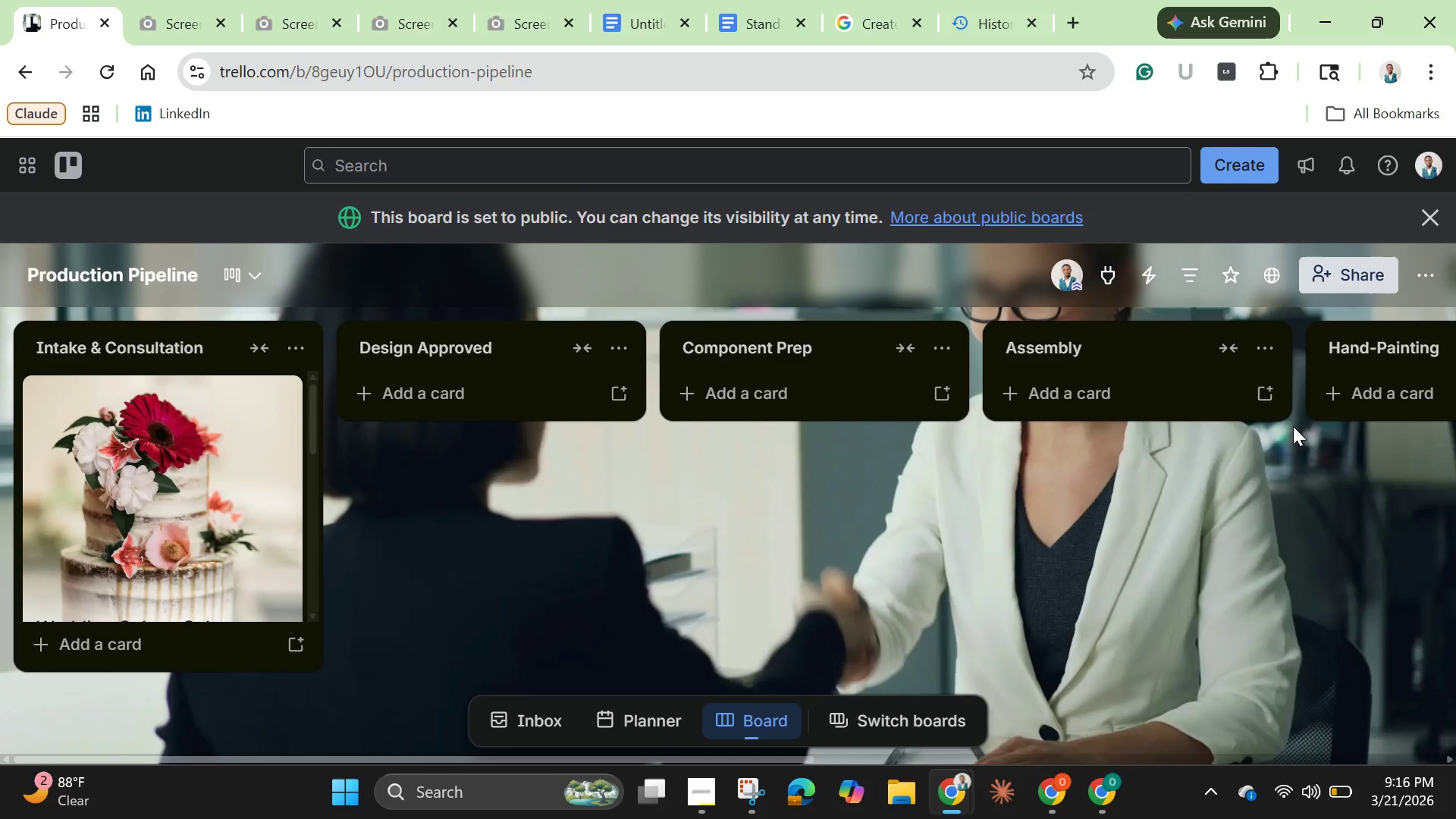 
wait(24.76)
 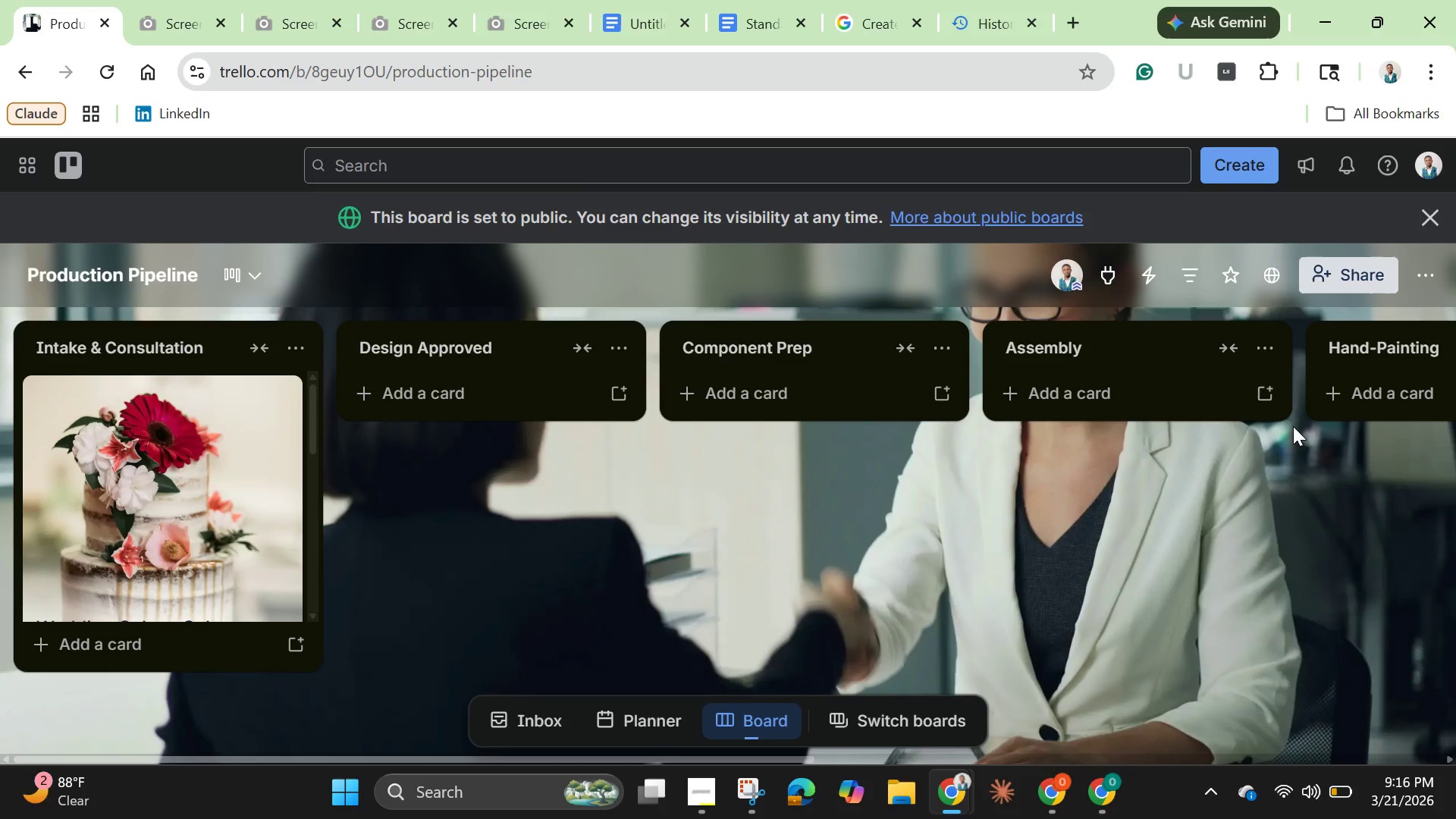 
left_click_drag(start_coordinate=[873, 755], to_coordinate=[835, 748])
 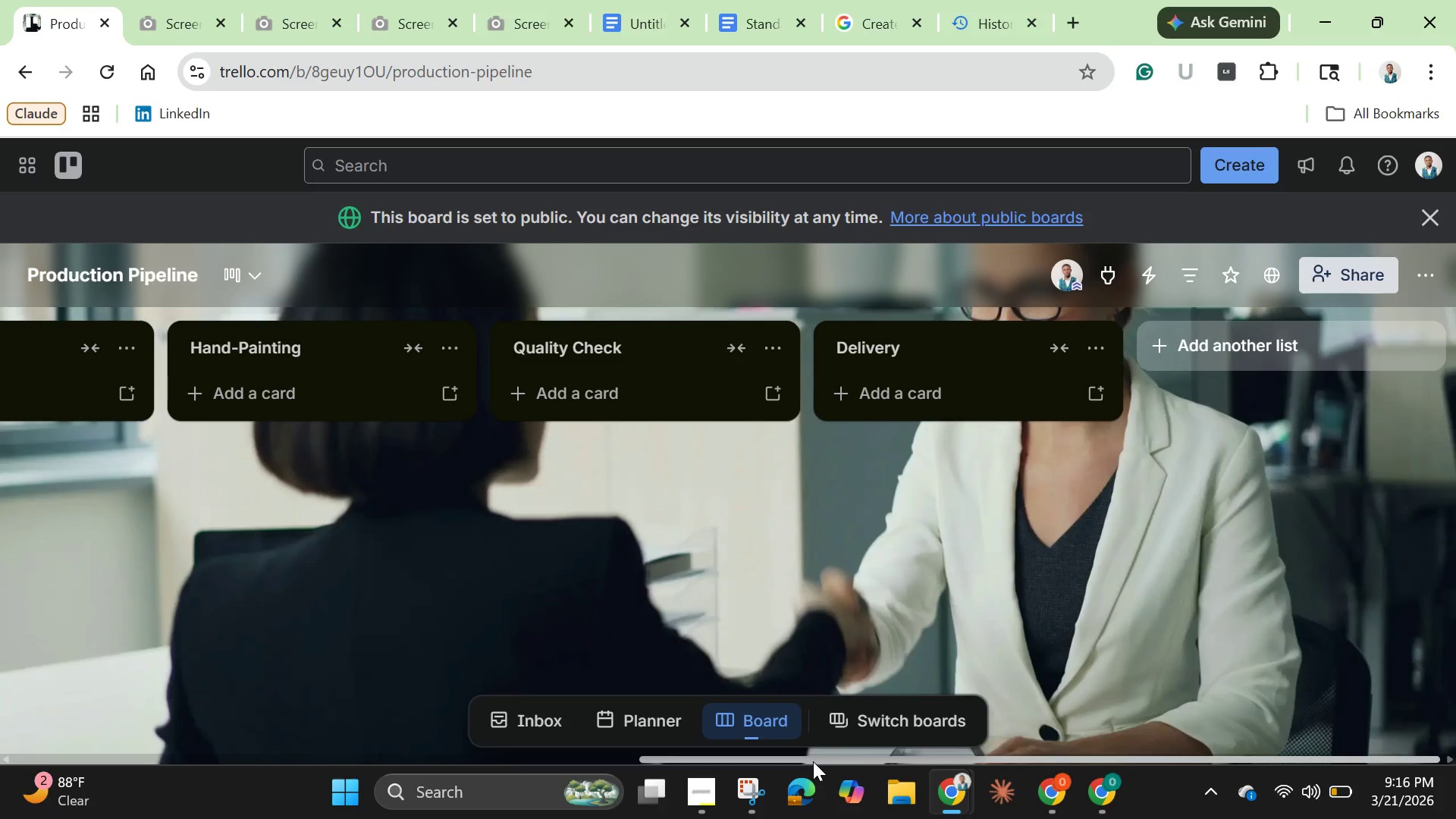 
left_click_drag(start_coordinate=[815, 761], to_coordinate=[253, 693])
 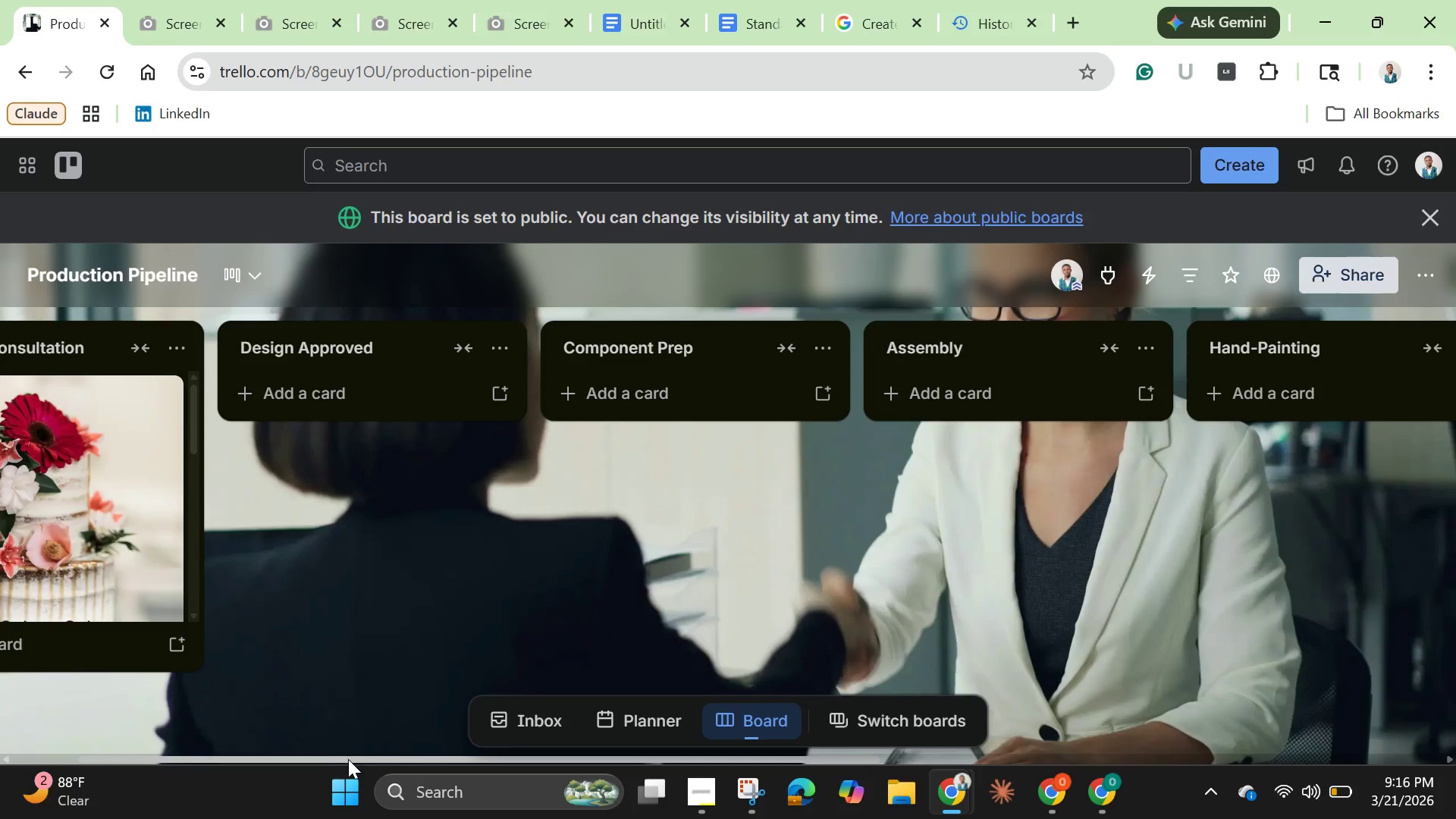 
left_click_drag(start_coordinate=[346, 759], to_coordinate=[240, 743])
 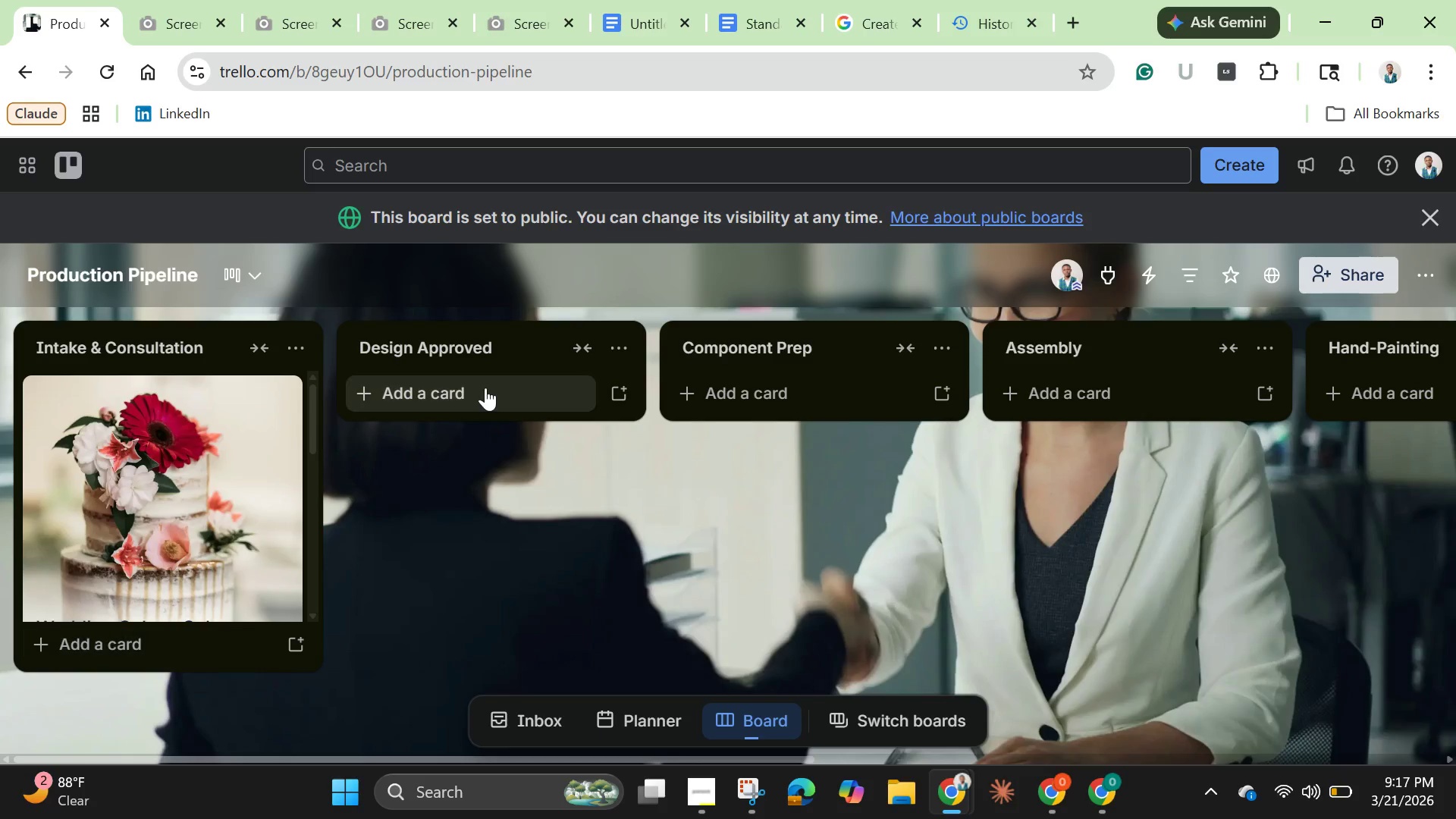 
wait(43.89)
 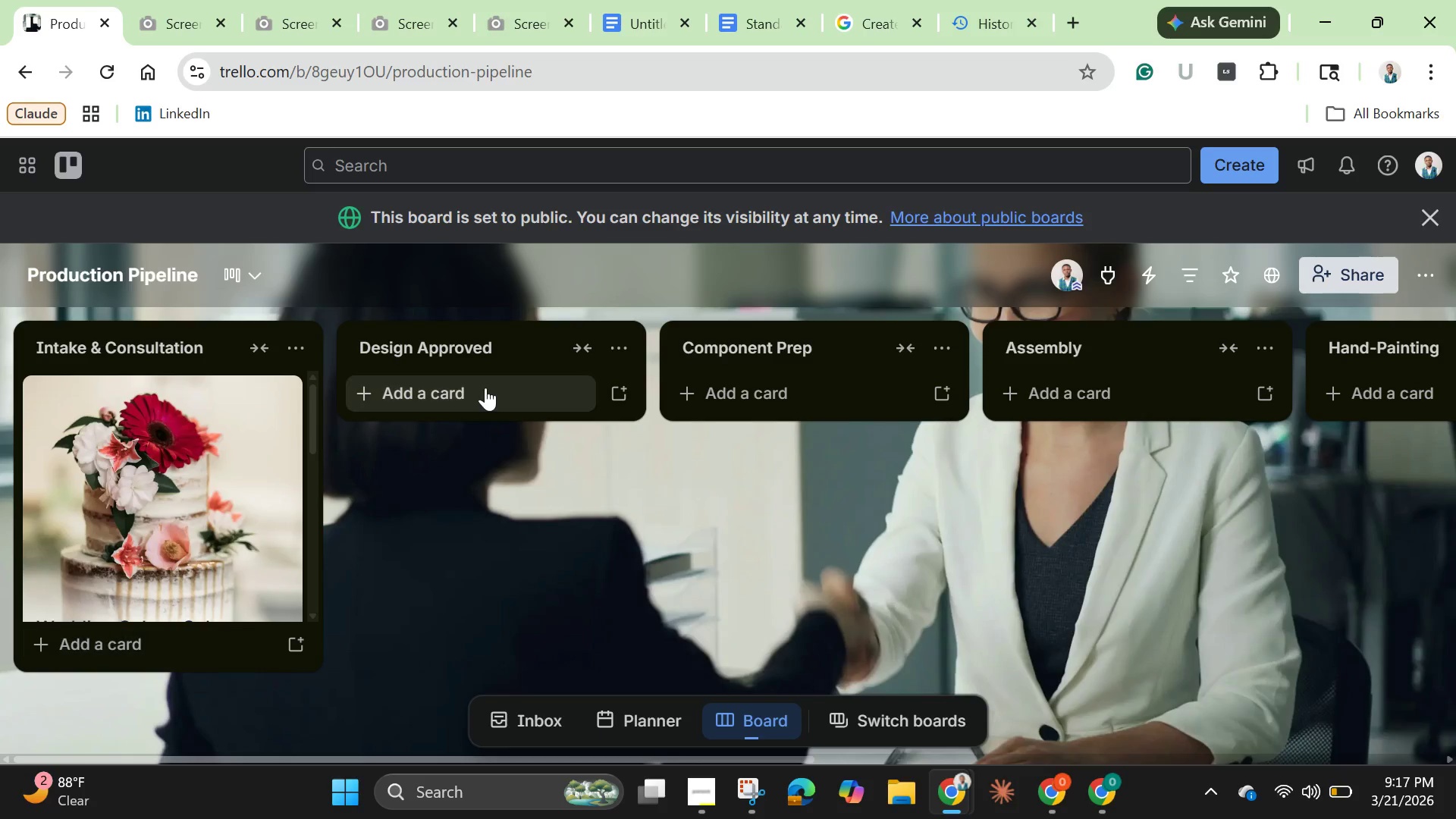 
scroll: coordinate [233, 559], scroll_direction: none, amount: 0.0
 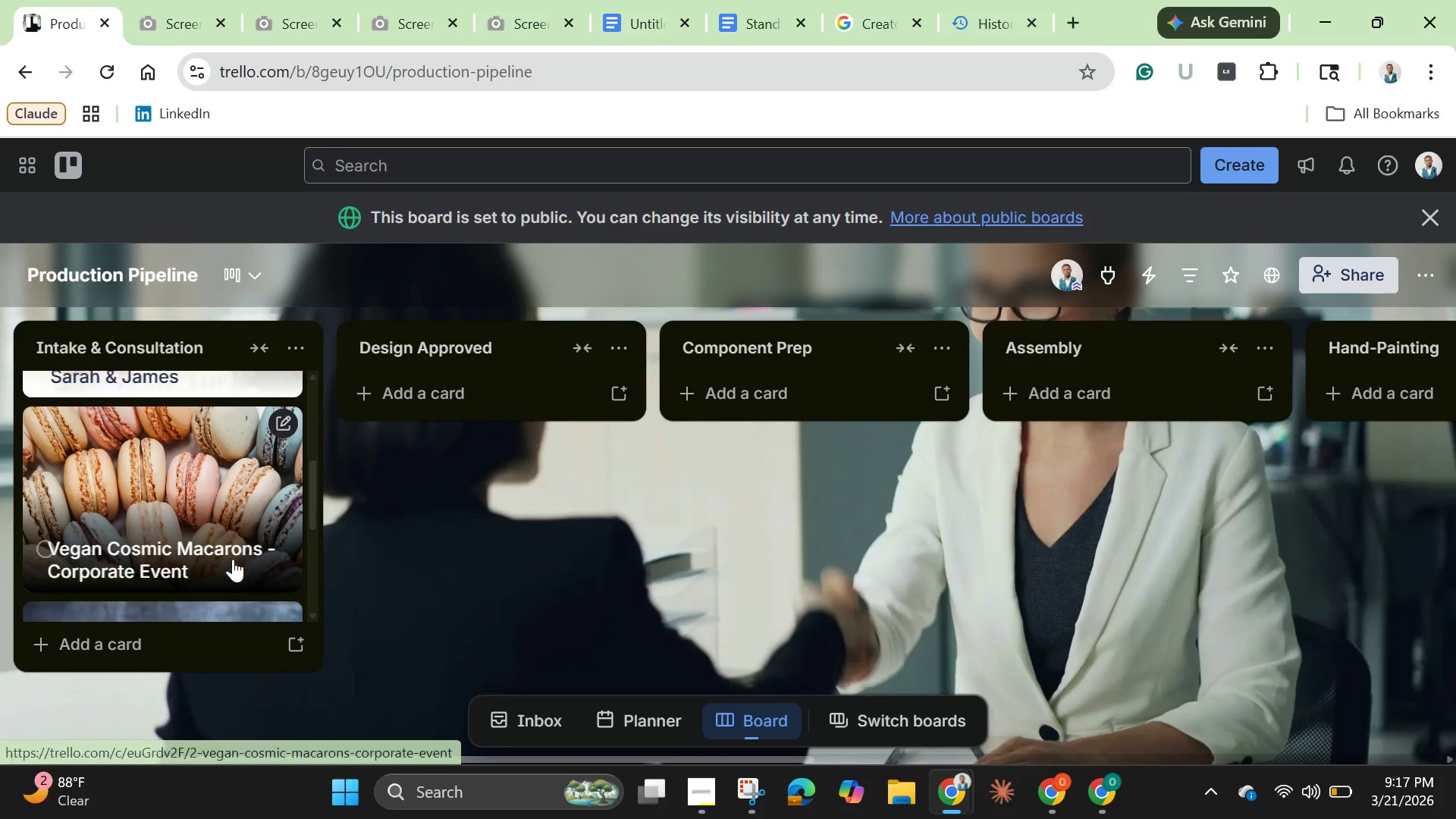 
scroll: coordinate [233, 559], scroll_direction: down, amount: 2.0
 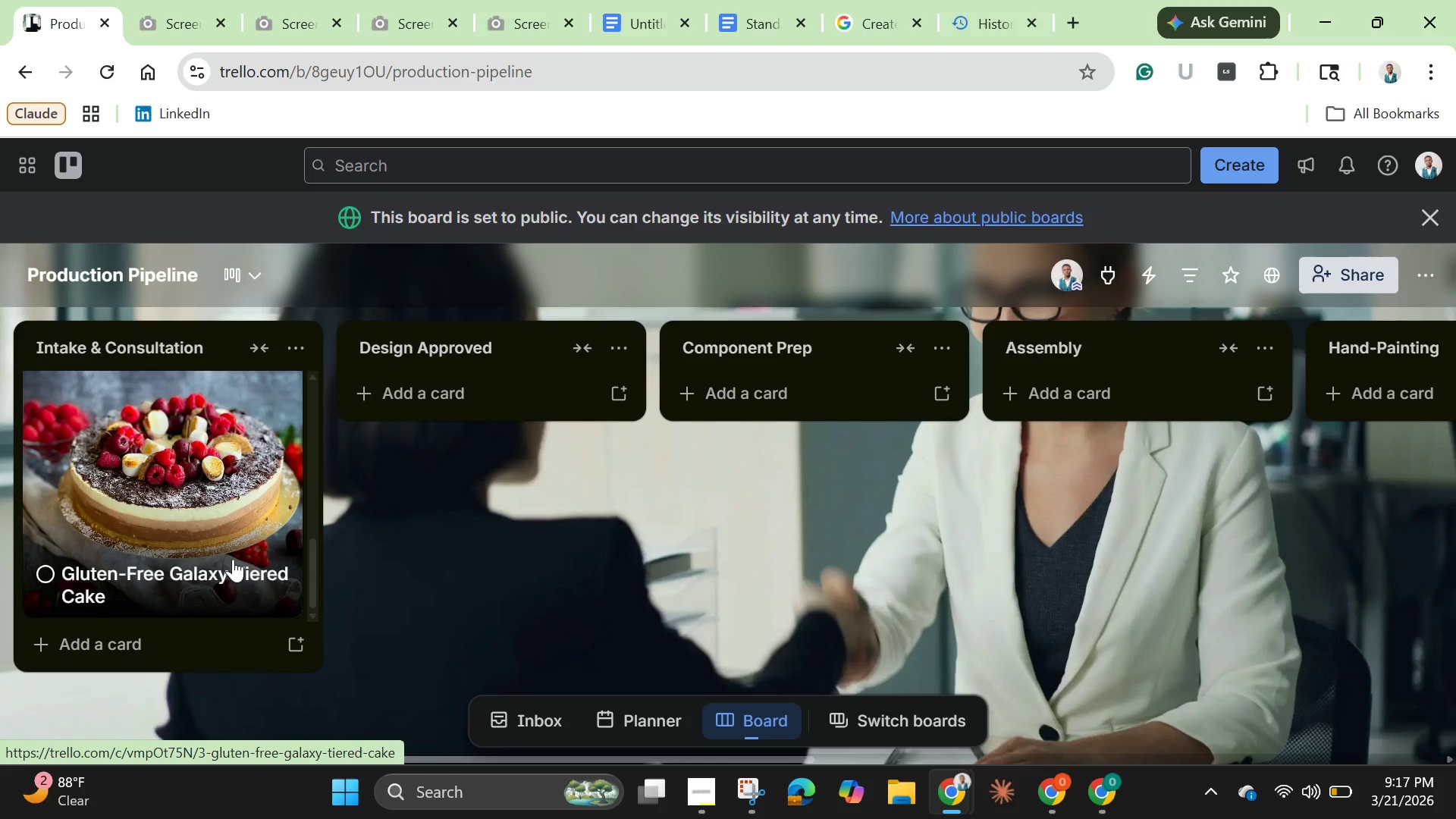 
wait(21.37)
 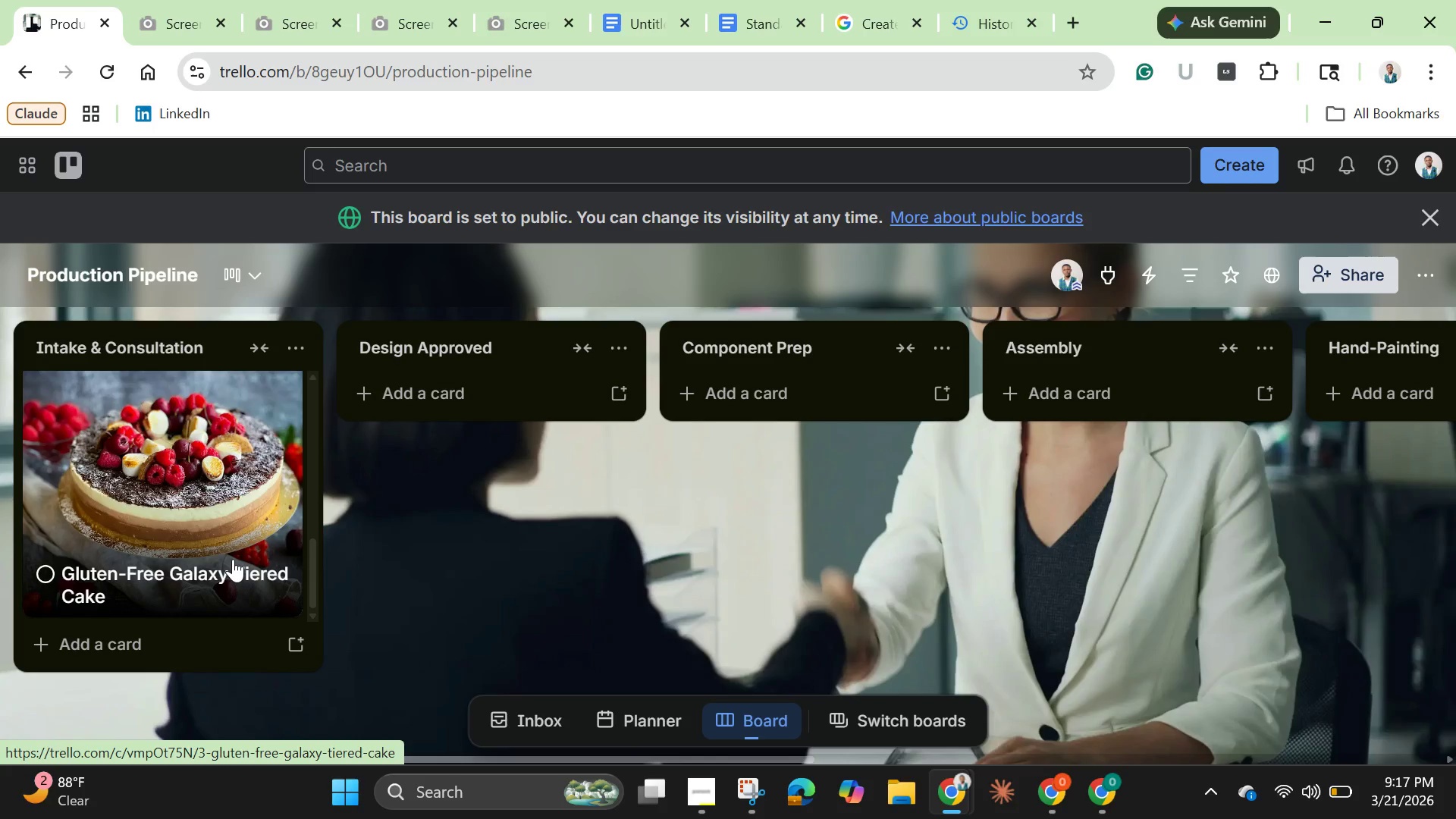 
mouse_move([71, 33])
 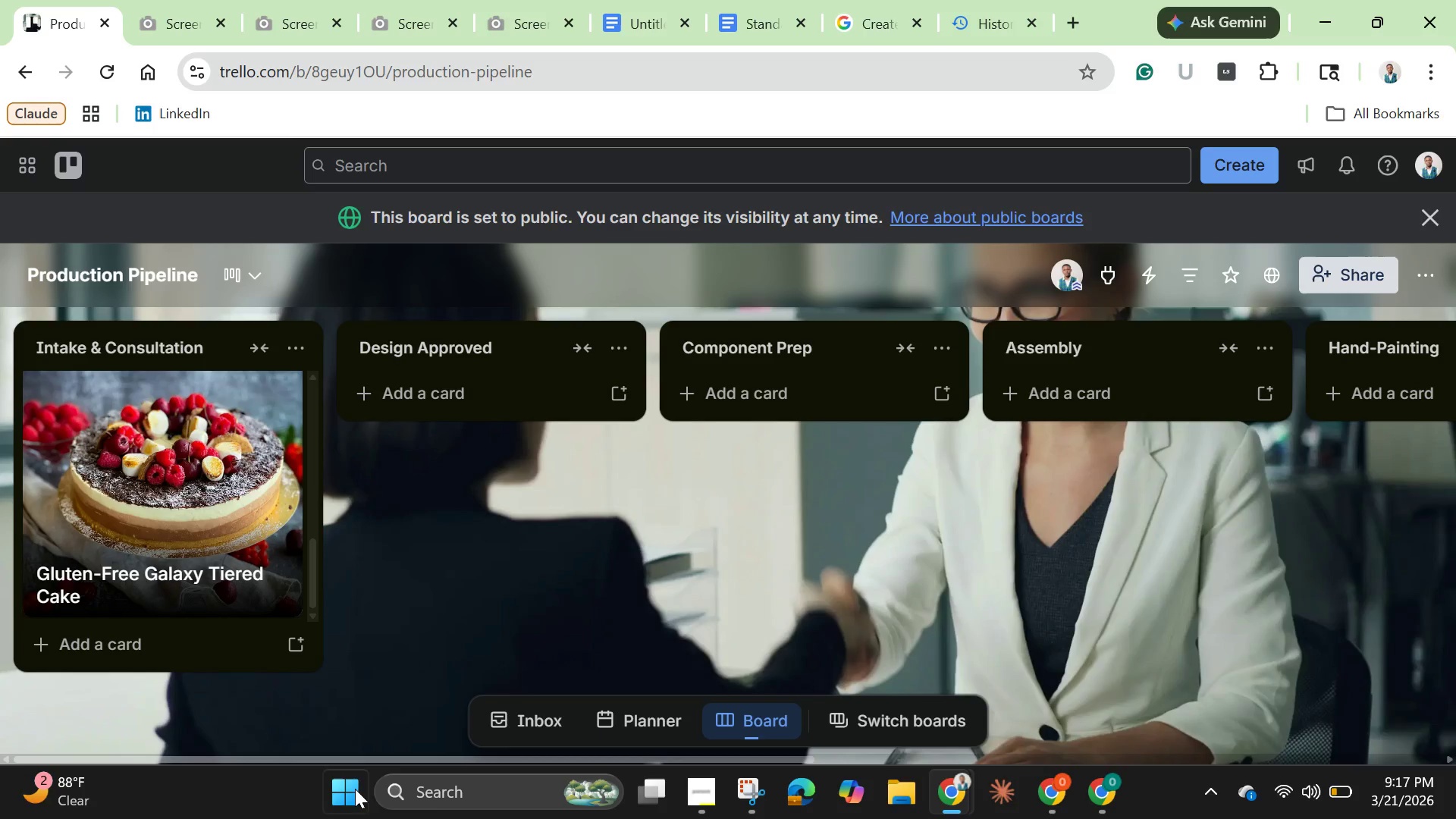 
mouse_move([712, 780])
 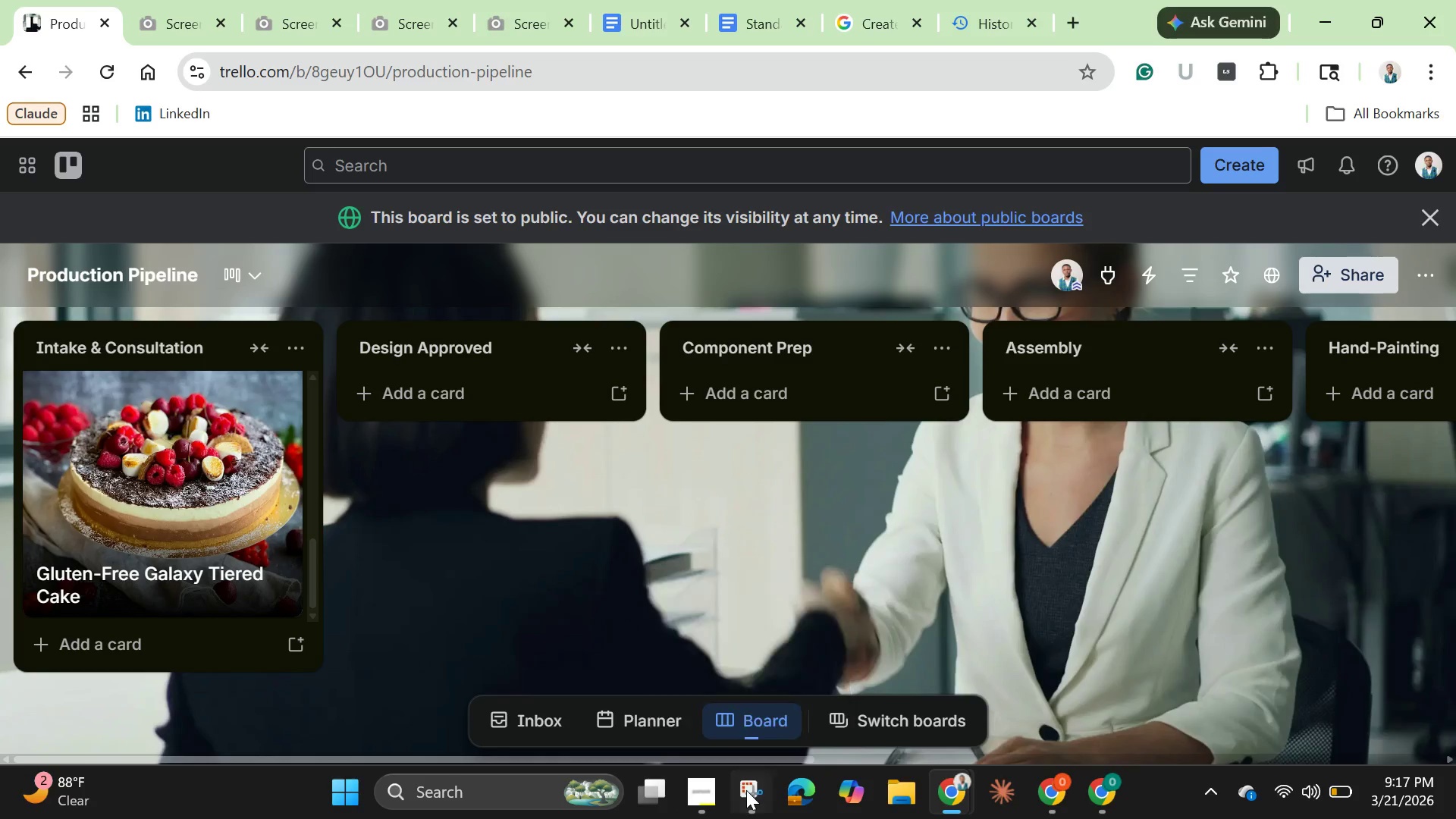 
left_click([746, 790])
 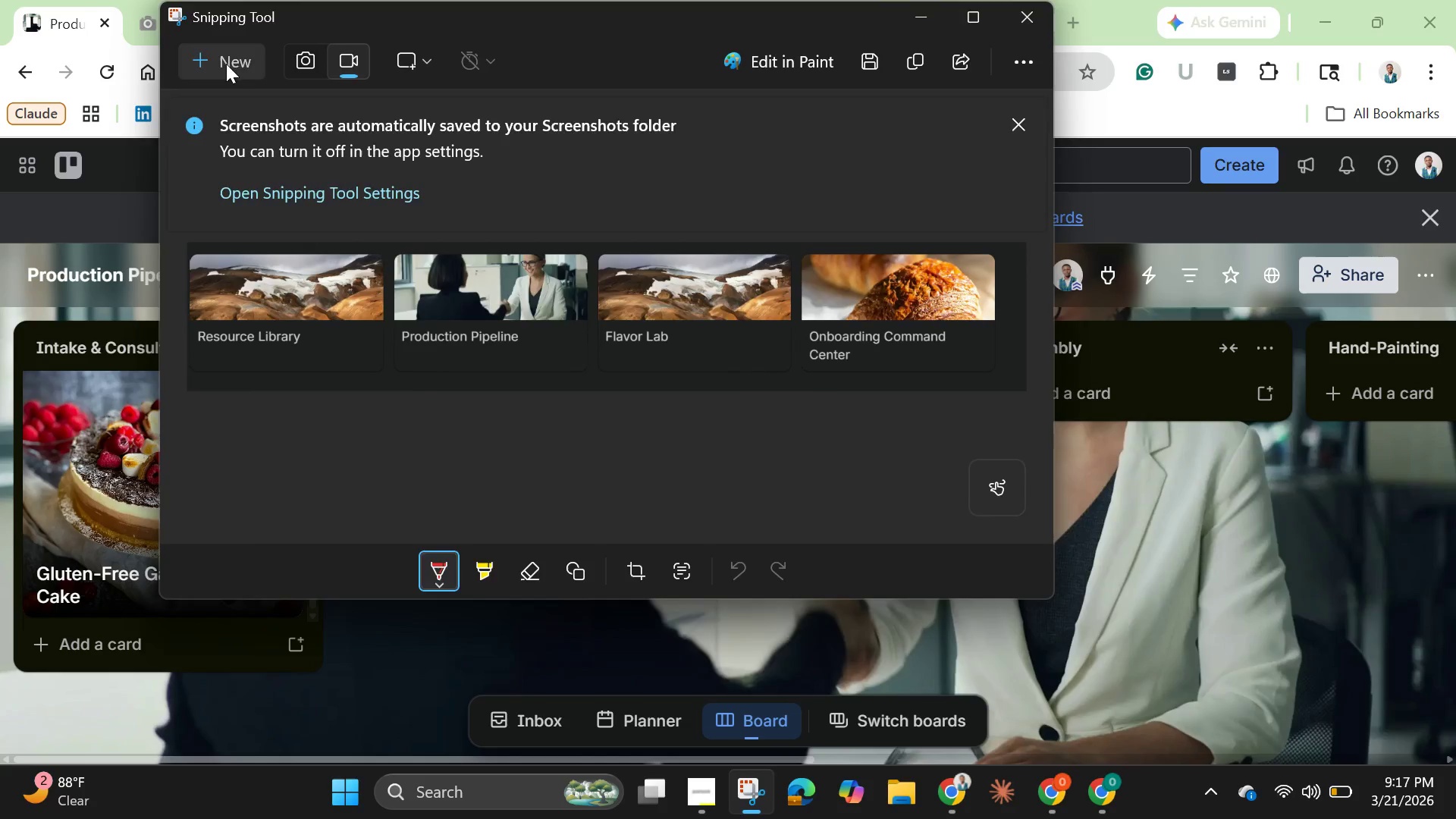 
wait(8.53)
 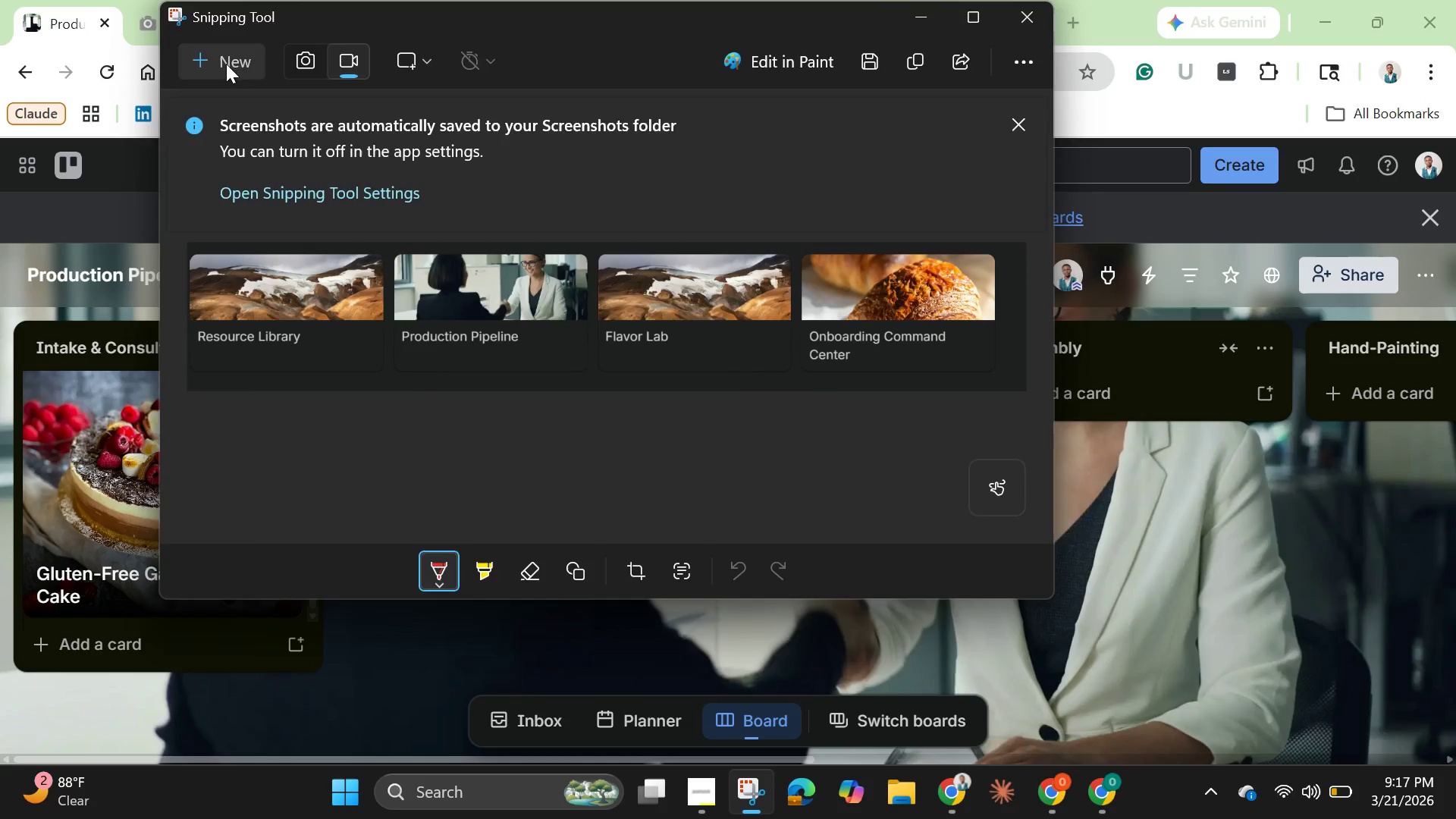 
left_click_drag(start_coordinate=[0, 42], to_coordinate=[1455, 774])
 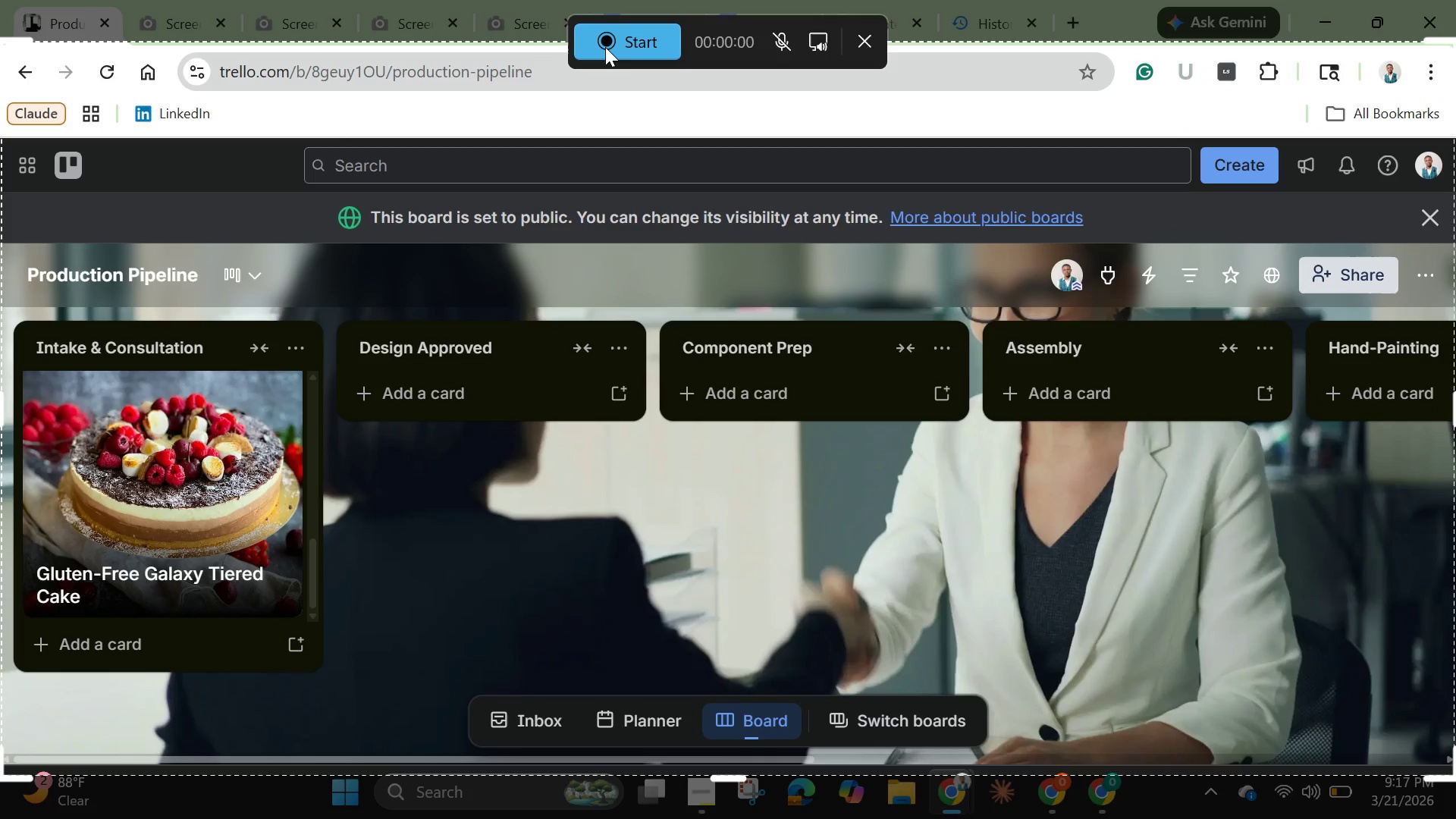 
left_click([626, 45])
 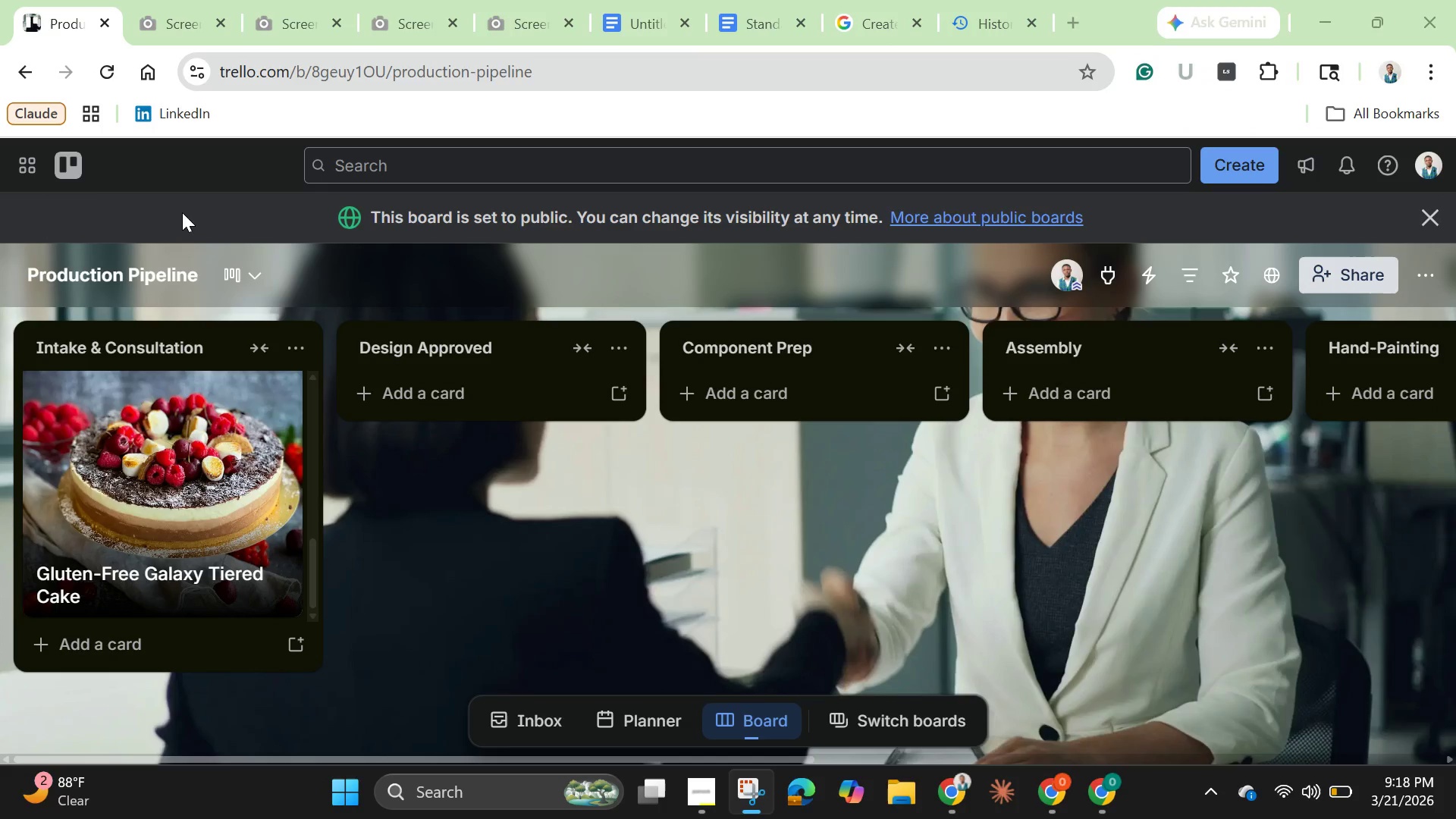 
left_click([67, 168])
 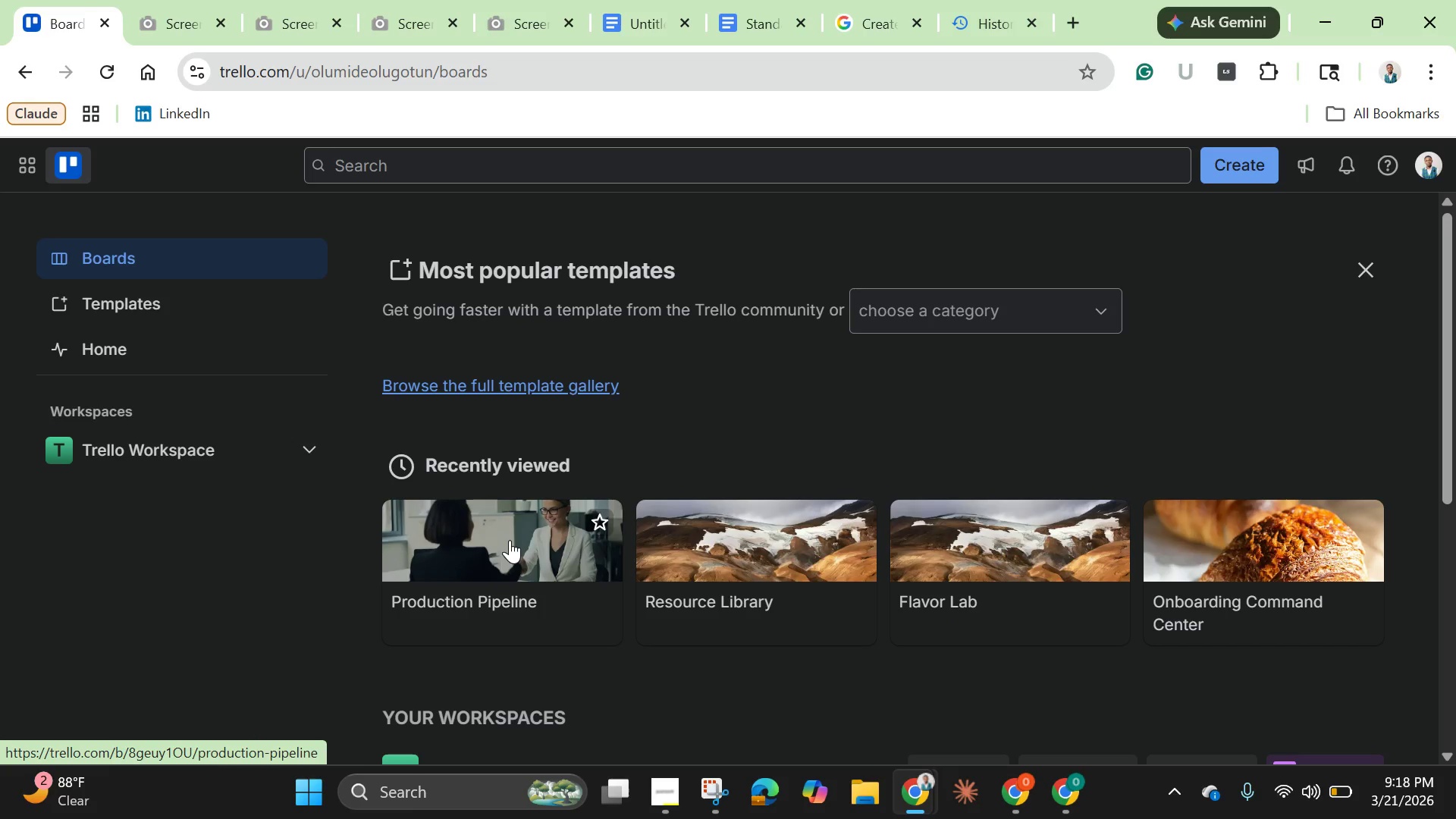 
left_click([511, 541])
 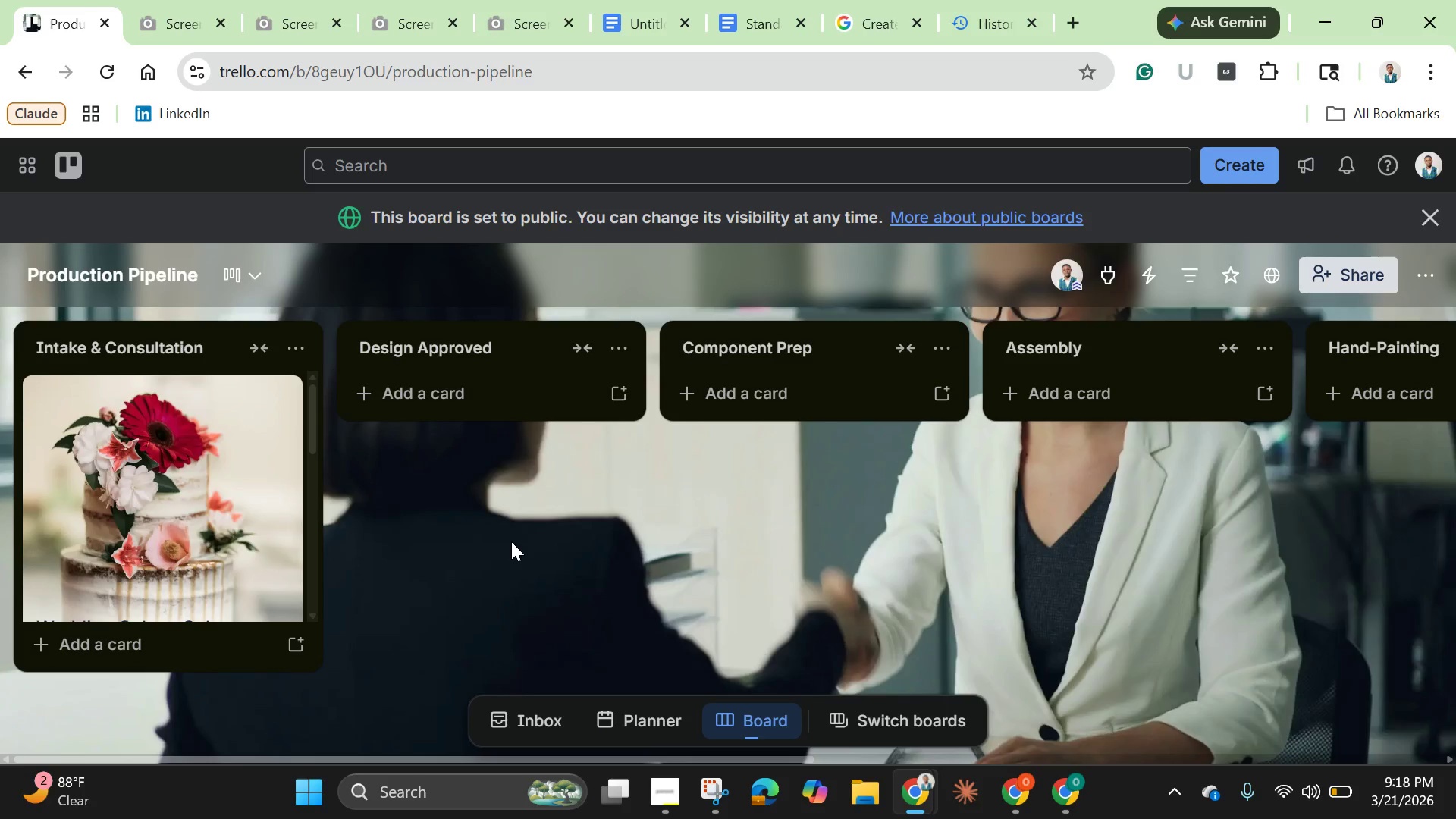 
wait(9.33)
 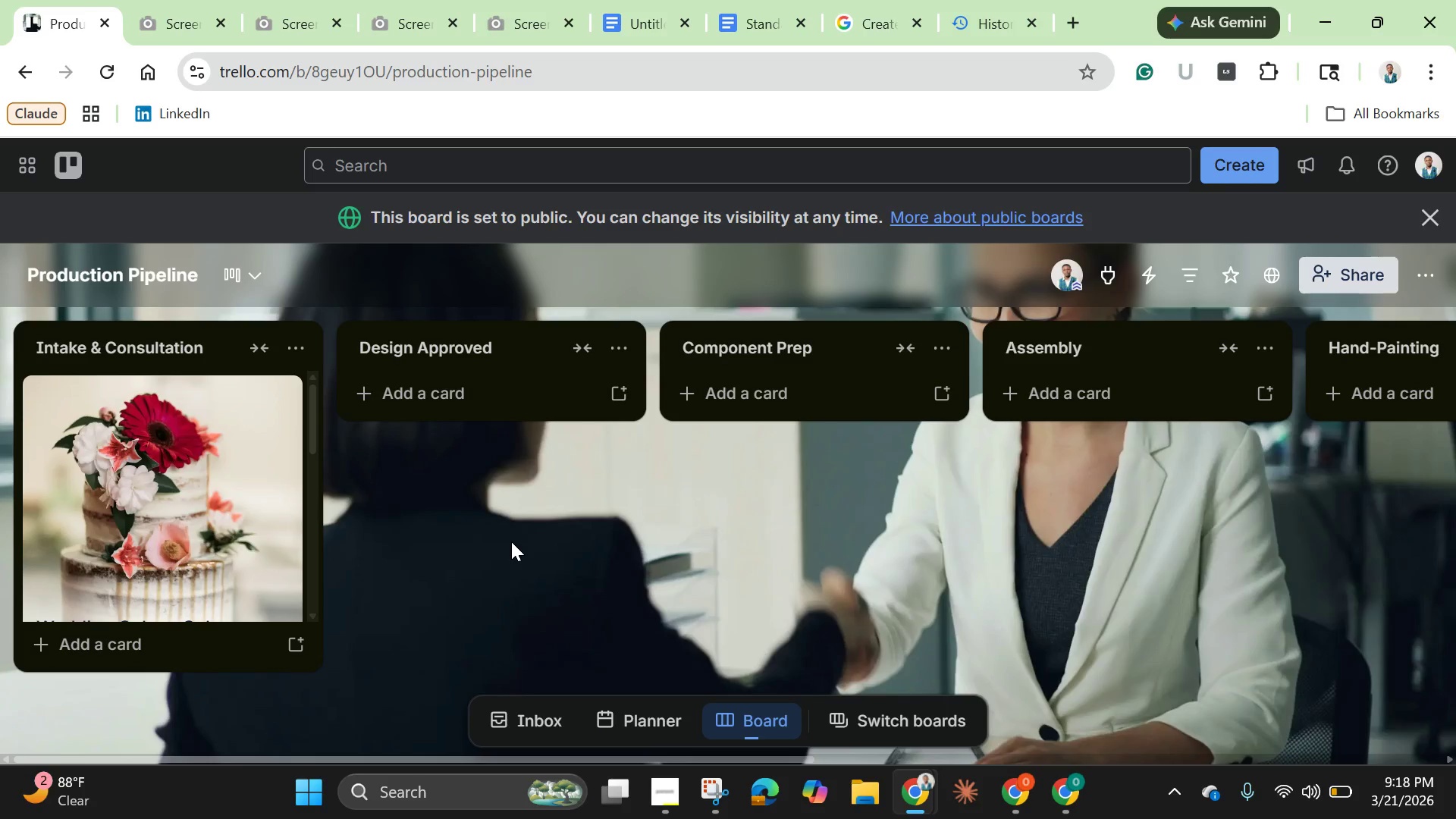 
scroll: coordinate [143, 519], scroll_direction: down, amount: 2.0
 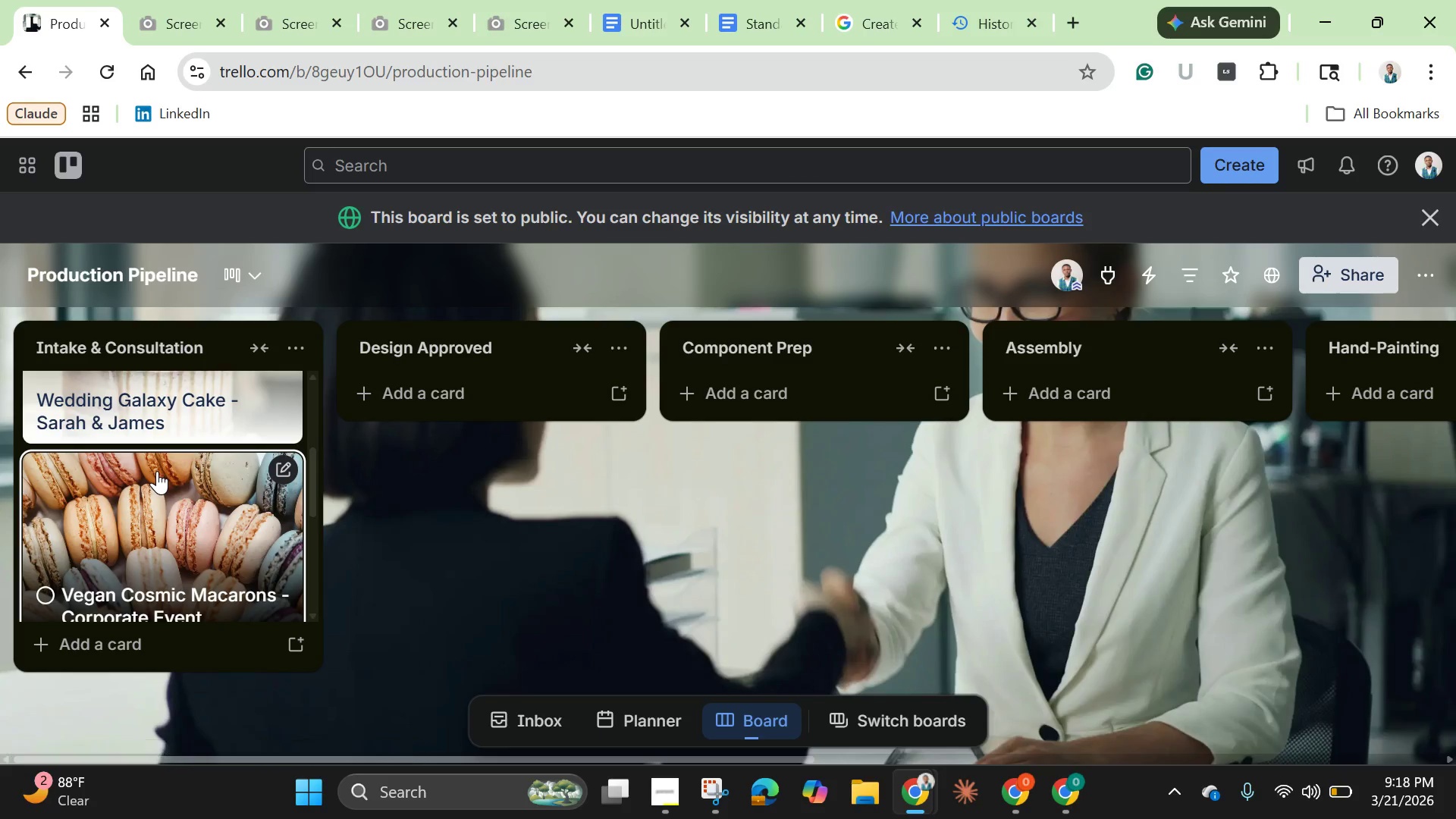 
scroll: coordinate [157, 471], scroll_direction: up, amount: 1.0
 